 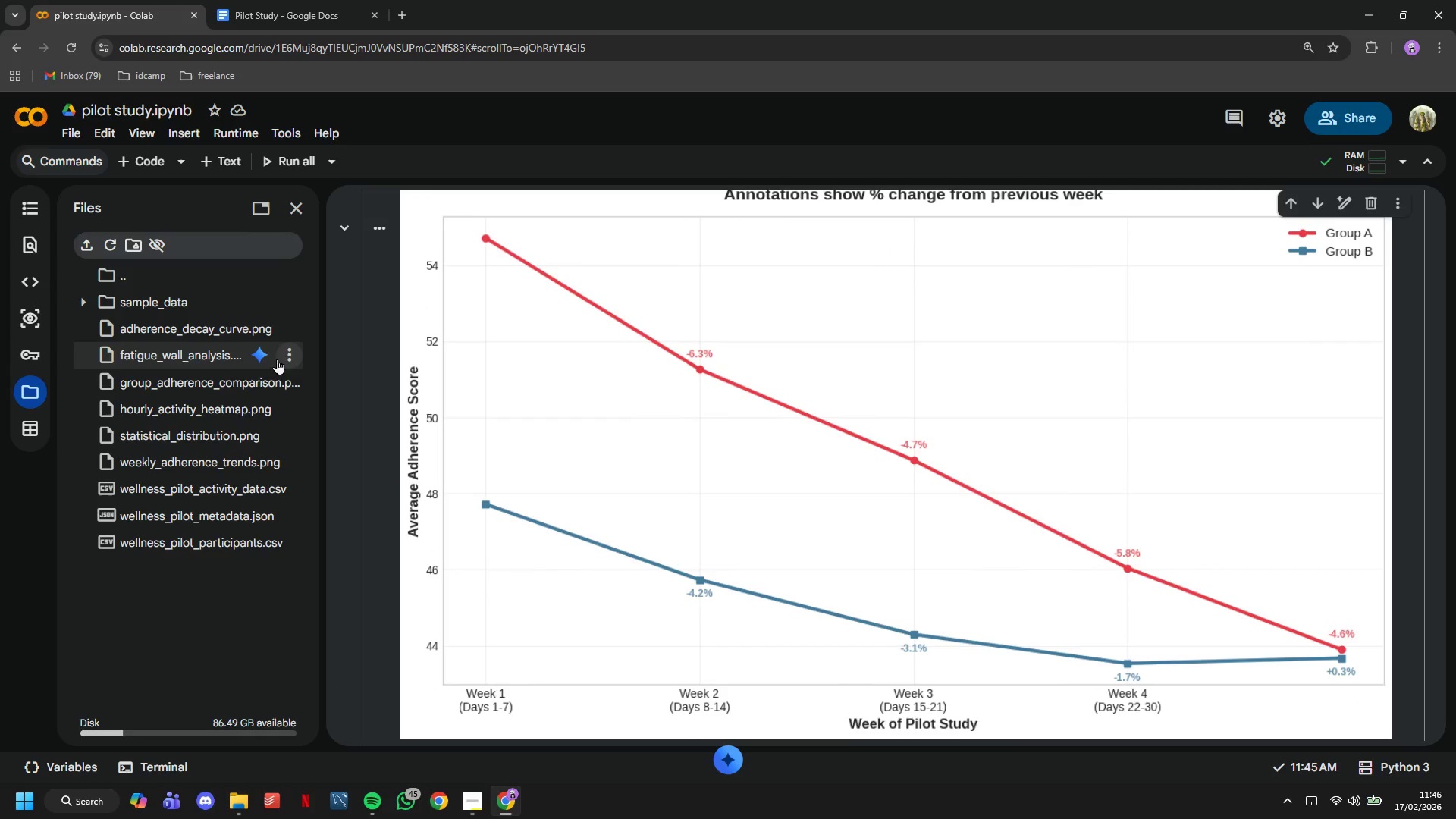 
left_click([281, 459])
 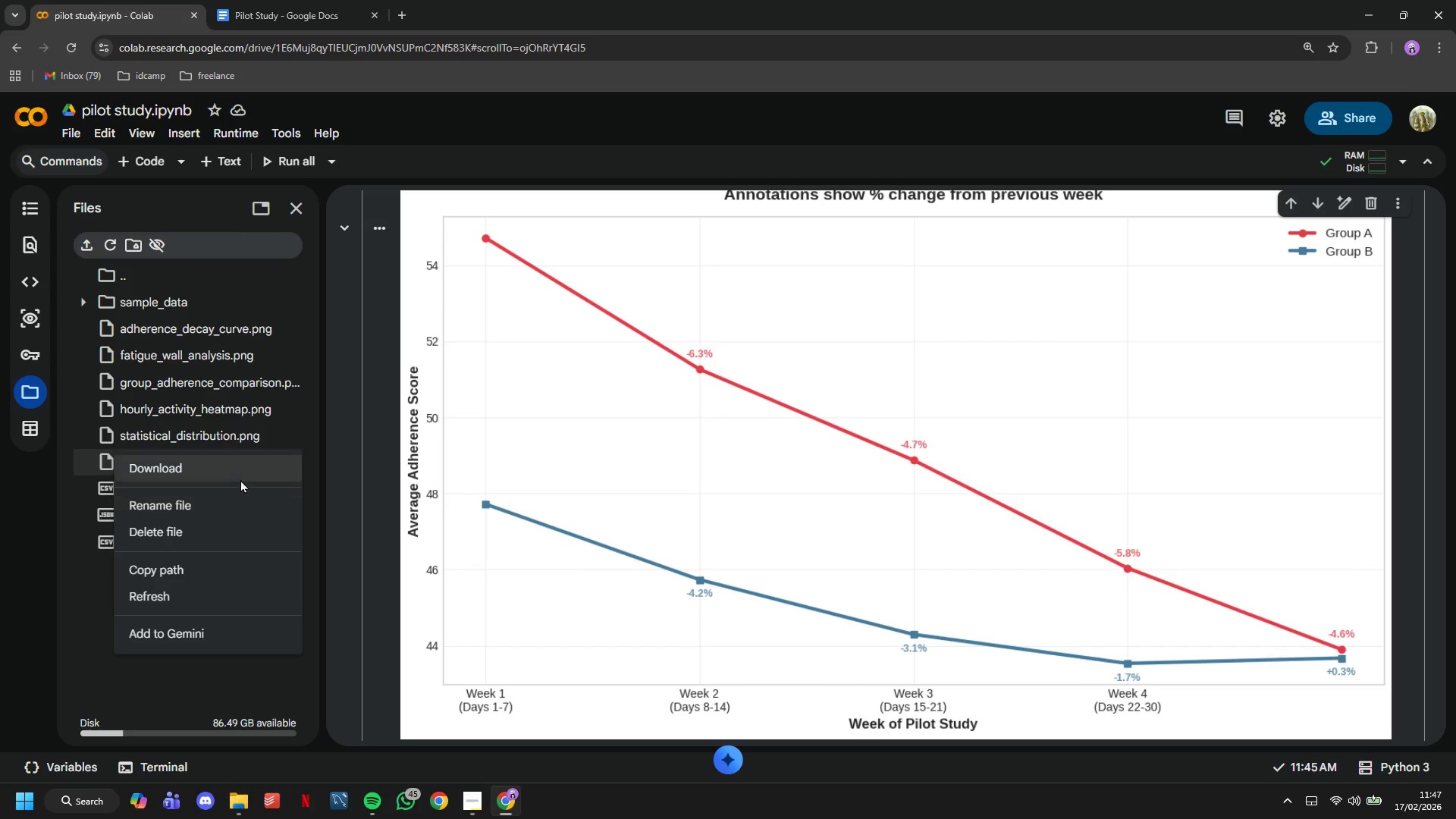 
left_click([239, 478])
 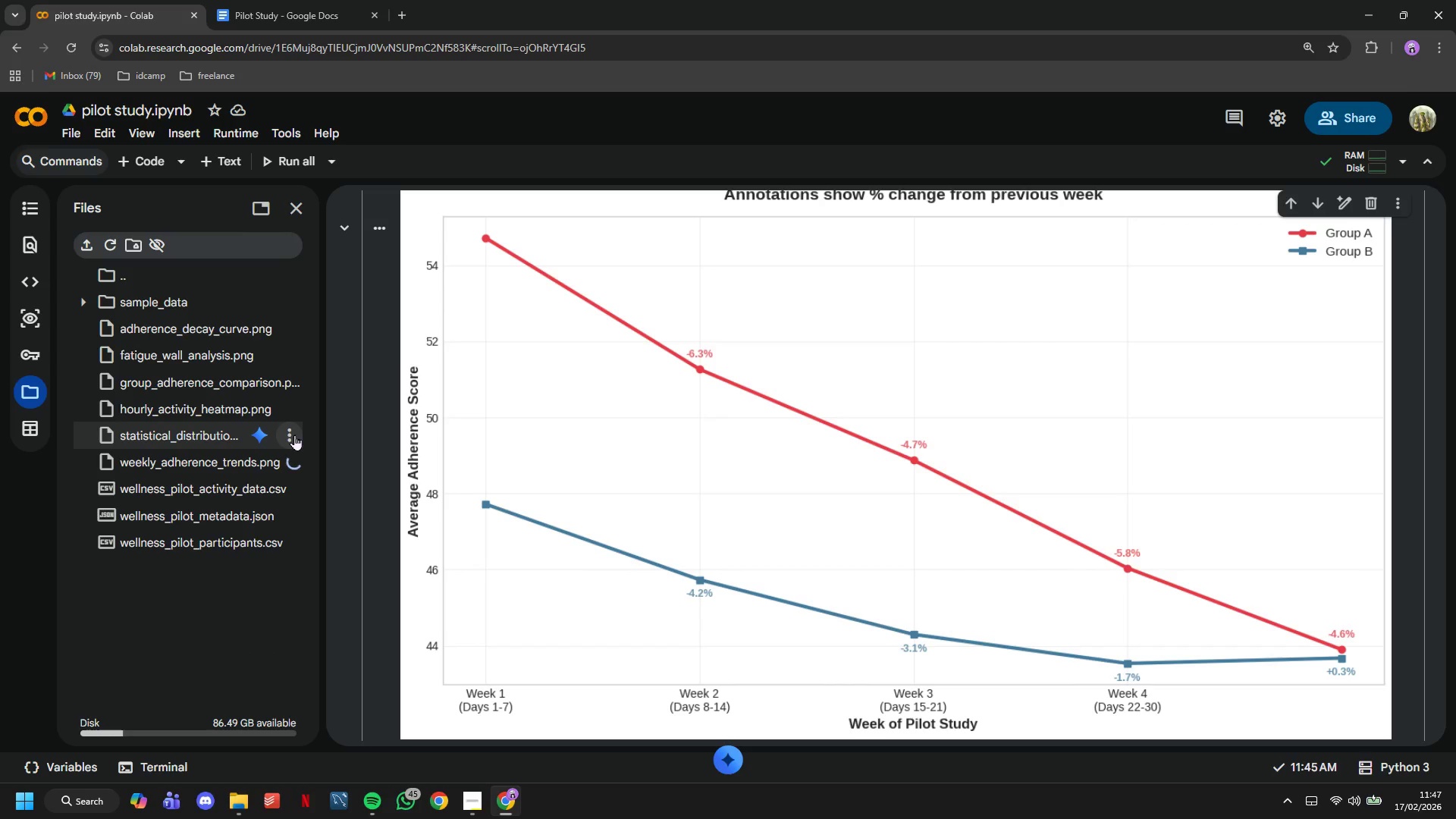 
left_click([290, 433])
 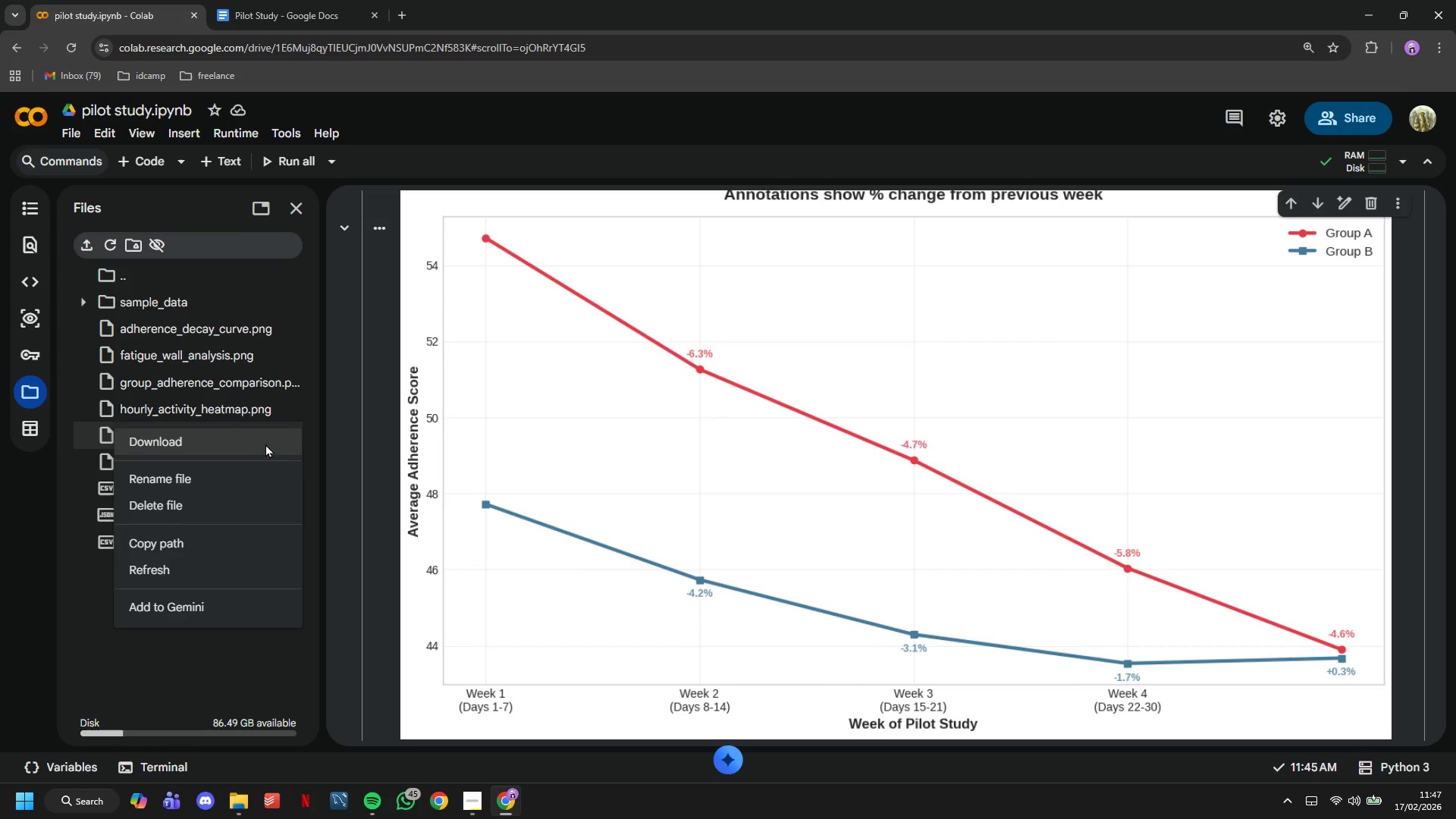 
left_click([265, 444])
 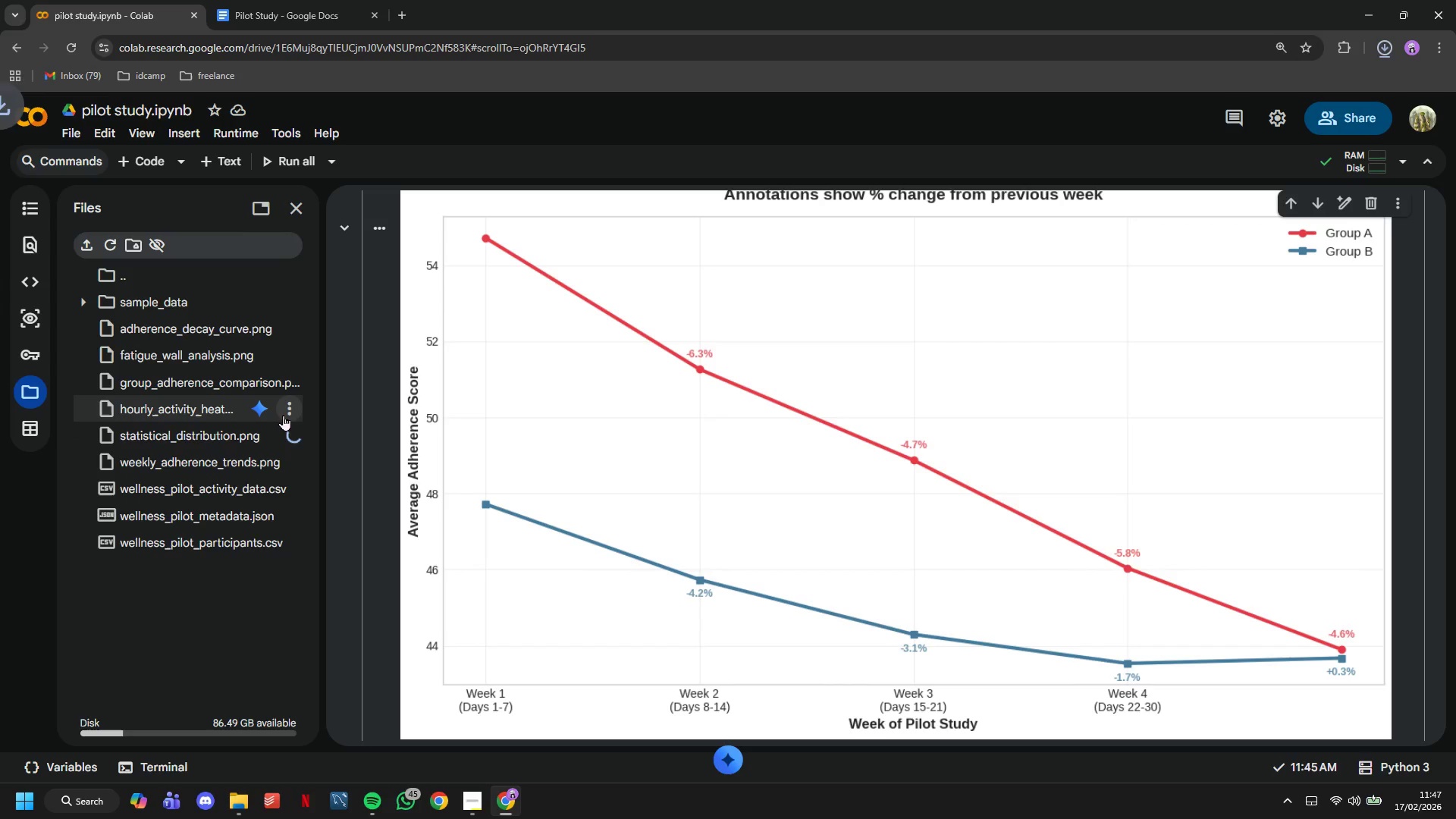 
left_click([286, 406])
 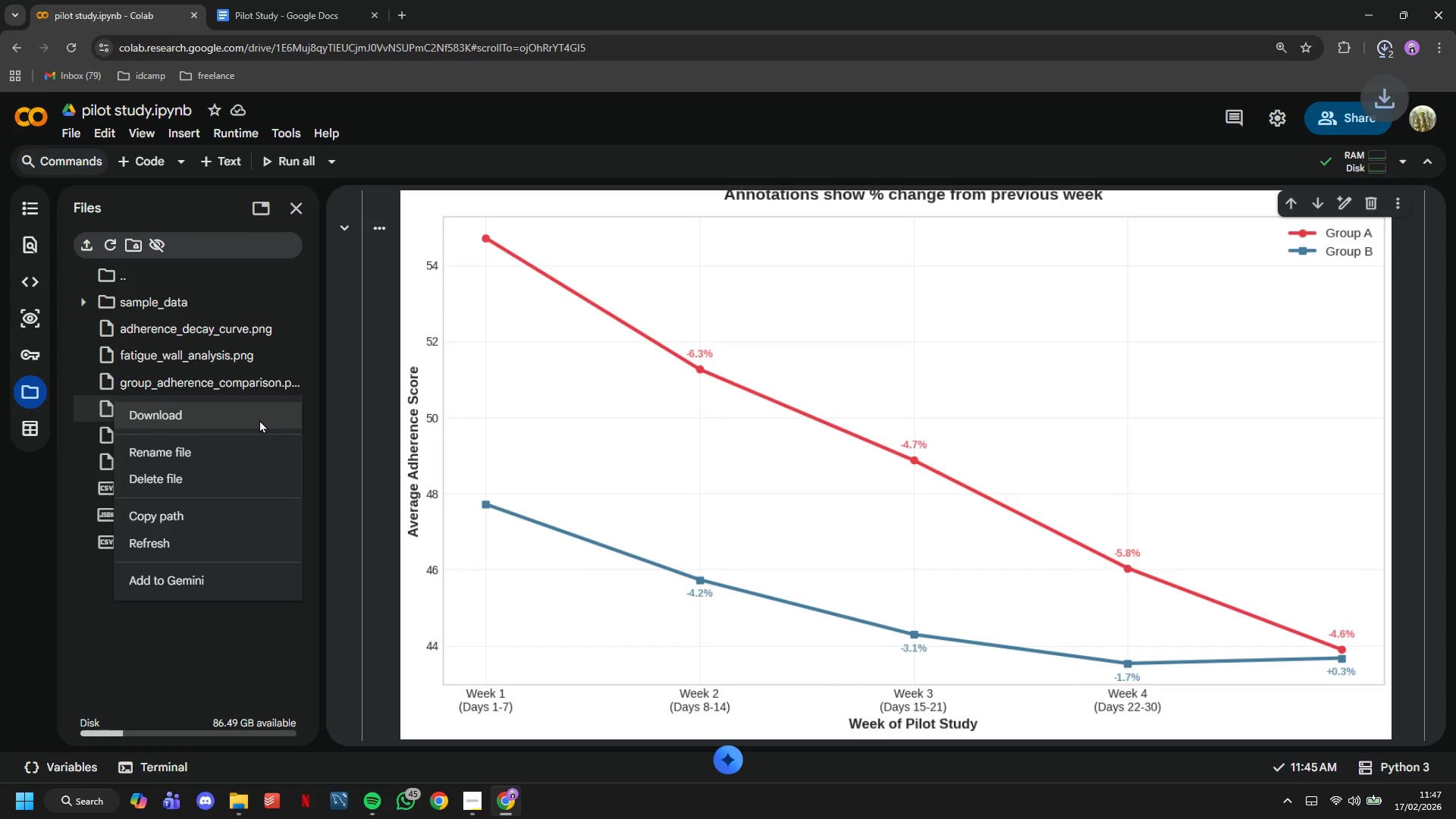 
left_click([259, 419])
 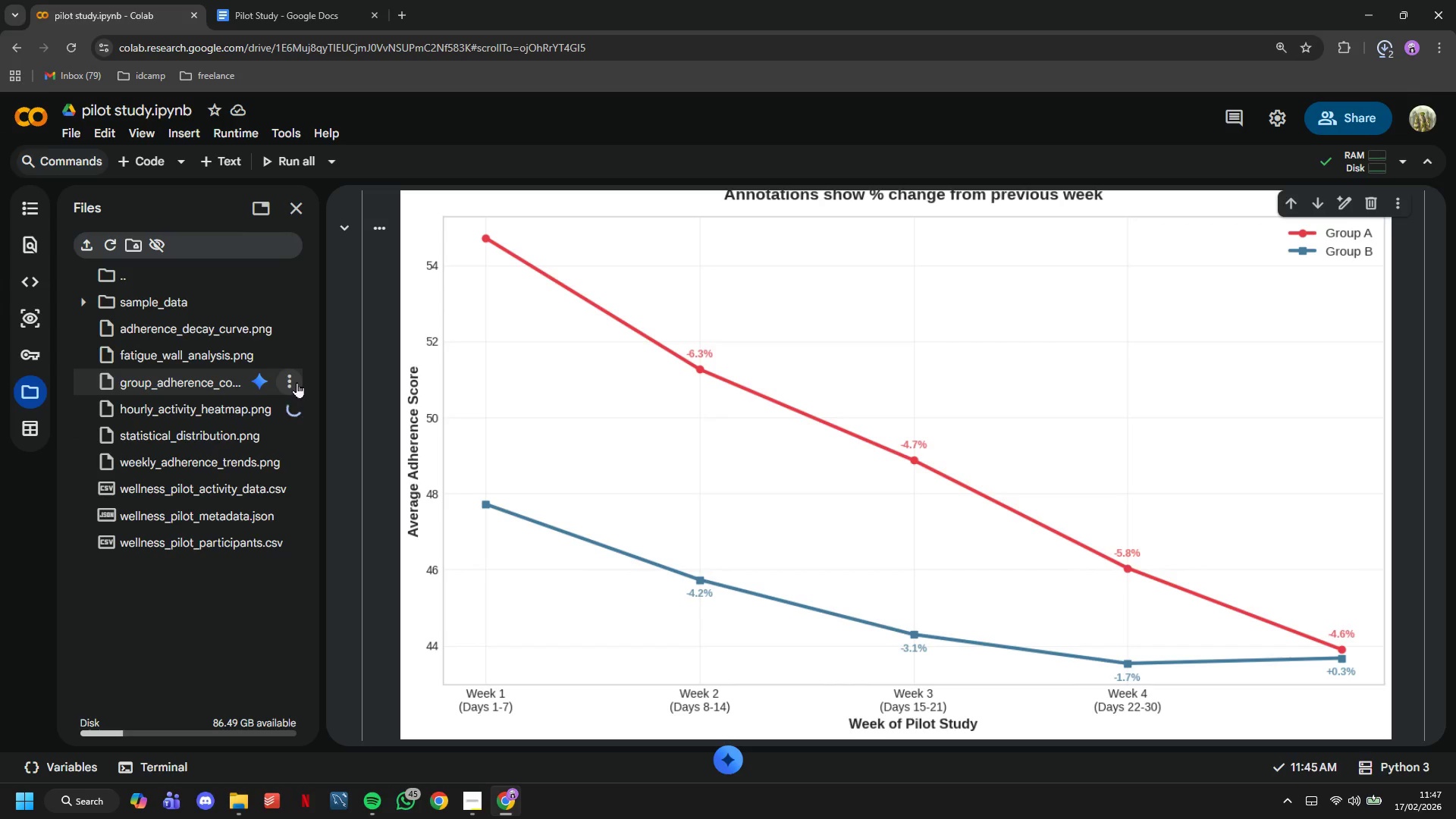 
left_click([294, 382])
 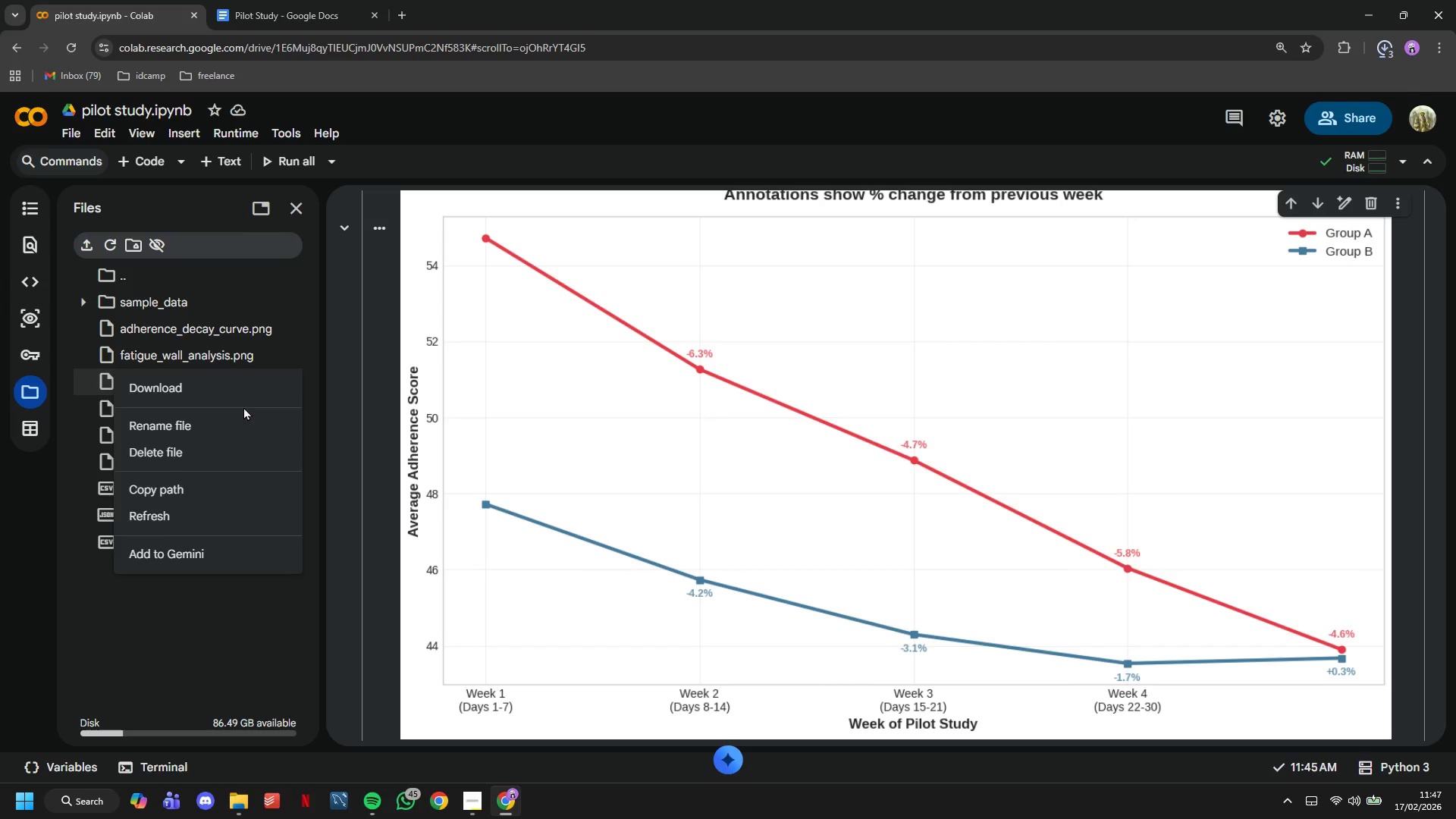 
left_click([239, 393])
 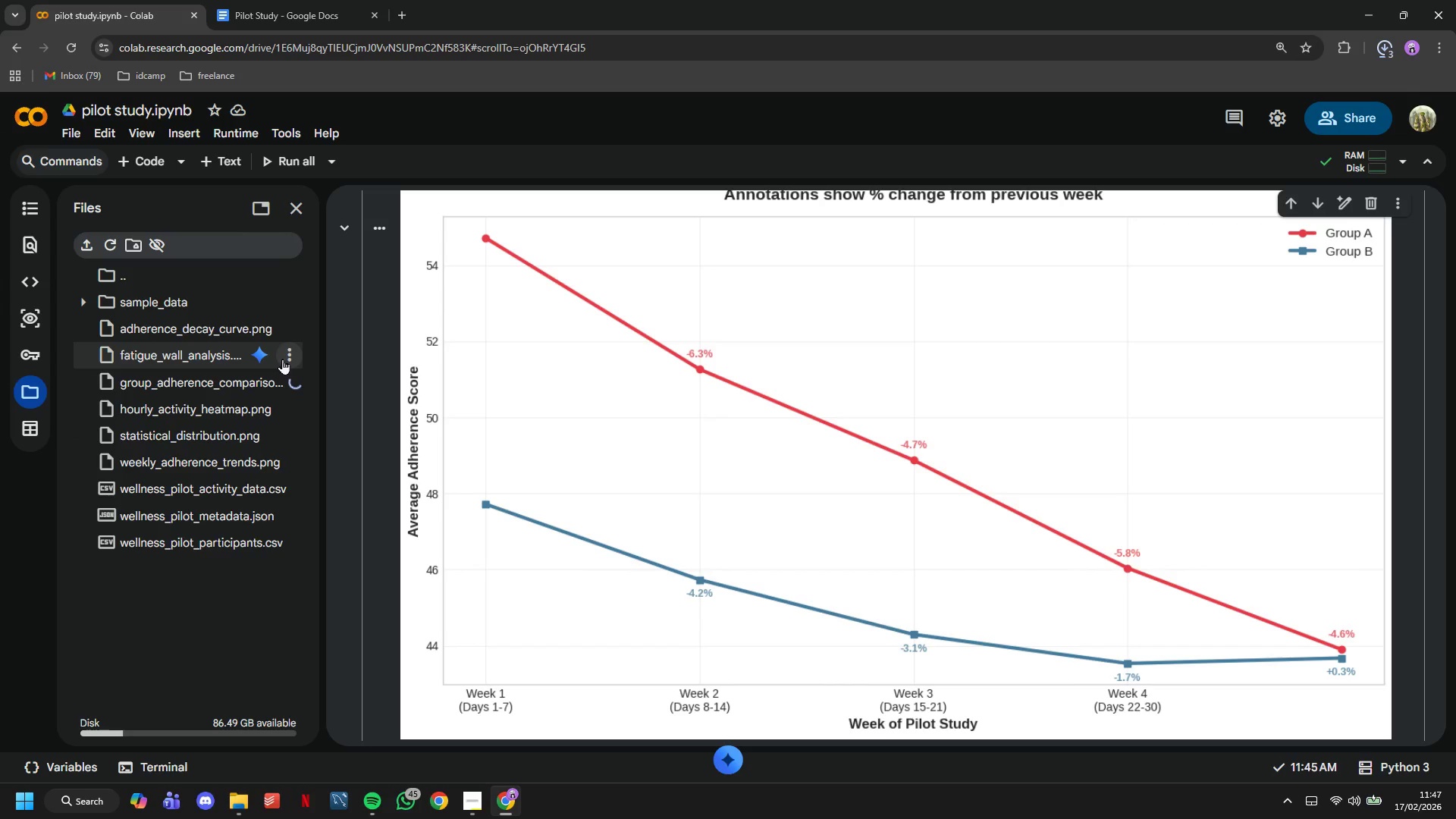 
left_click([284, 356])
 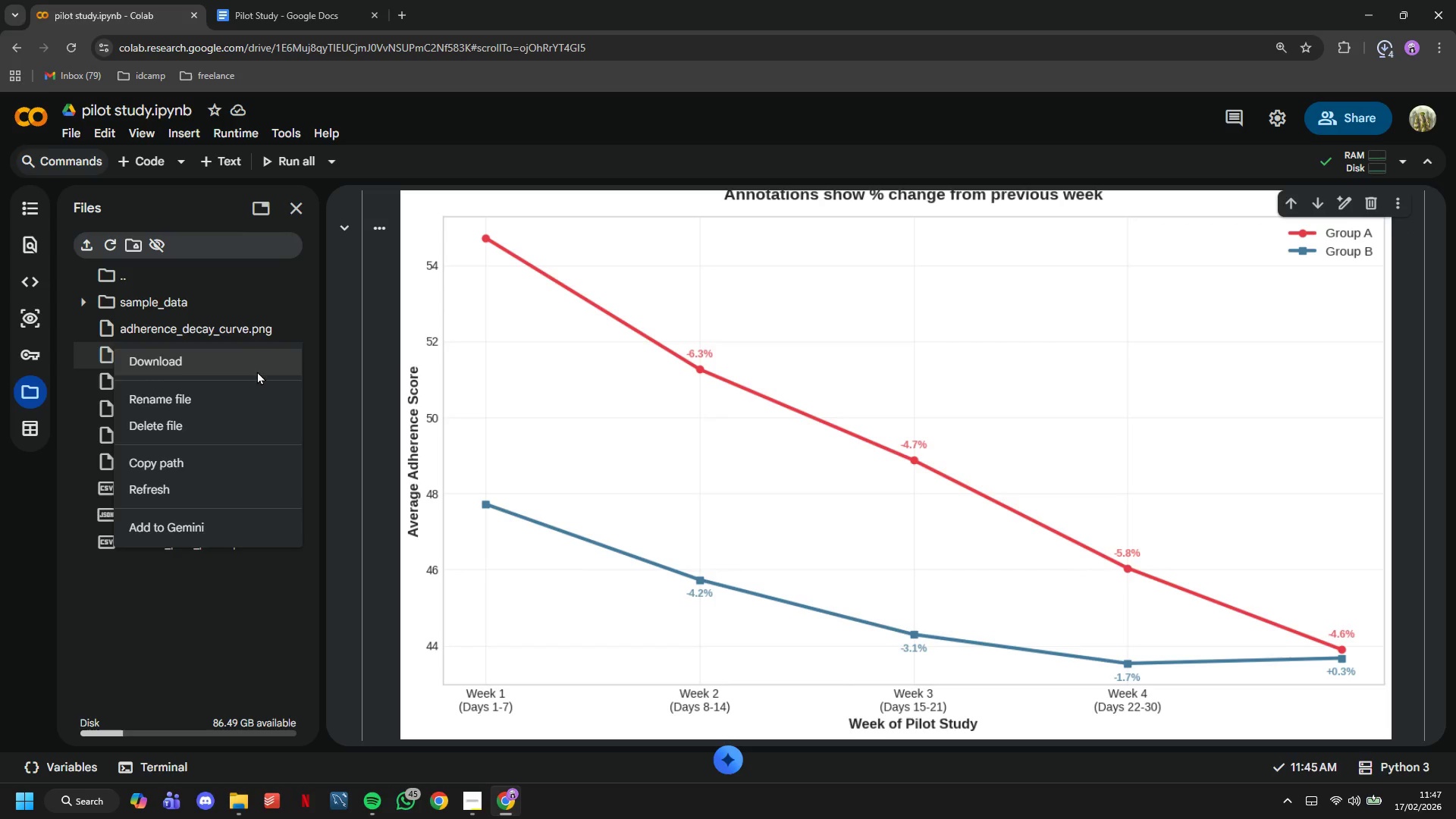 
left_click([257, 371])
 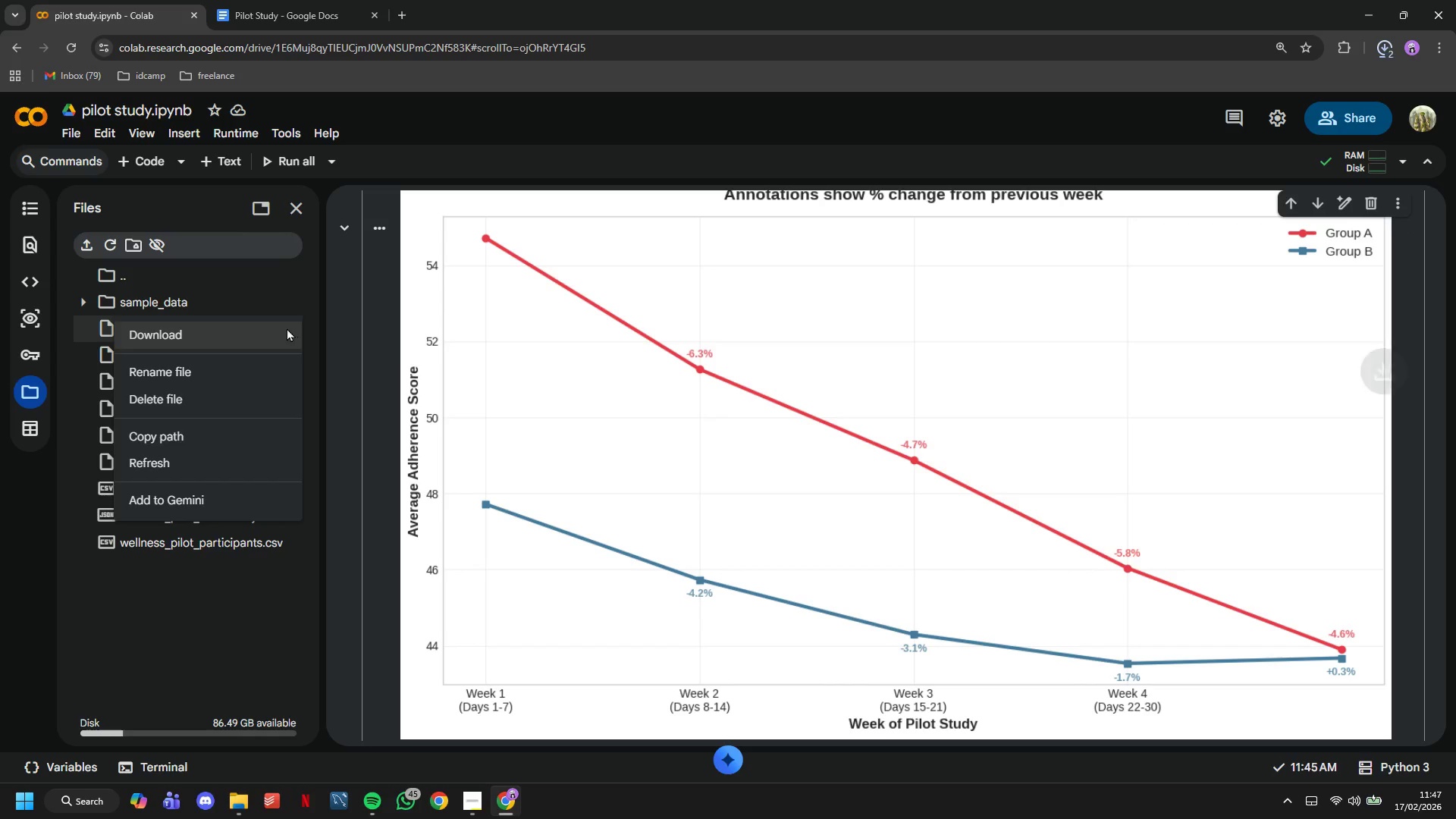 
left_click([268, 337])
 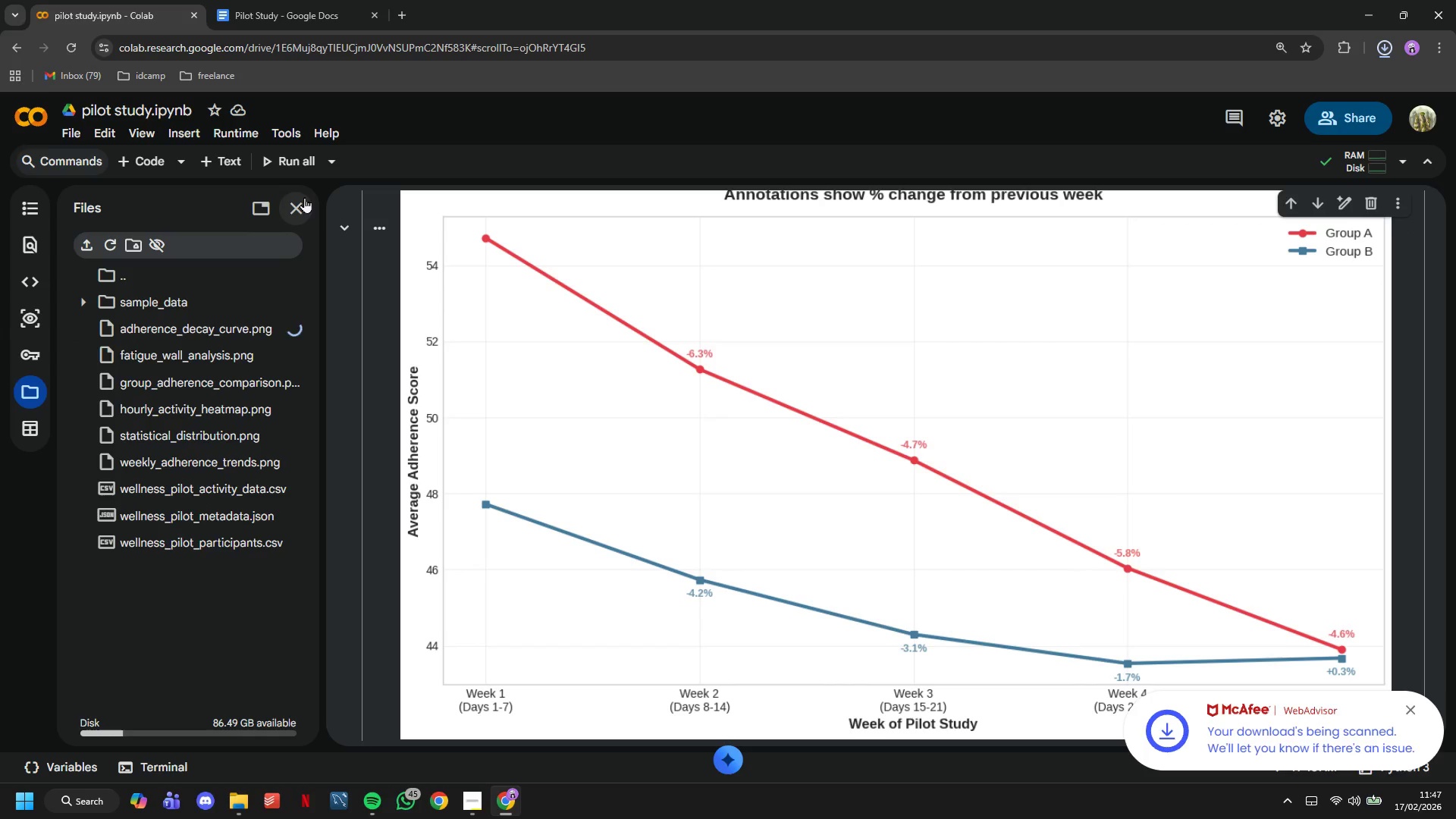 
left_click([294, 202])
 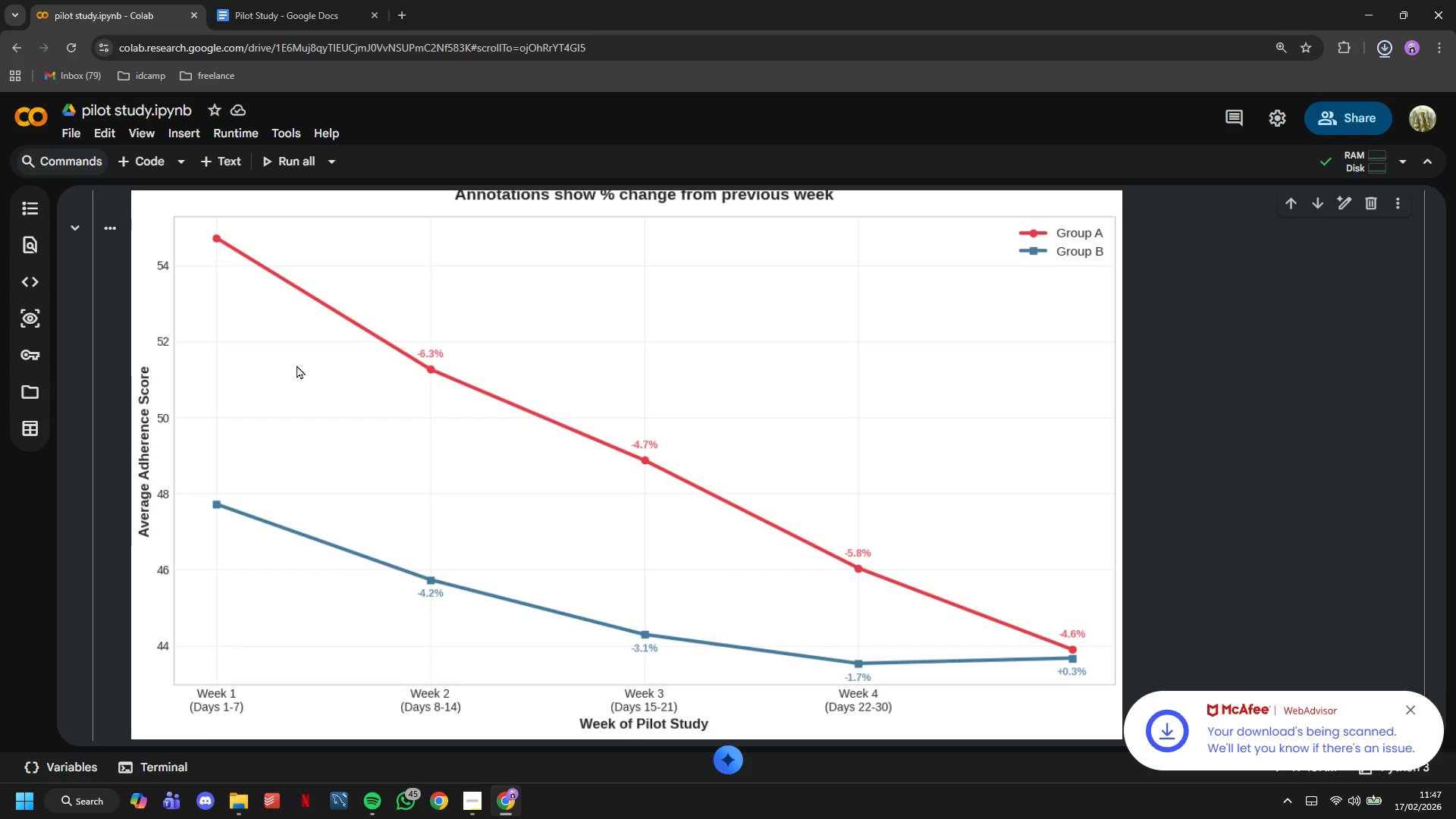 
scroll: coordinate [297, 366], scroll_direction: down, amount: 3.0
 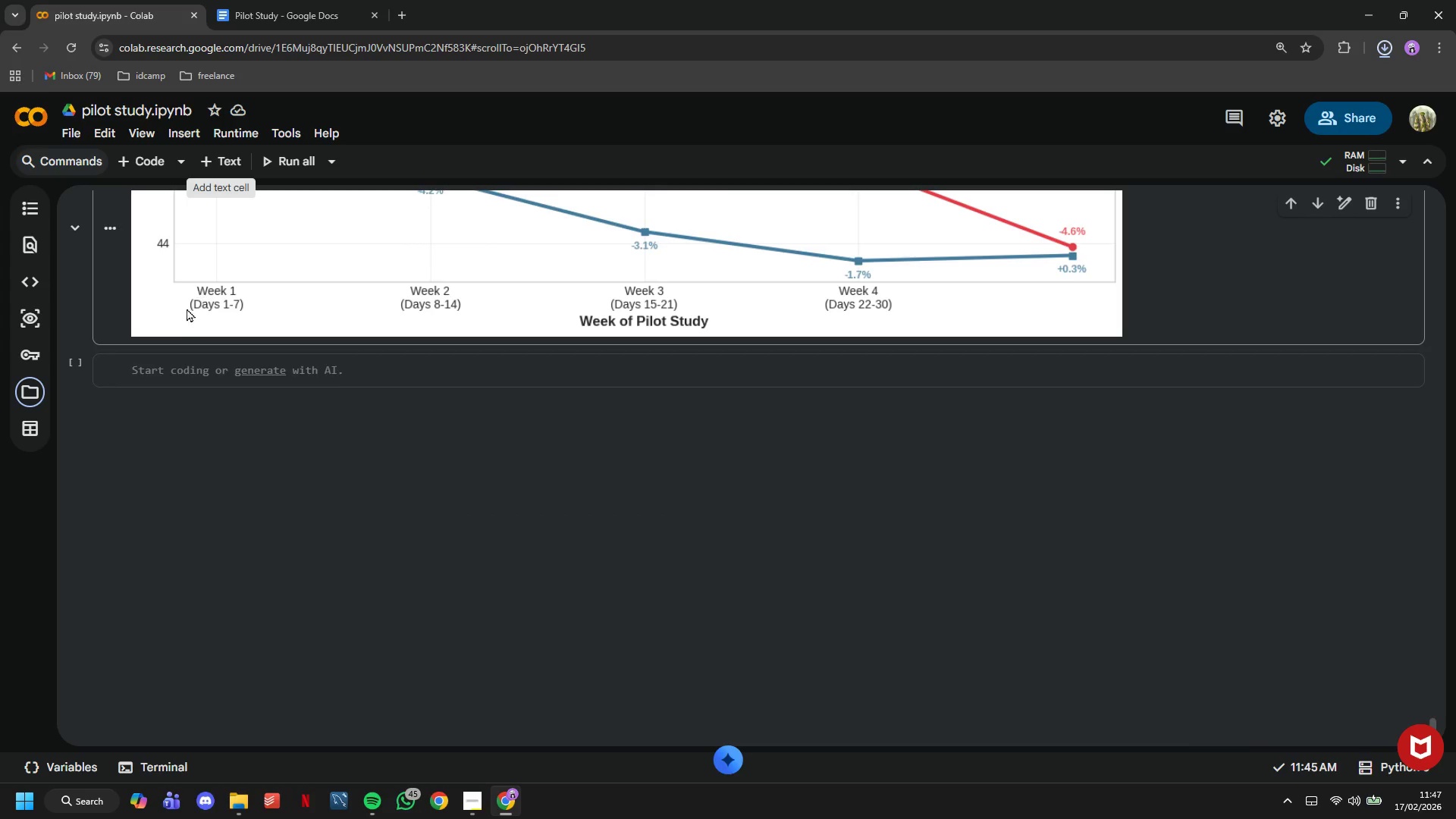 
double_click([181, 378])
 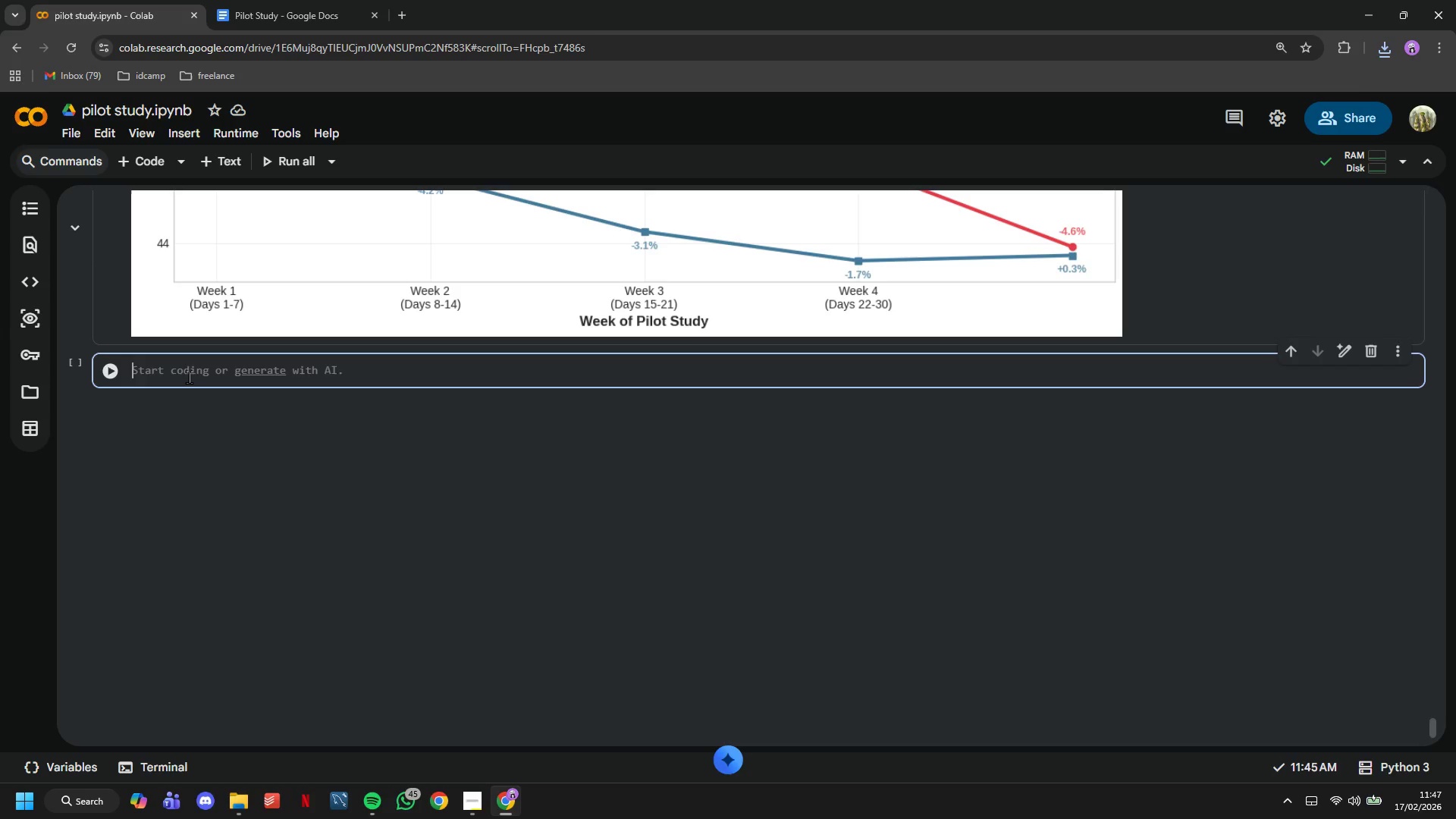 
wait(15.3)
 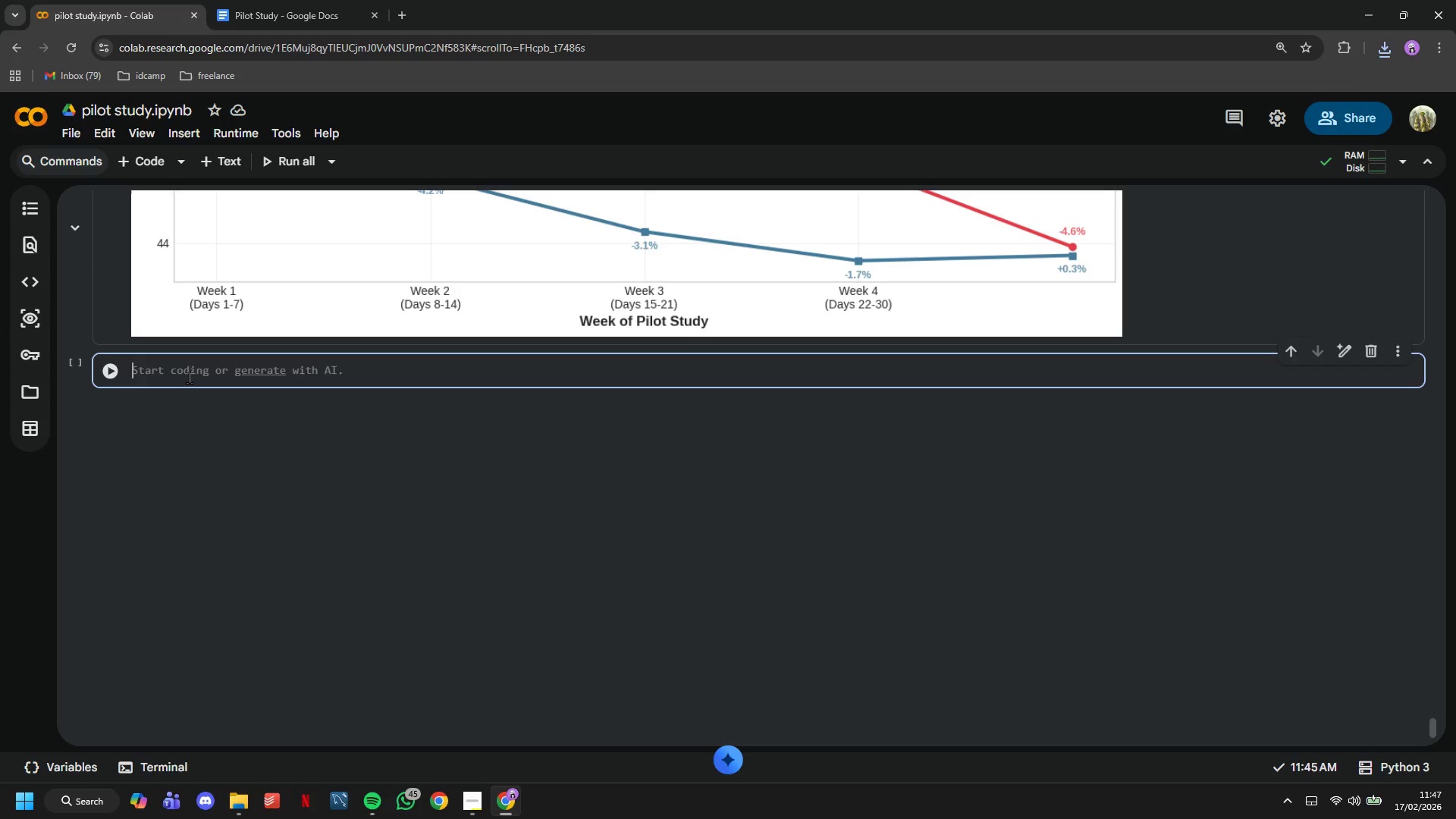 
left_click([280, 303])
 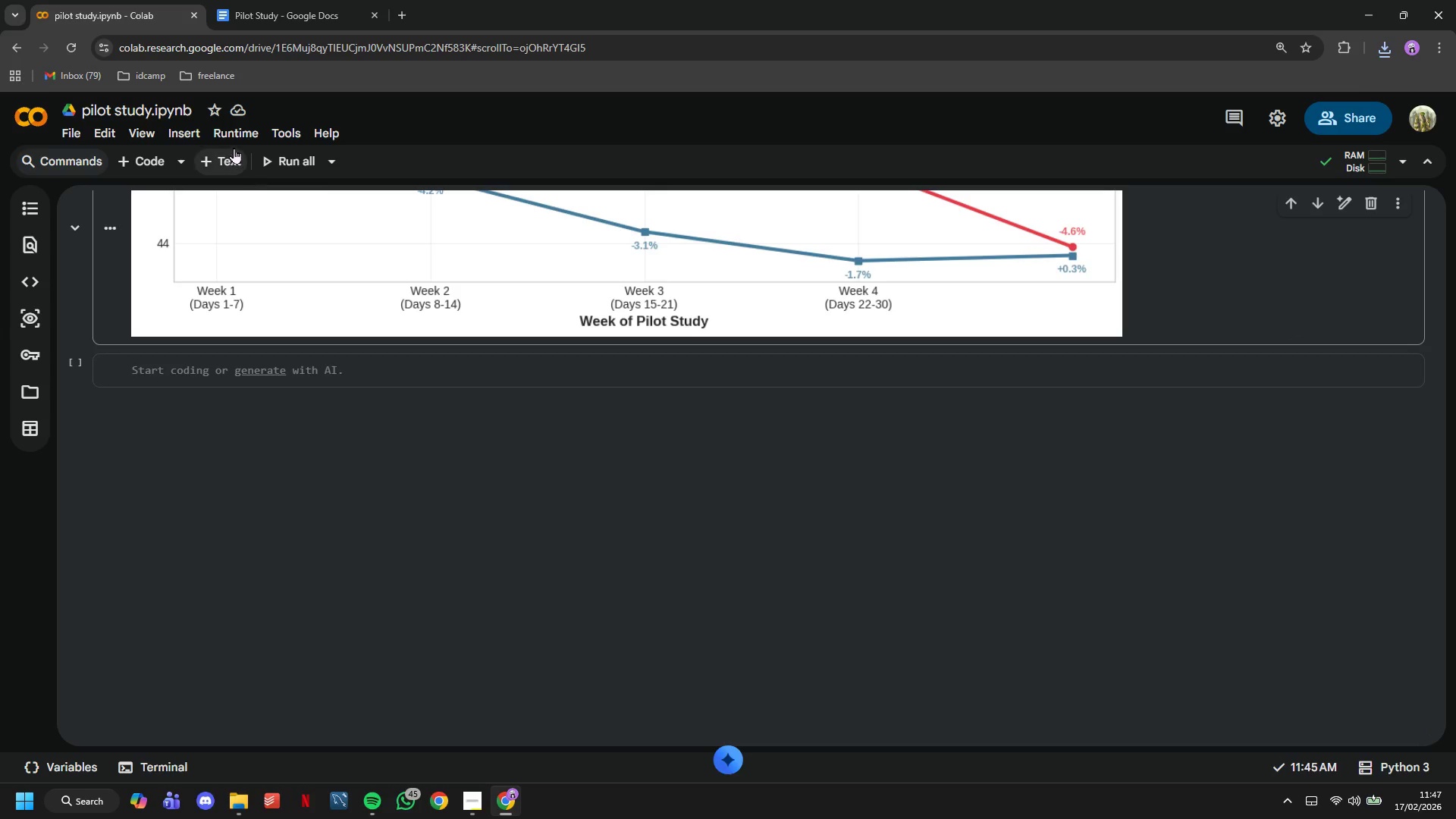 
left_click([234, 148])
 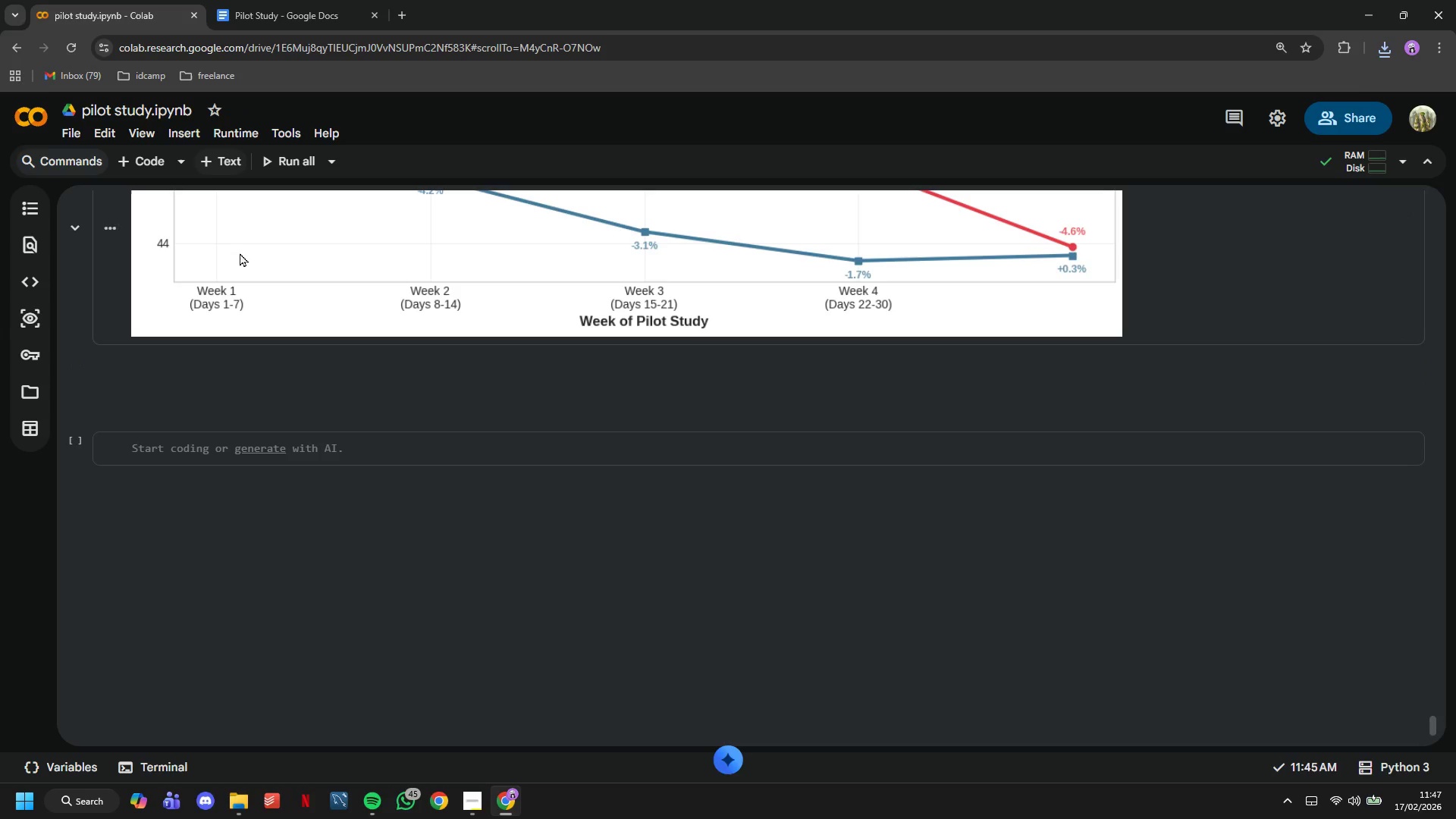 
type(# 8l)
key(Backspace)
type(. Fina; Summary and Recommendations)
 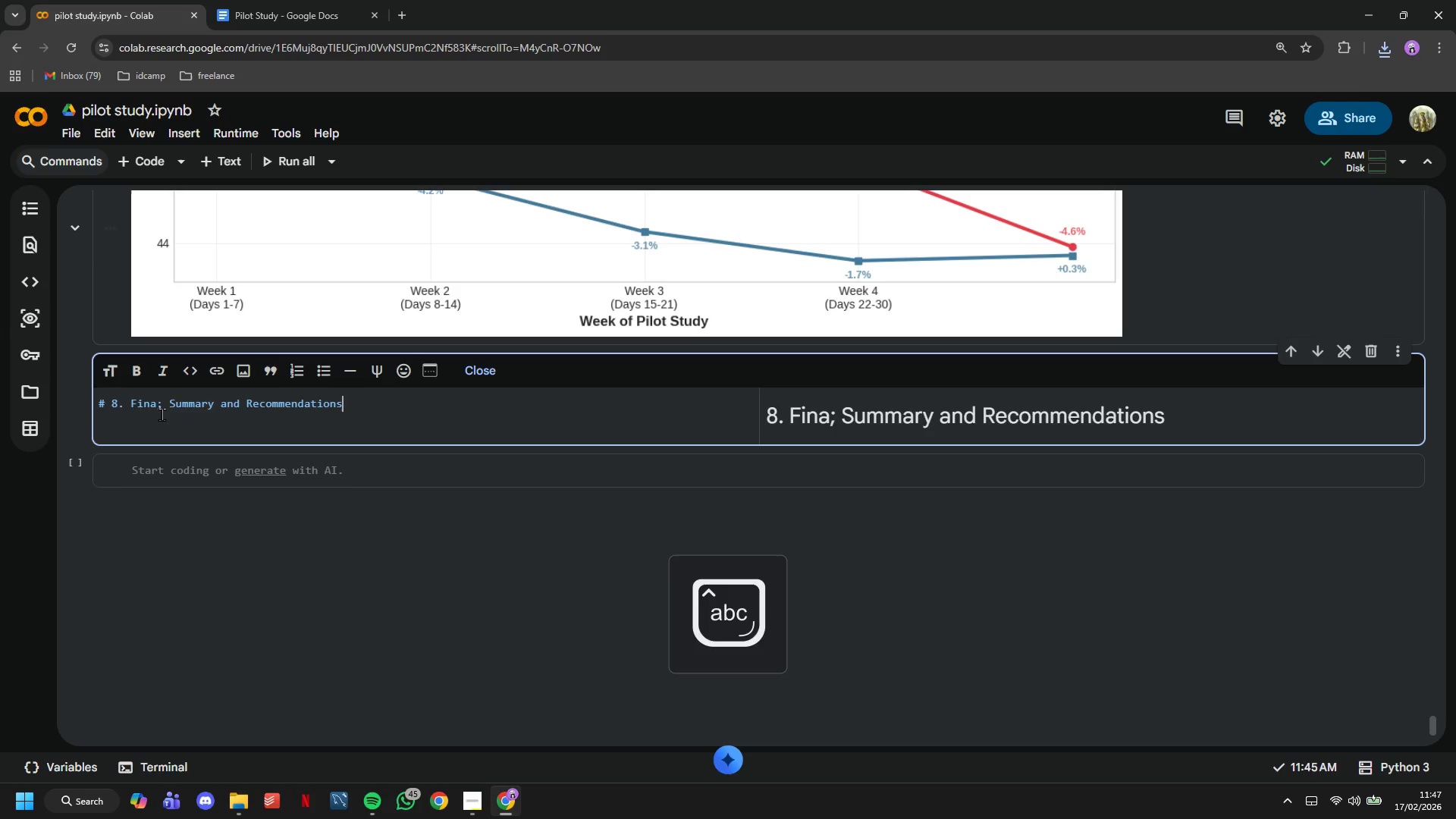 
left_click_drag(start_coordinate=[164, 412], to_coordinate=[165, 416])
 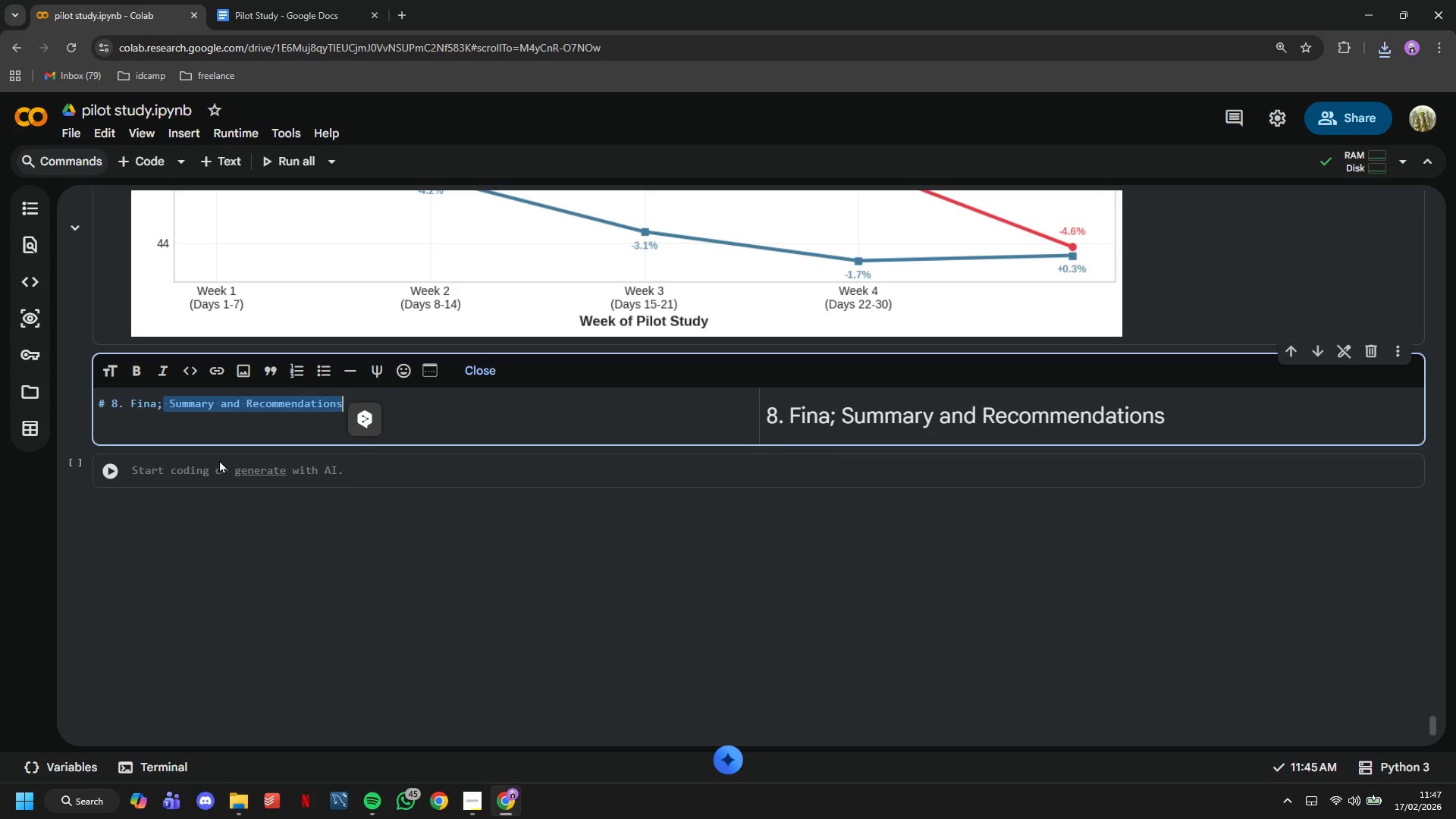 
key(ArrowLeft)
 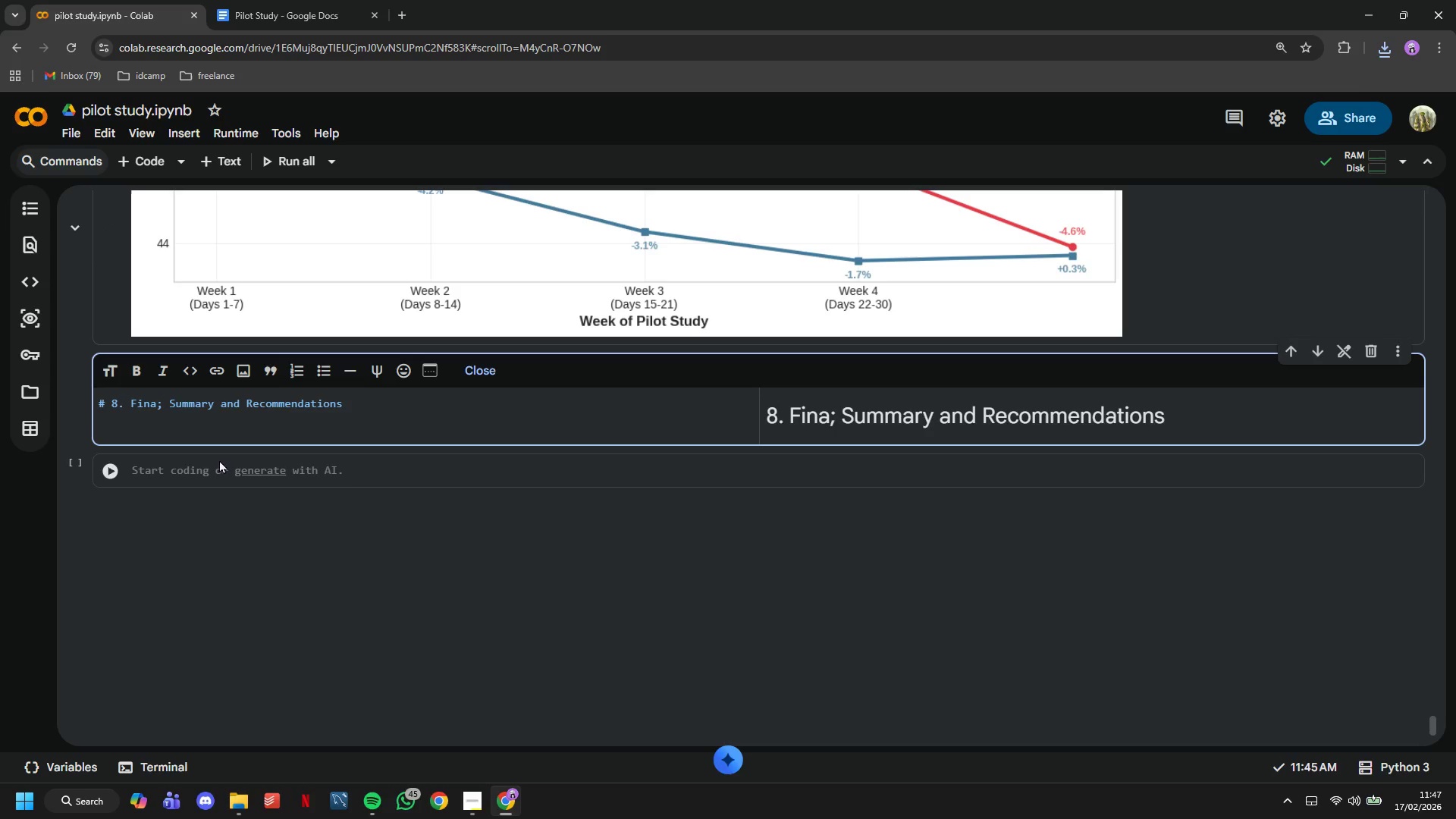 
key(Backspace)
 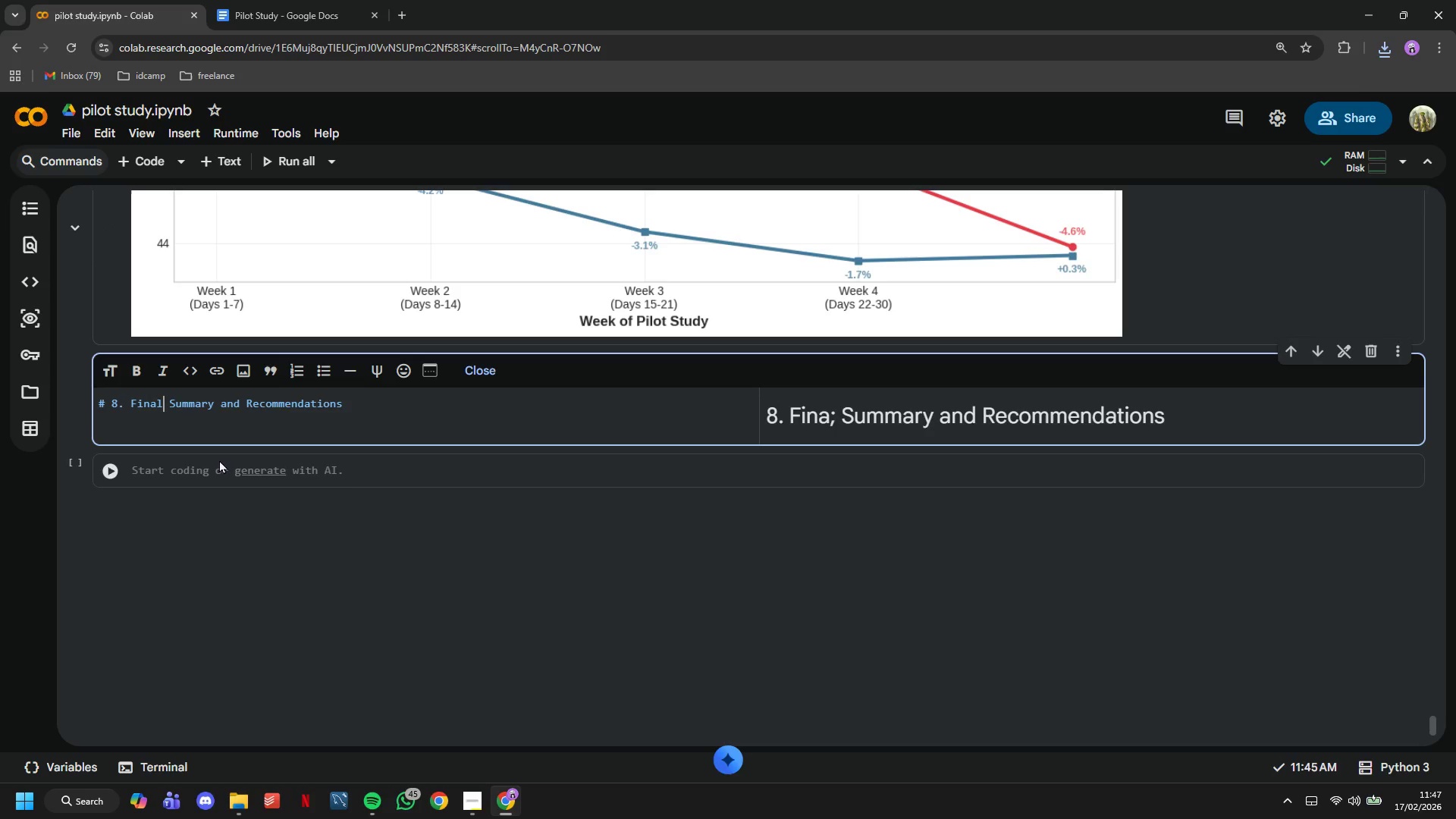 
key(L)
 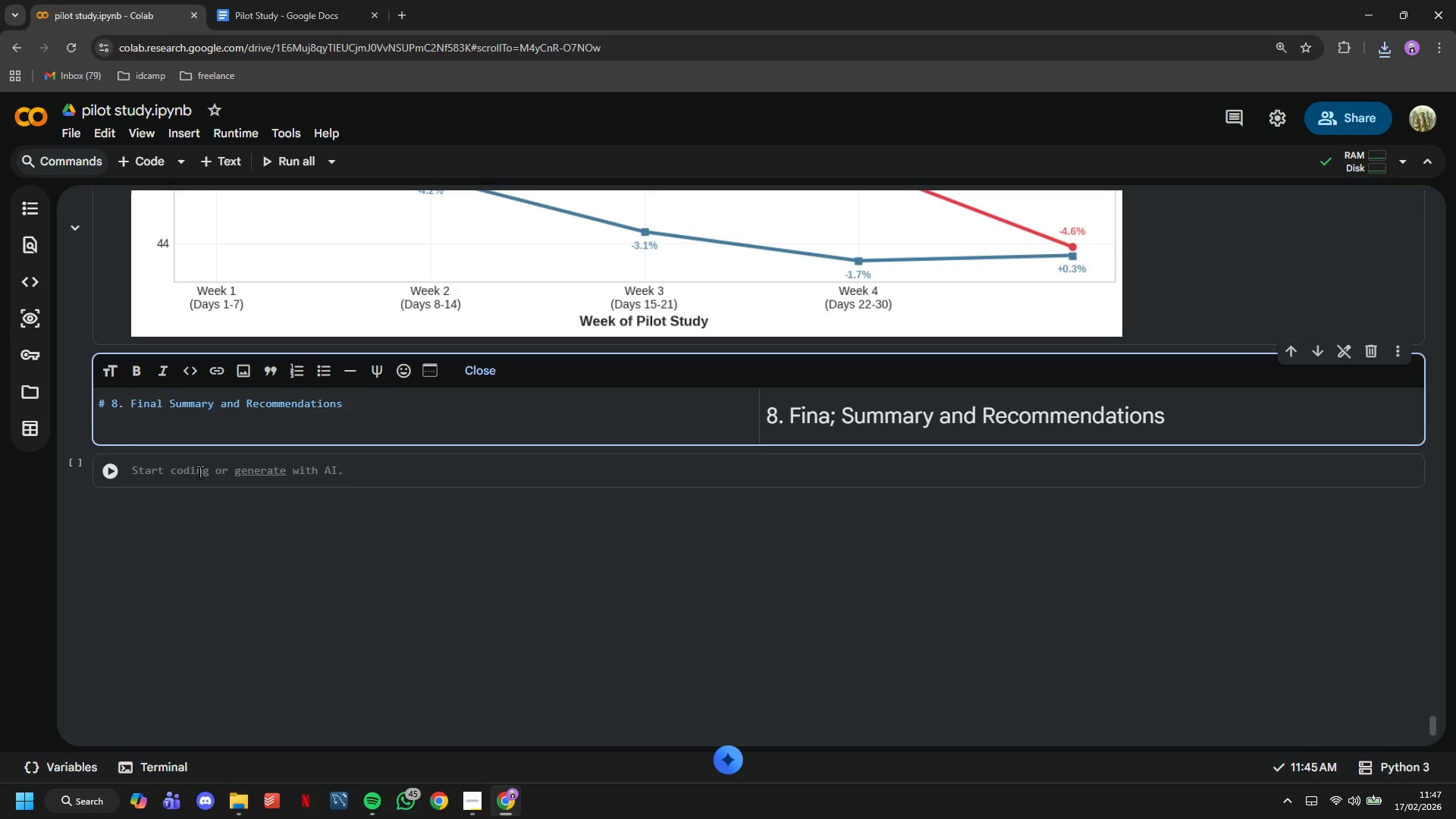 
left_click([196, 471])
 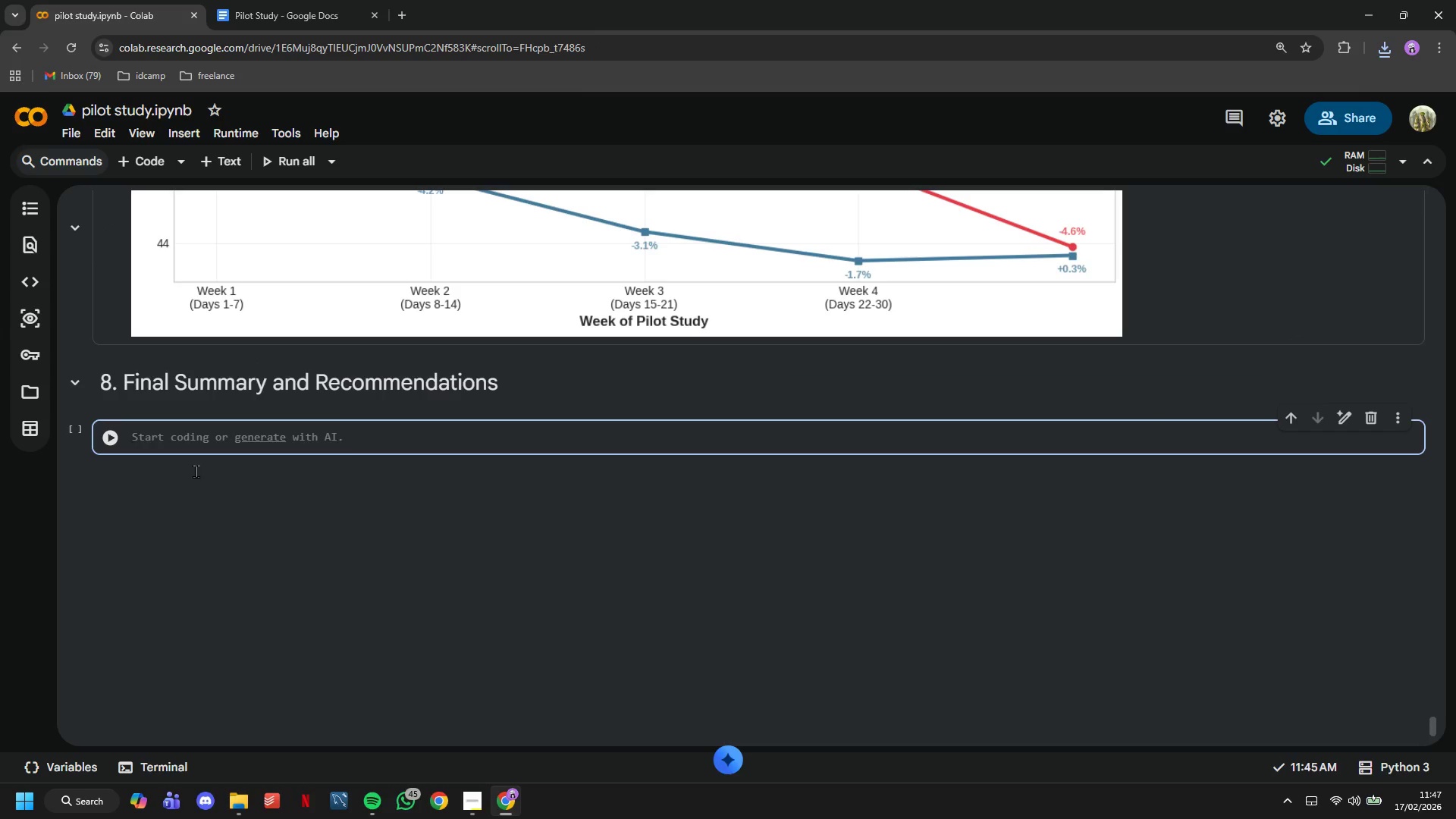 
type(winner = A)
key(Backspace)
type('A)
 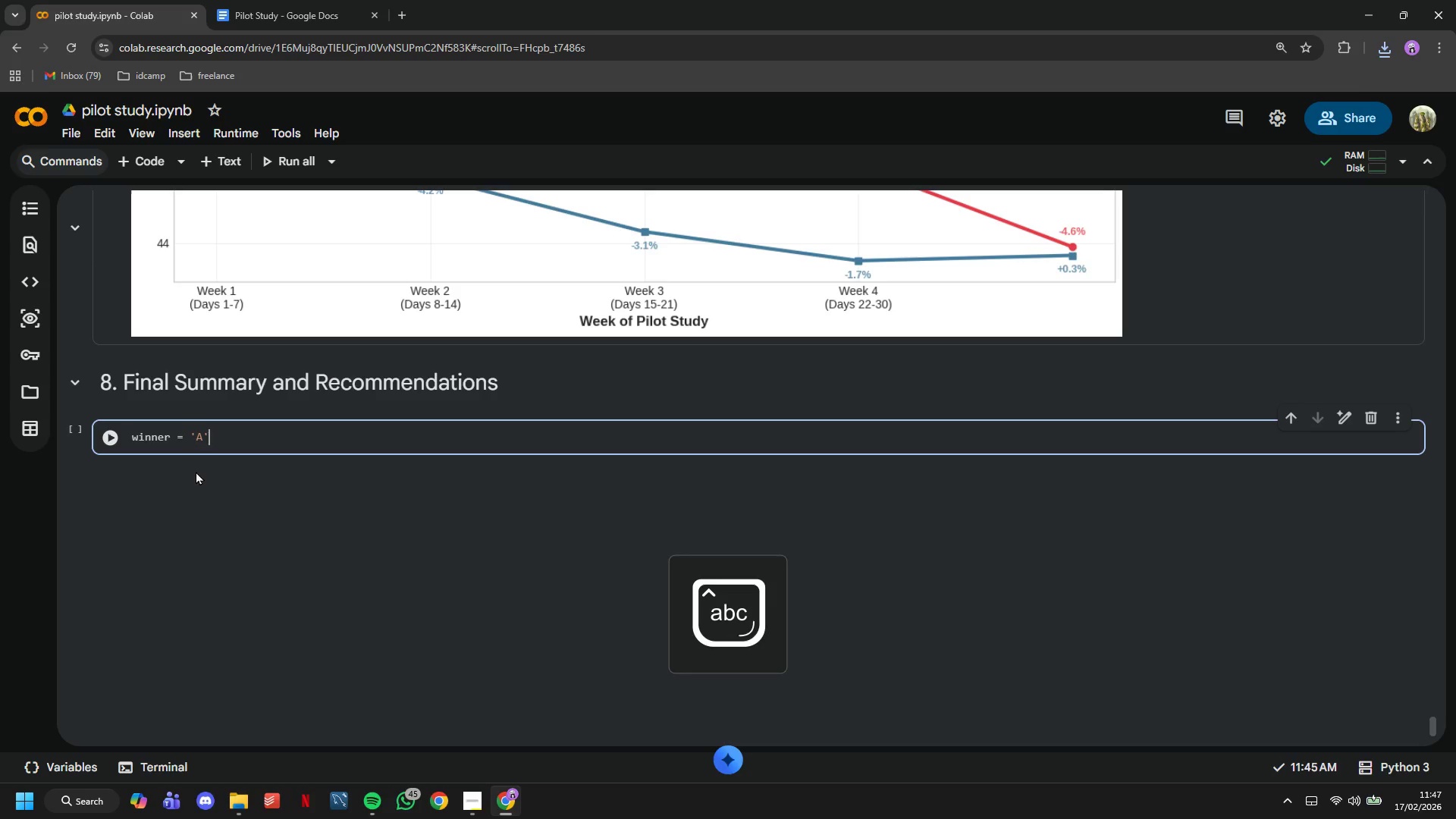 
key(ArrowRight)
 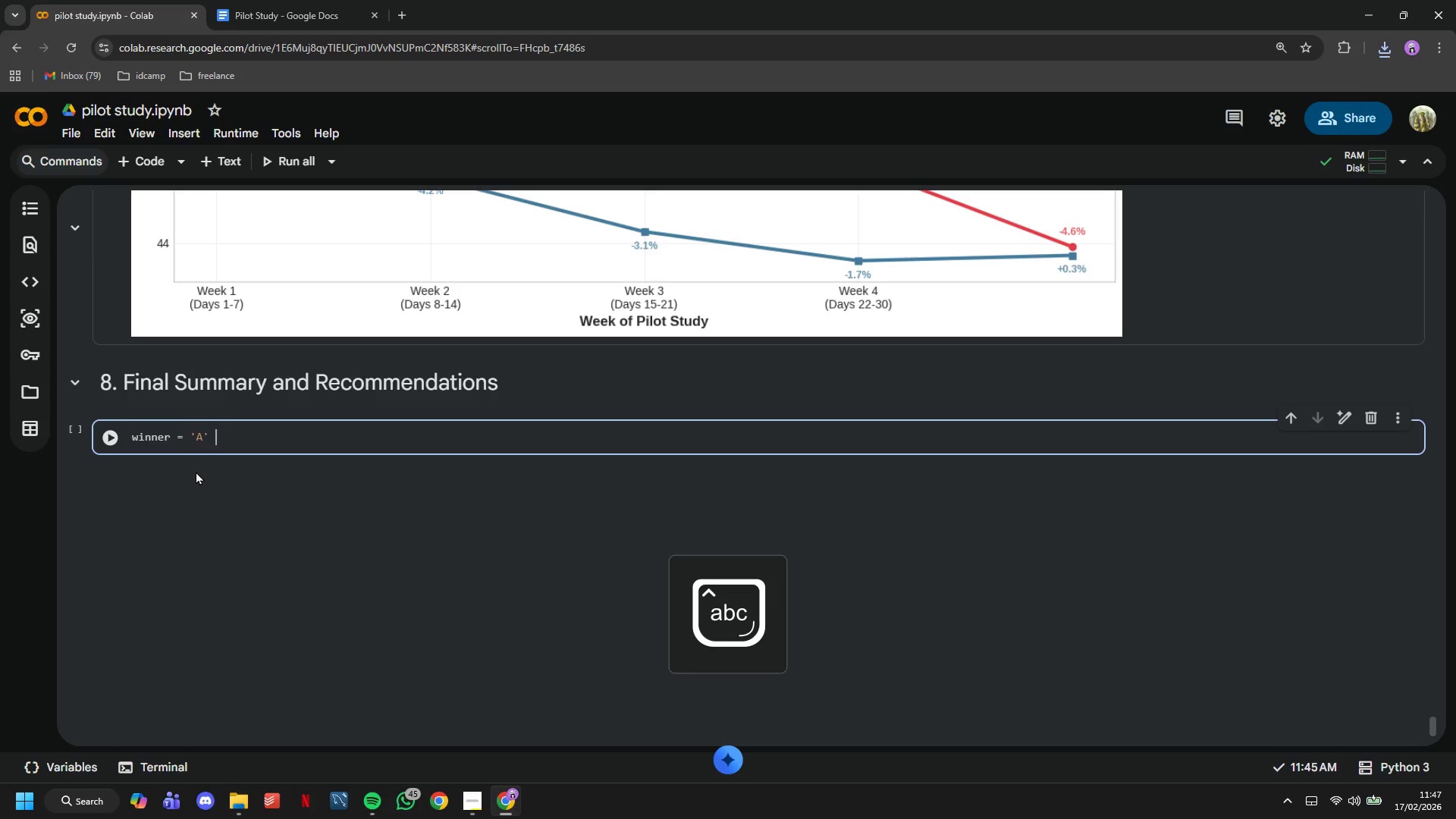 
type( if group_)
 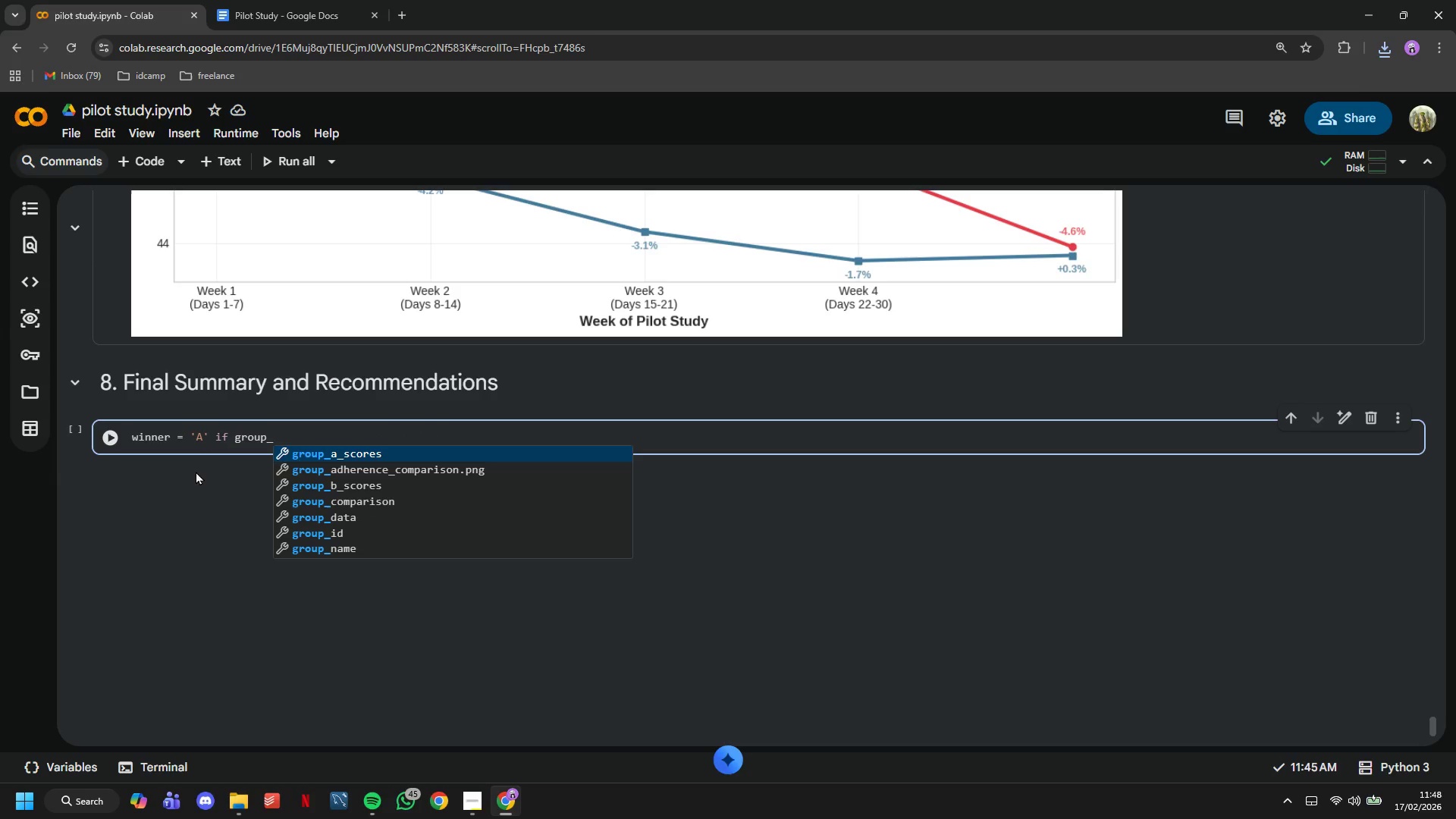 
key(Shift+Enter)
 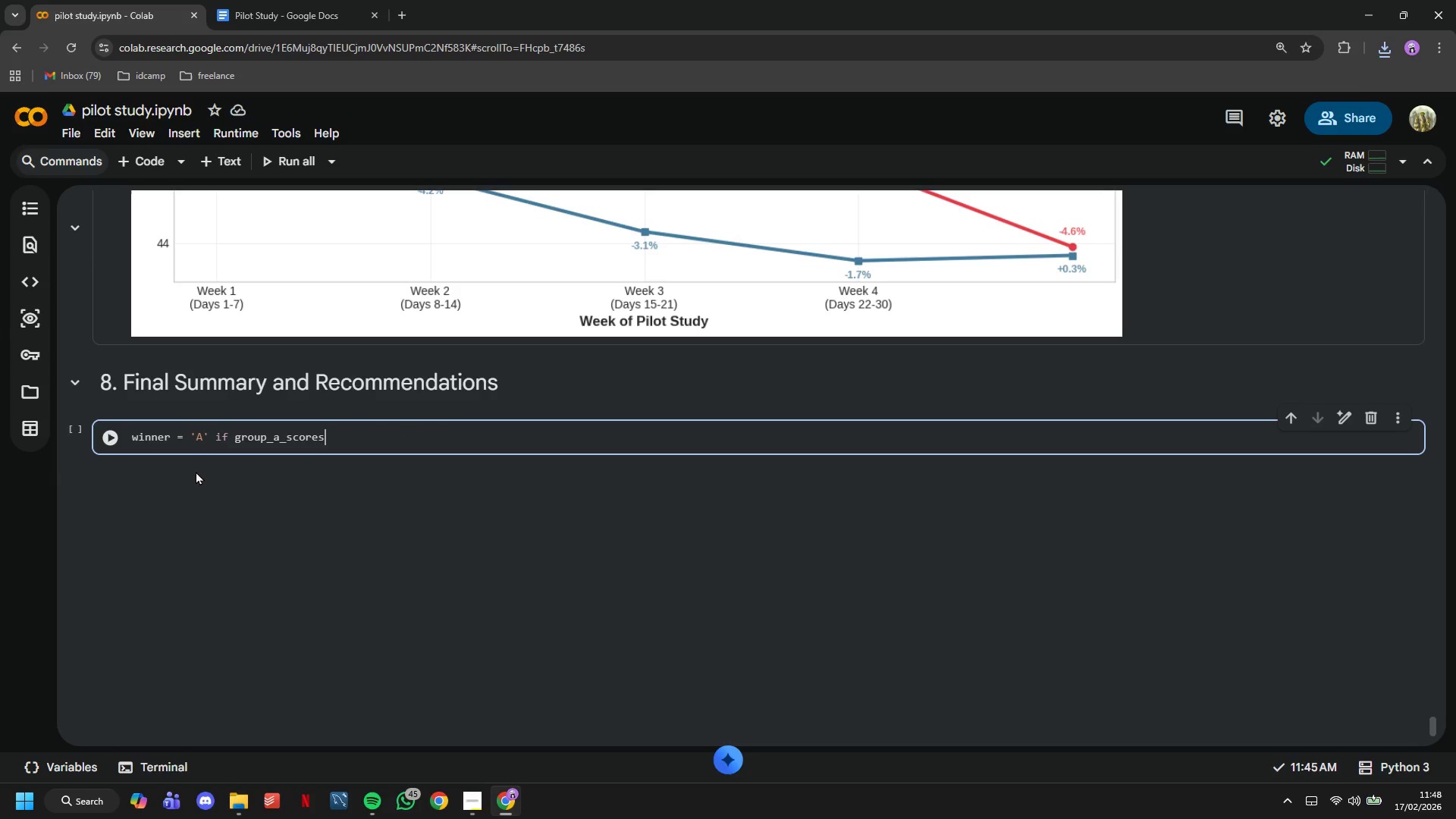 
type(<)
key(Backspace)
type(>MEAN()
 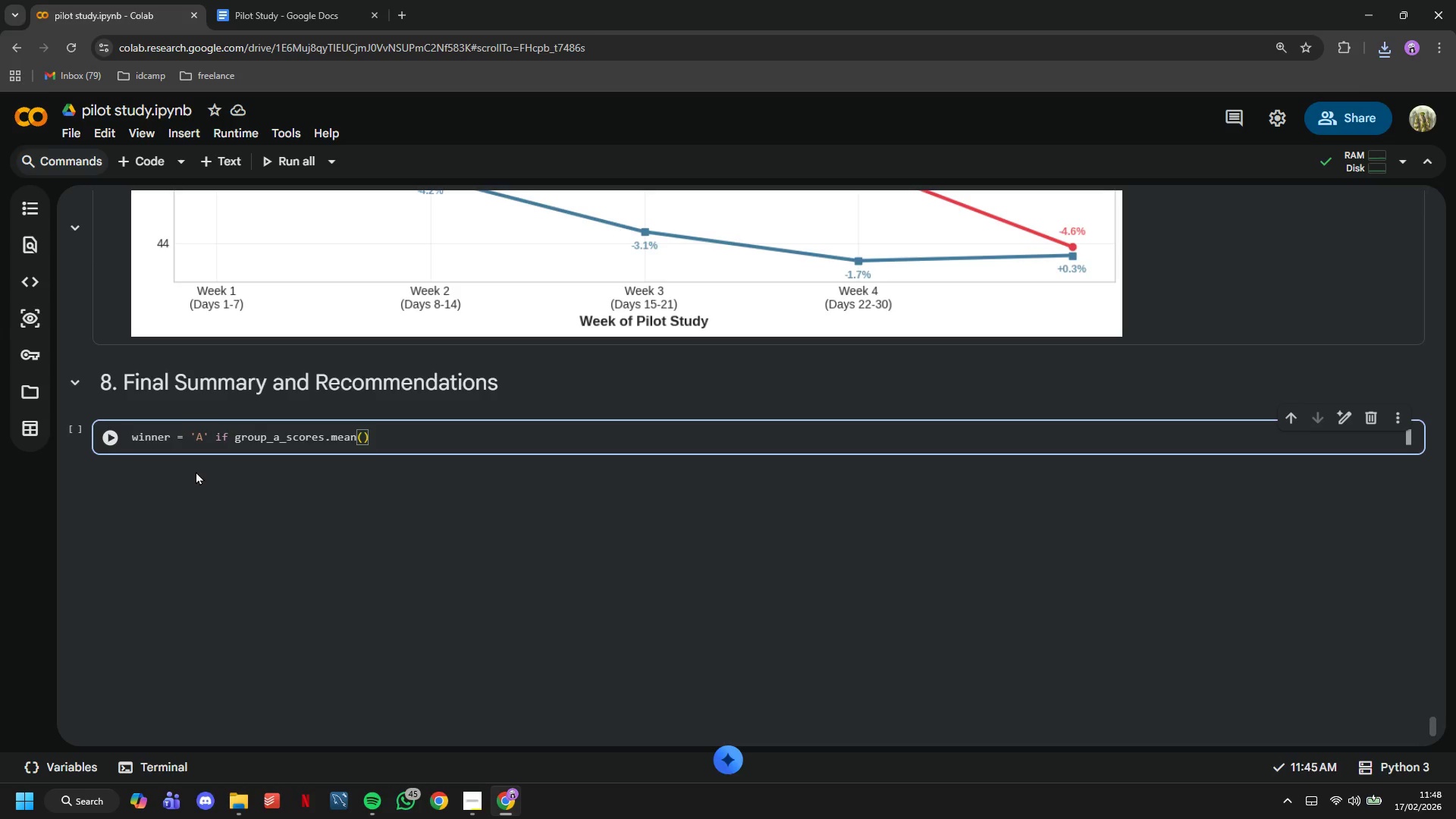 
key(ArrowRight)
 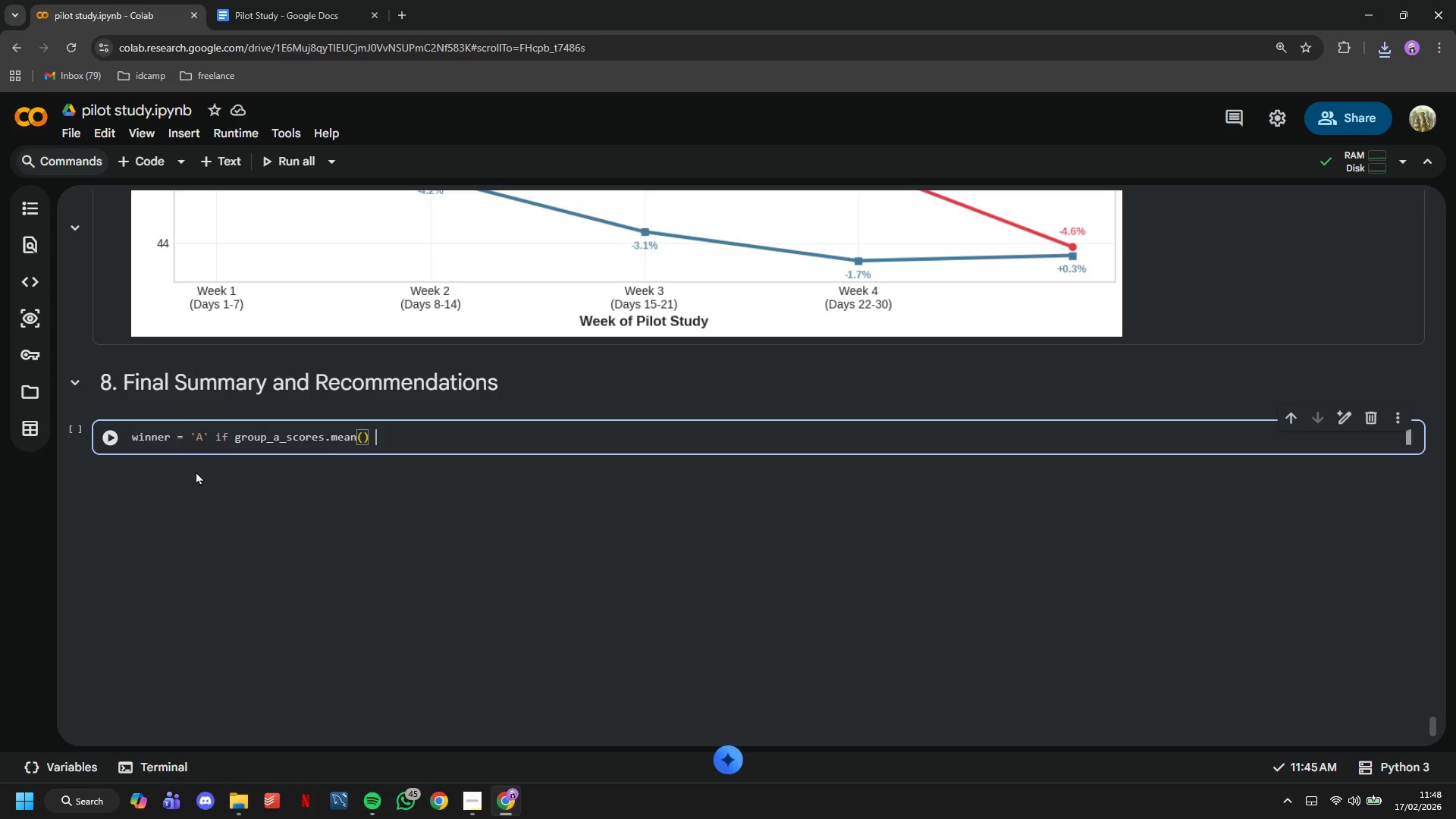 
key(Space)
 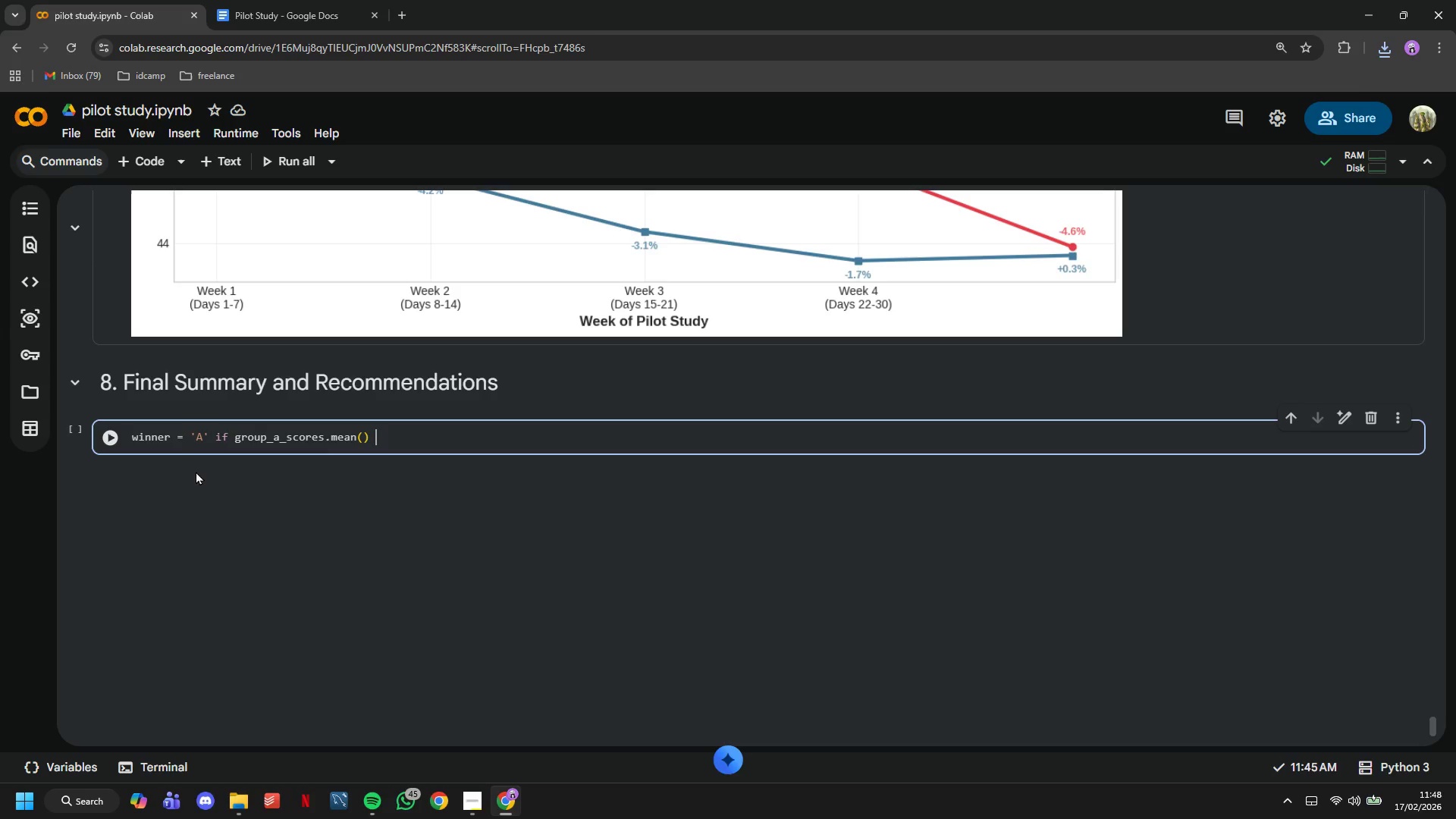 
key(Shift+ShiftLeft)
 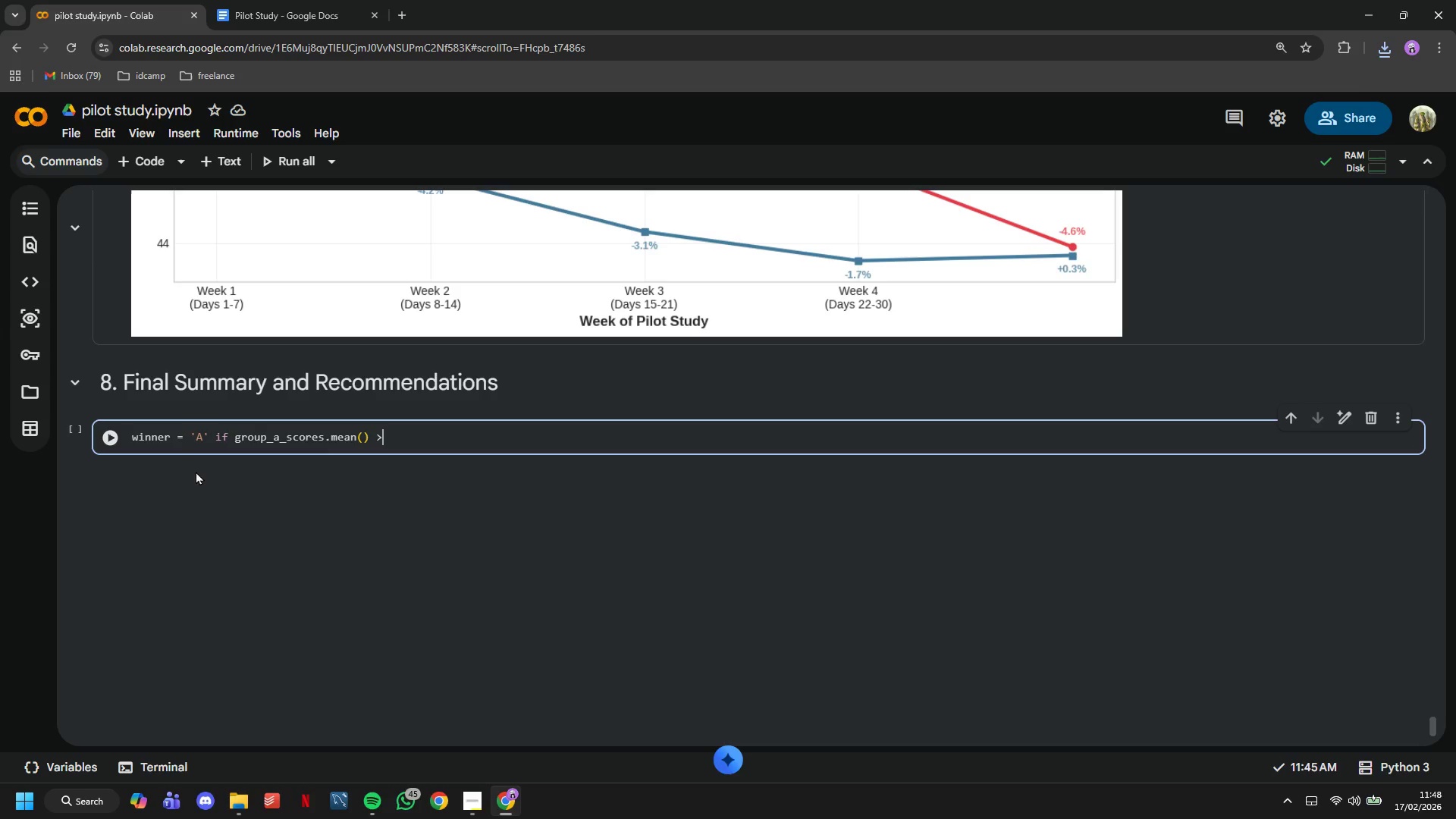 
key(Shift+Period)
 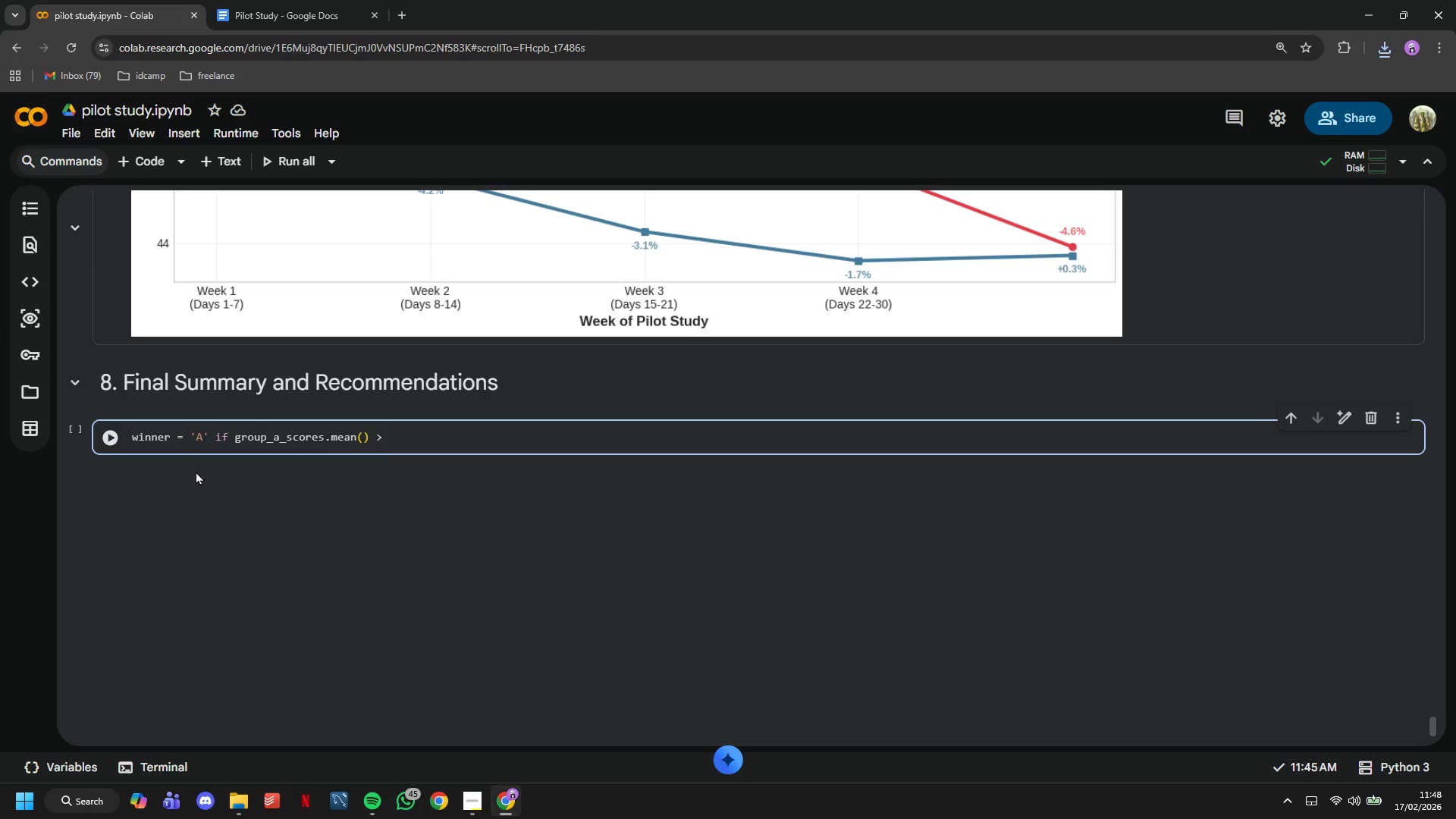 
key(Space)
 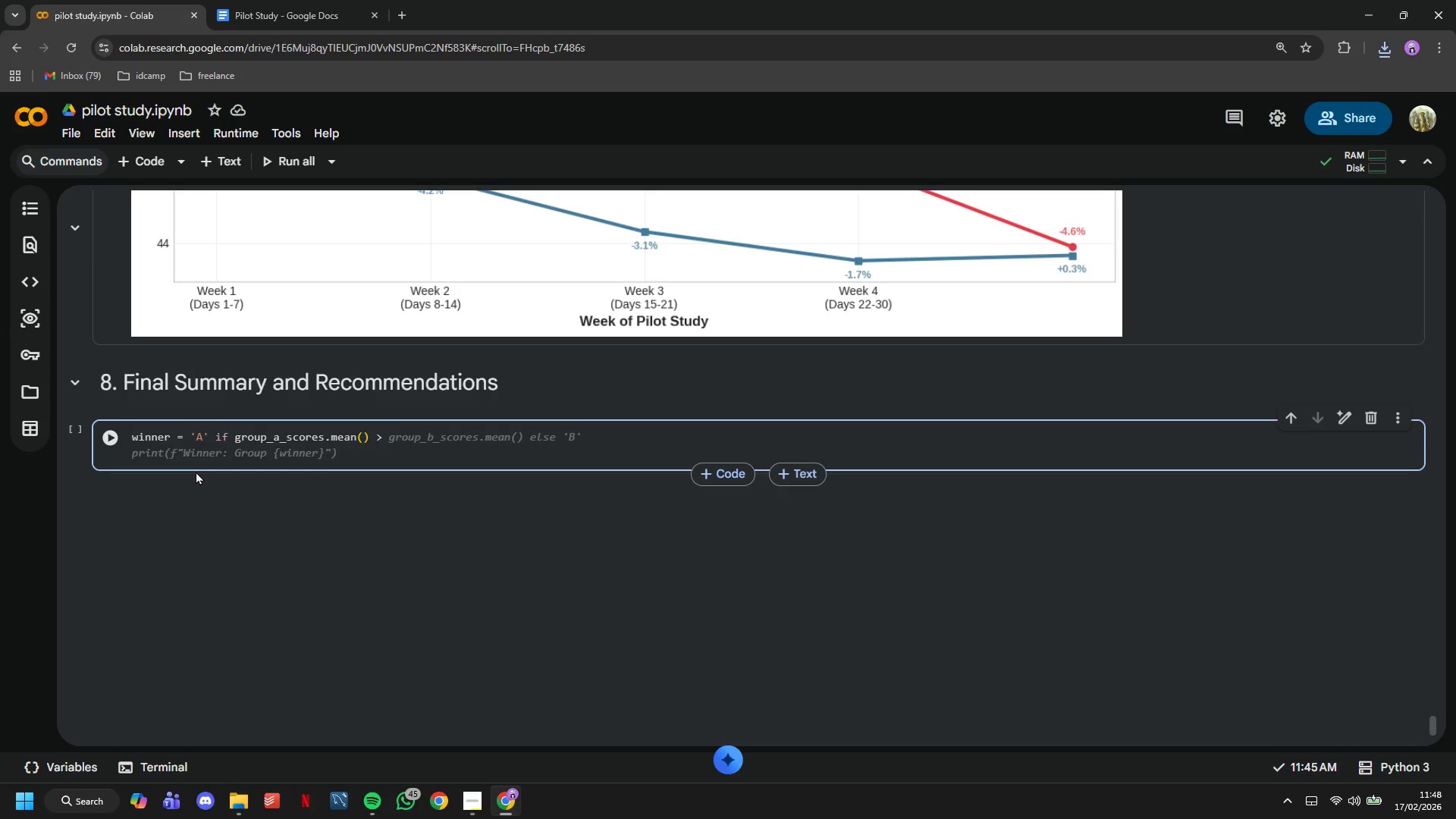 
key(Tab)
 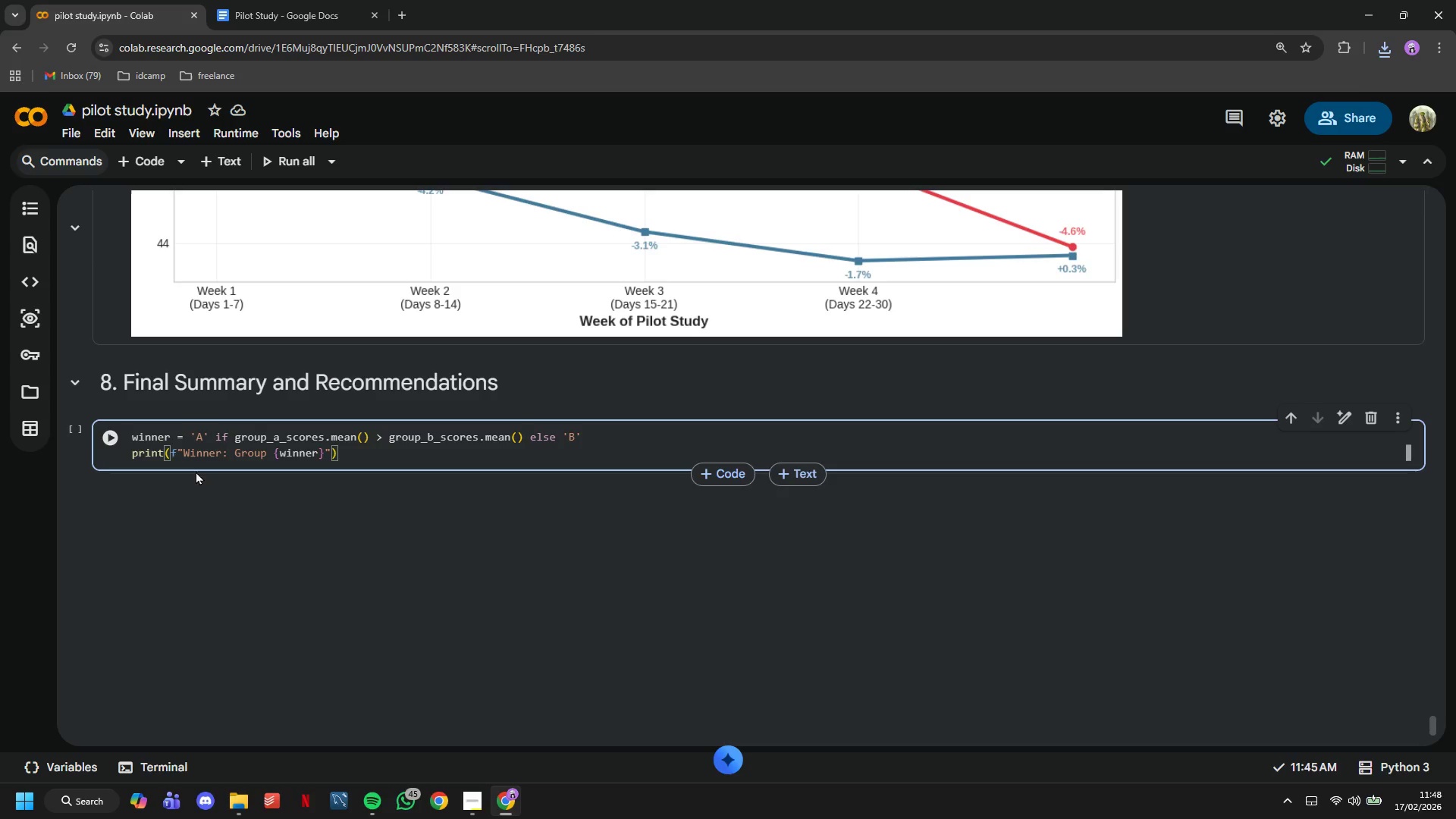 
wait(7.78)
 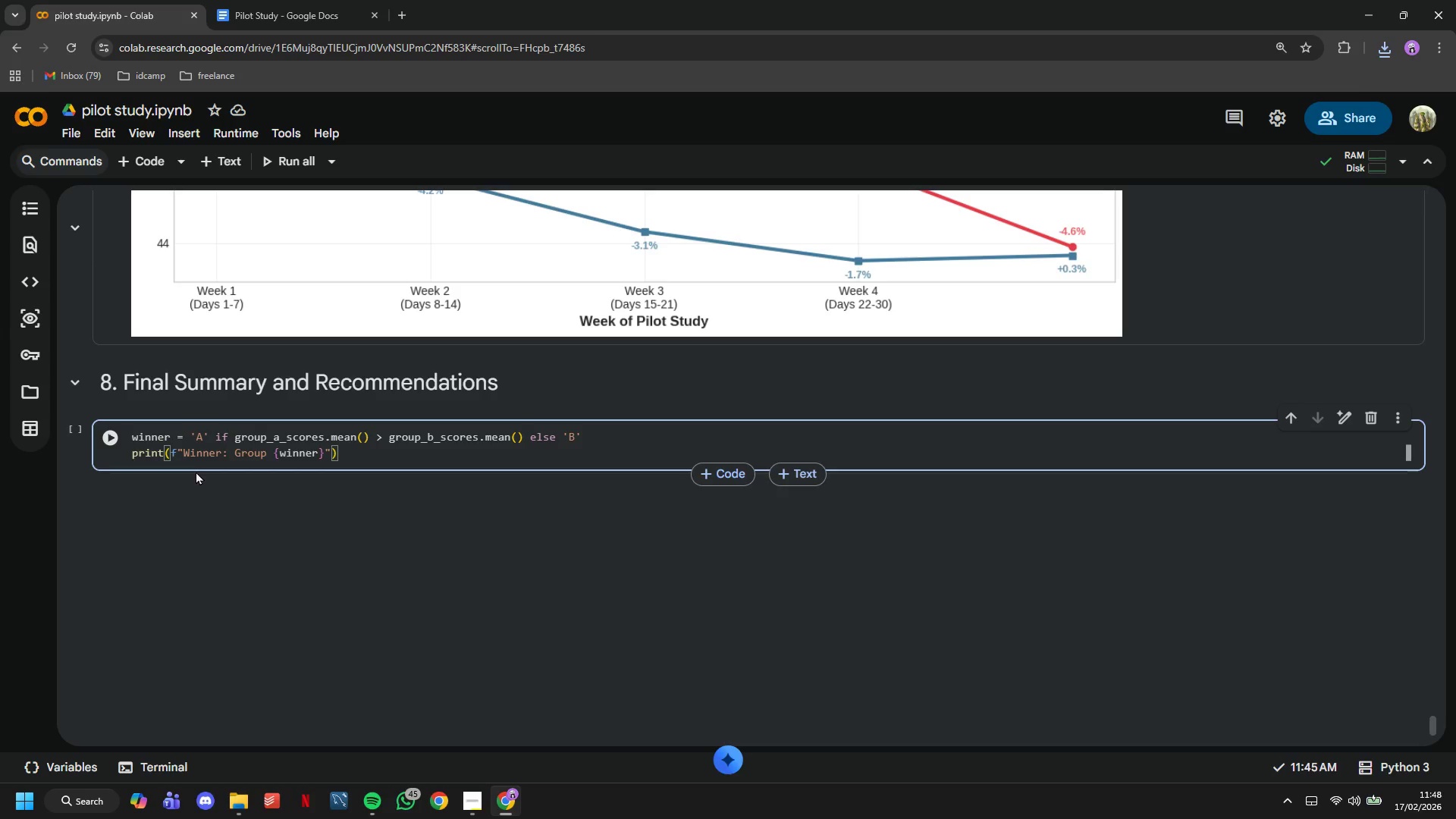 
left_click([96, 435])
 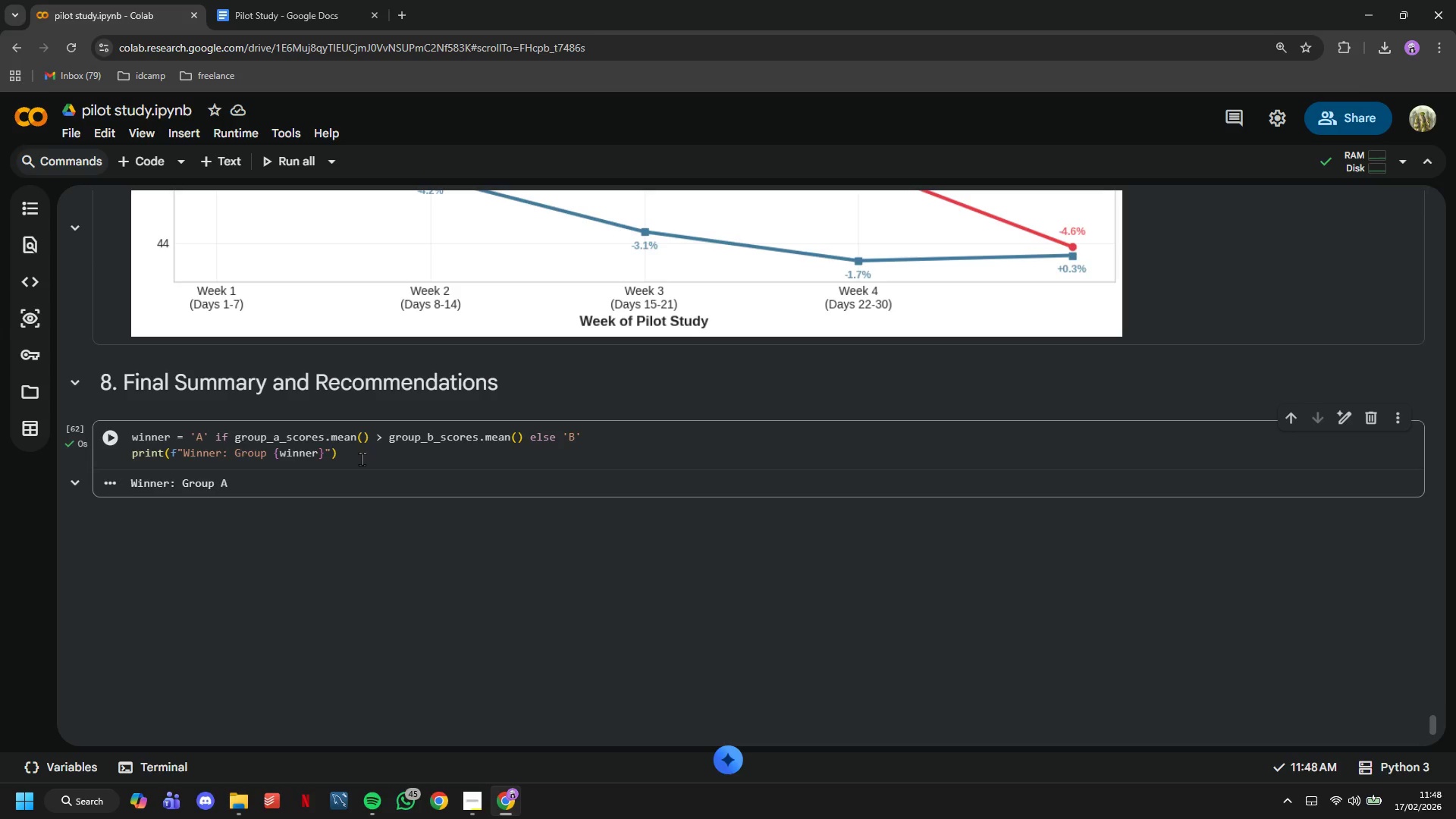 
left_click([370, 460])
 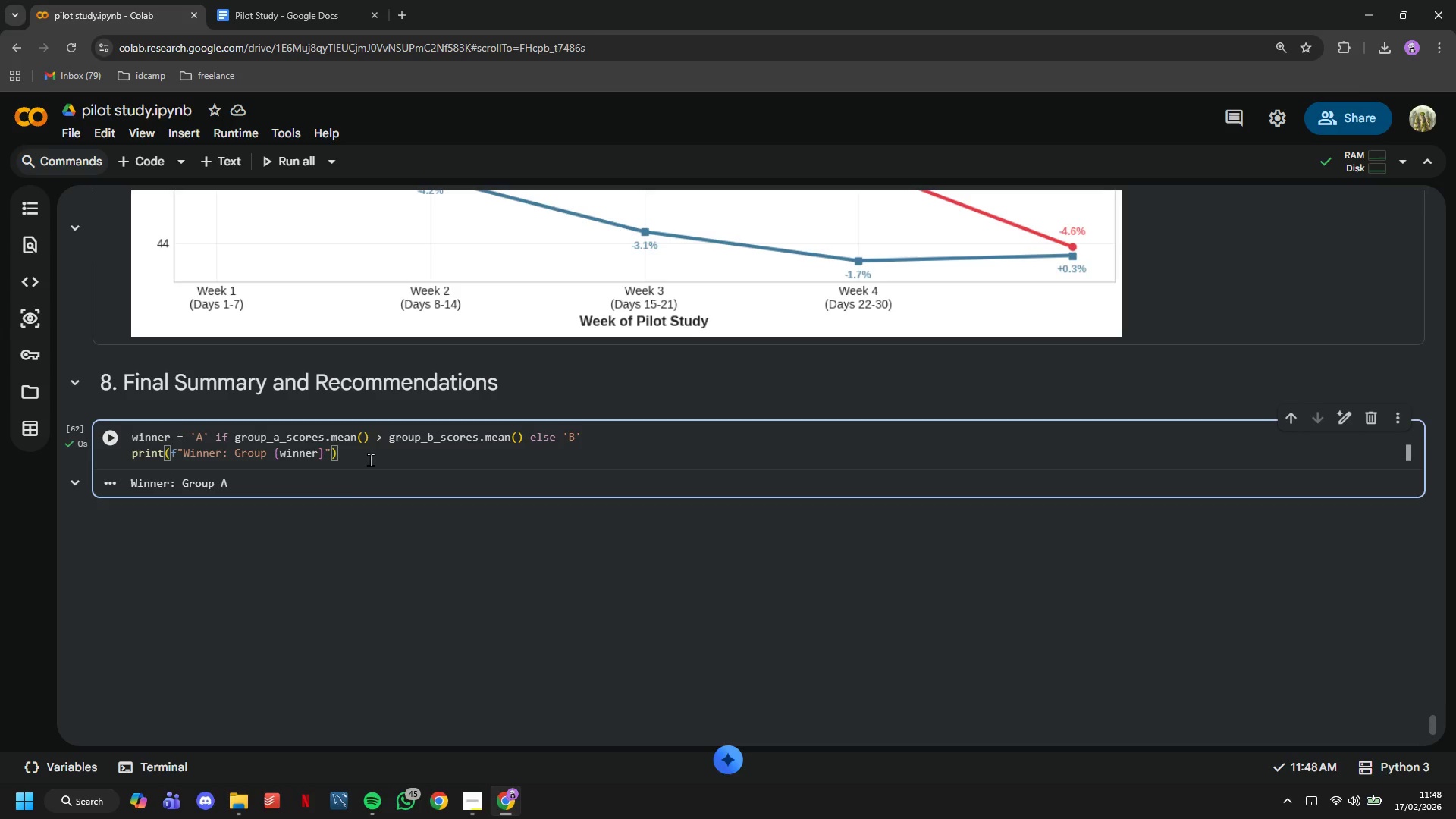 
key(ArrowLeft)
 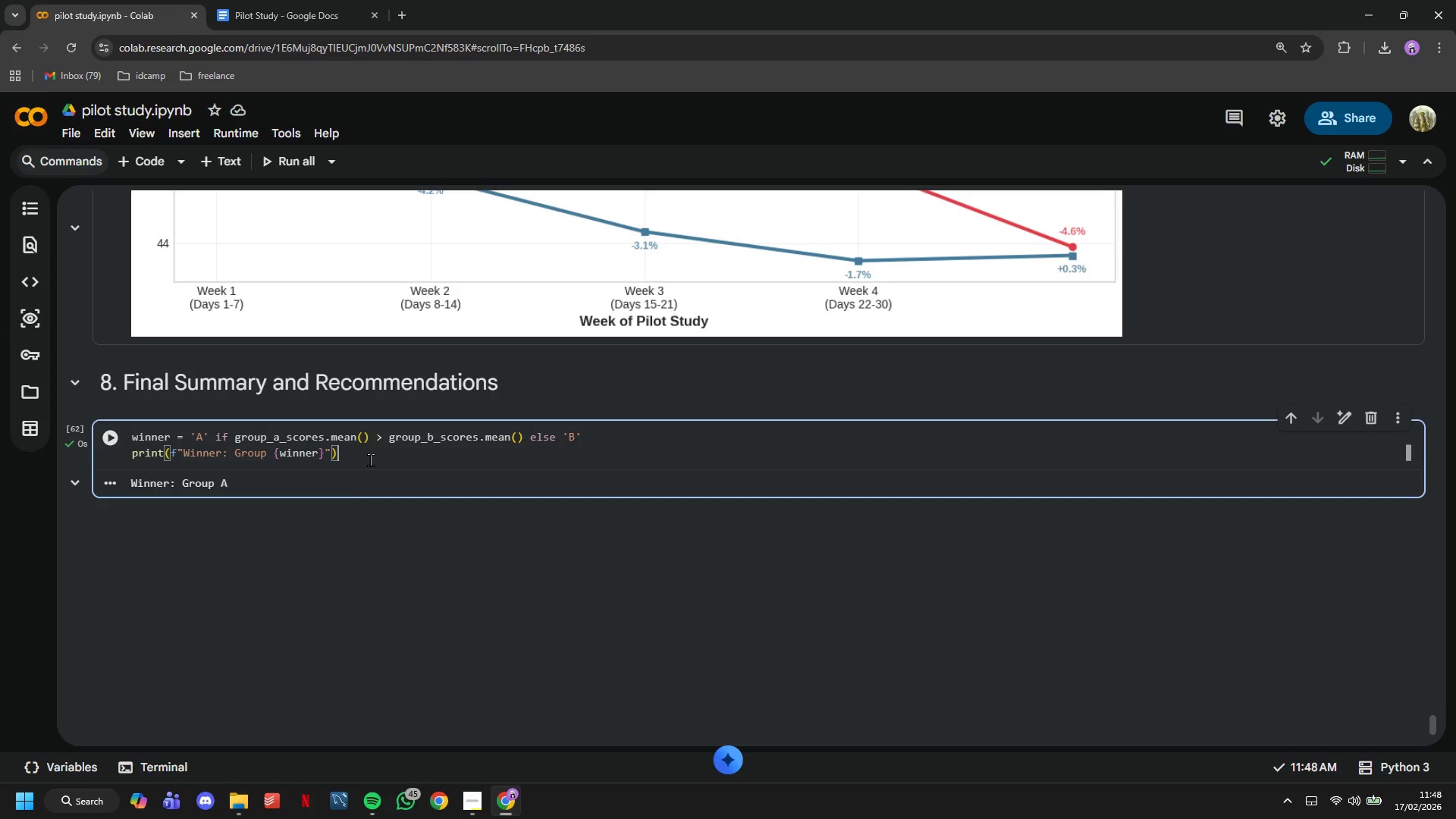 
key(ArrowRight)
 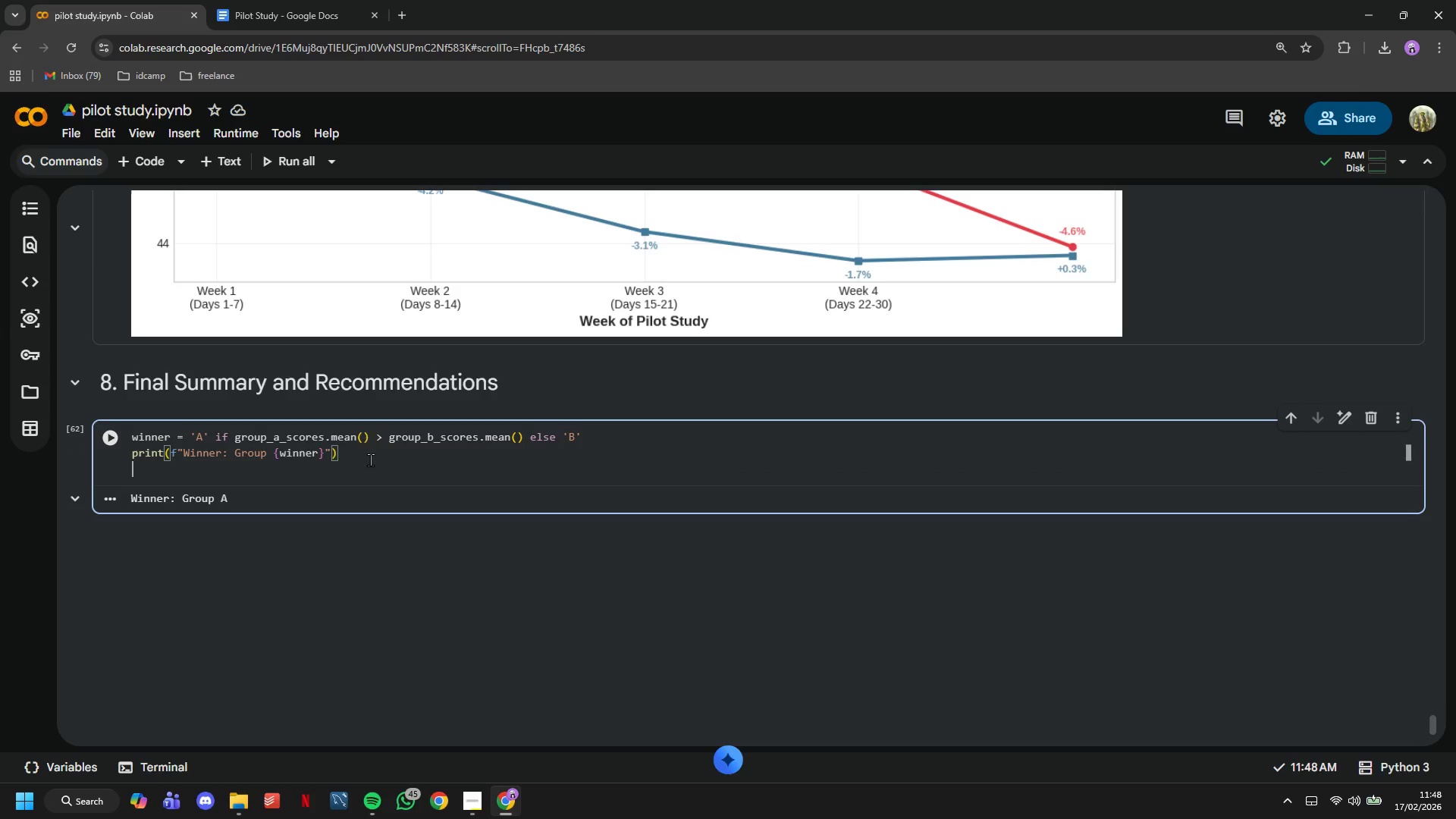 
key(Enter)
 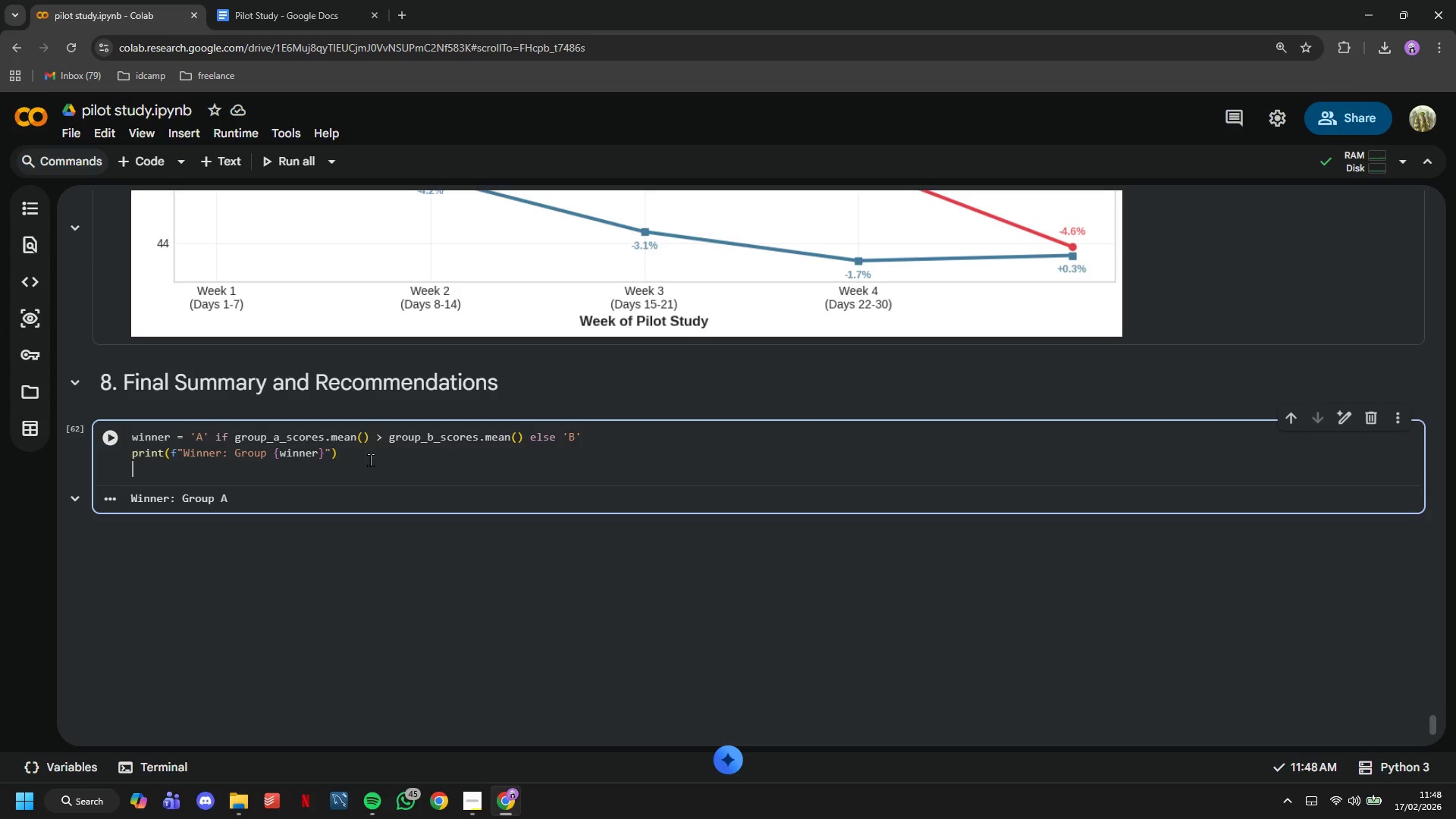 
type(print)
key(Backspace)
key(Backspace)
key(Backspace)
key(Backspace)
key(Backspace)
type(winner_name = 'High-Frequence )
key(Backspace)
key(Backspace)
type(y Nudges)
 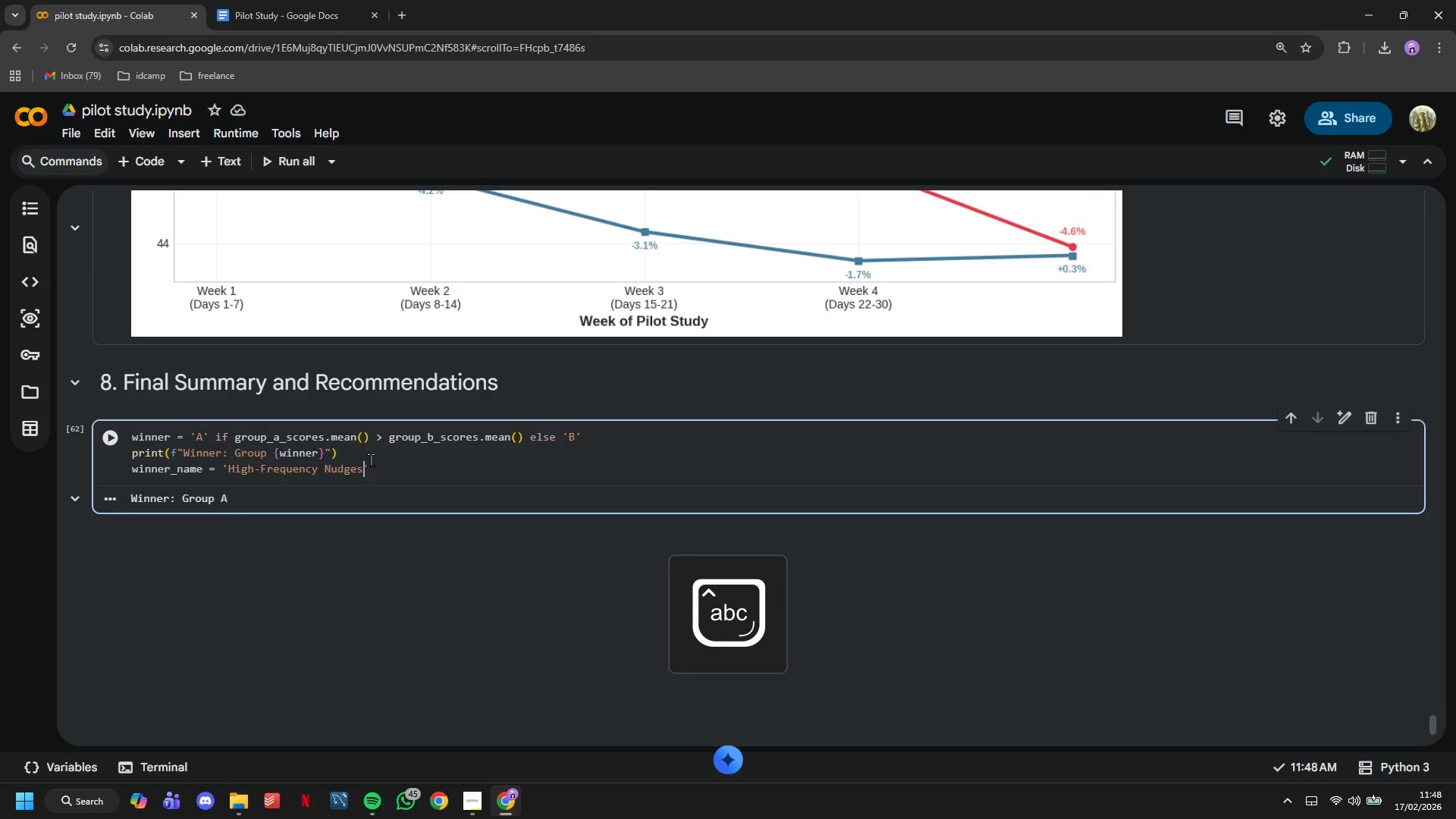 
key(ArrowRight)
 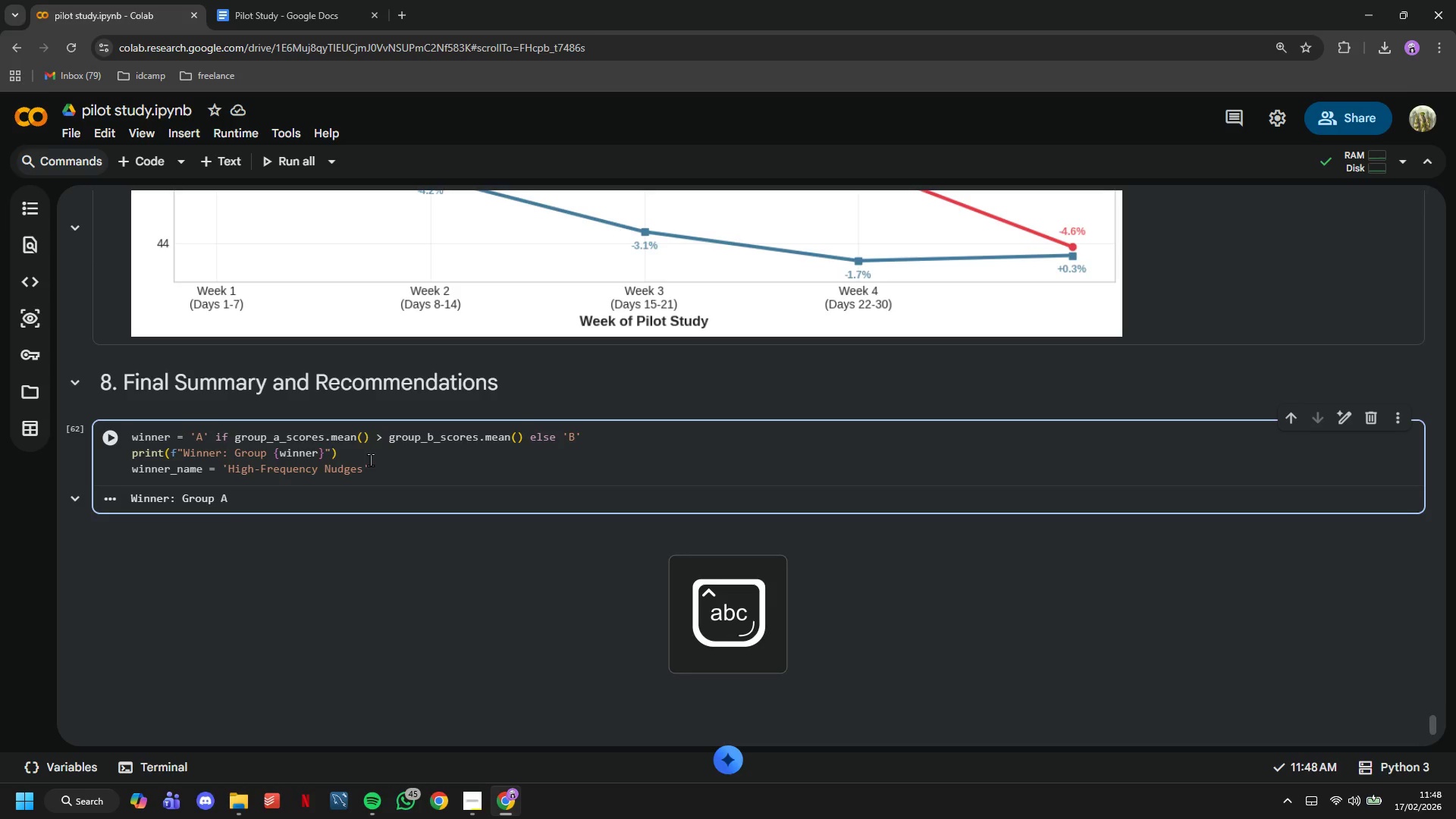 
type( if winner == 'A)
 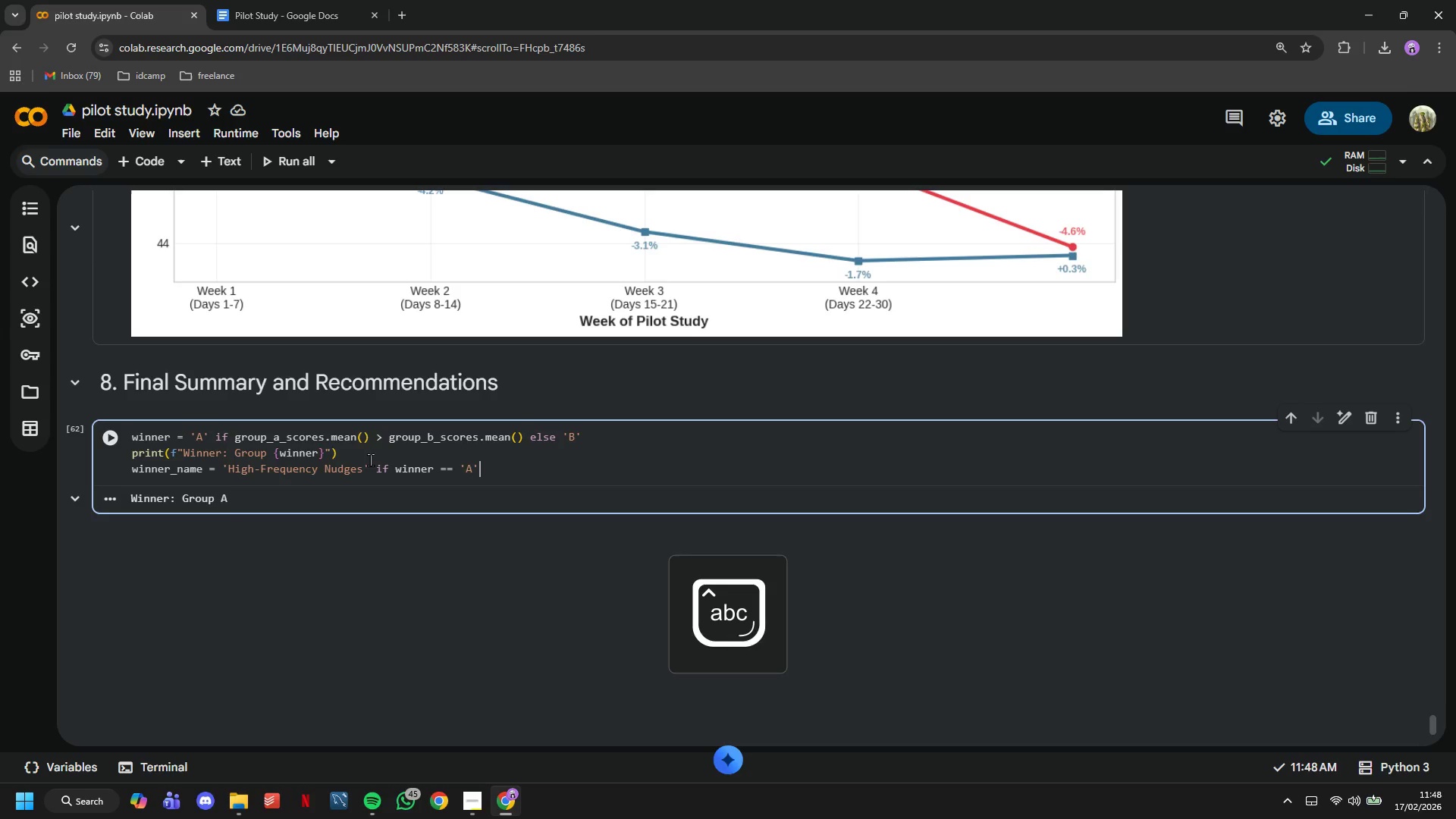 
key(ArrowRight)
 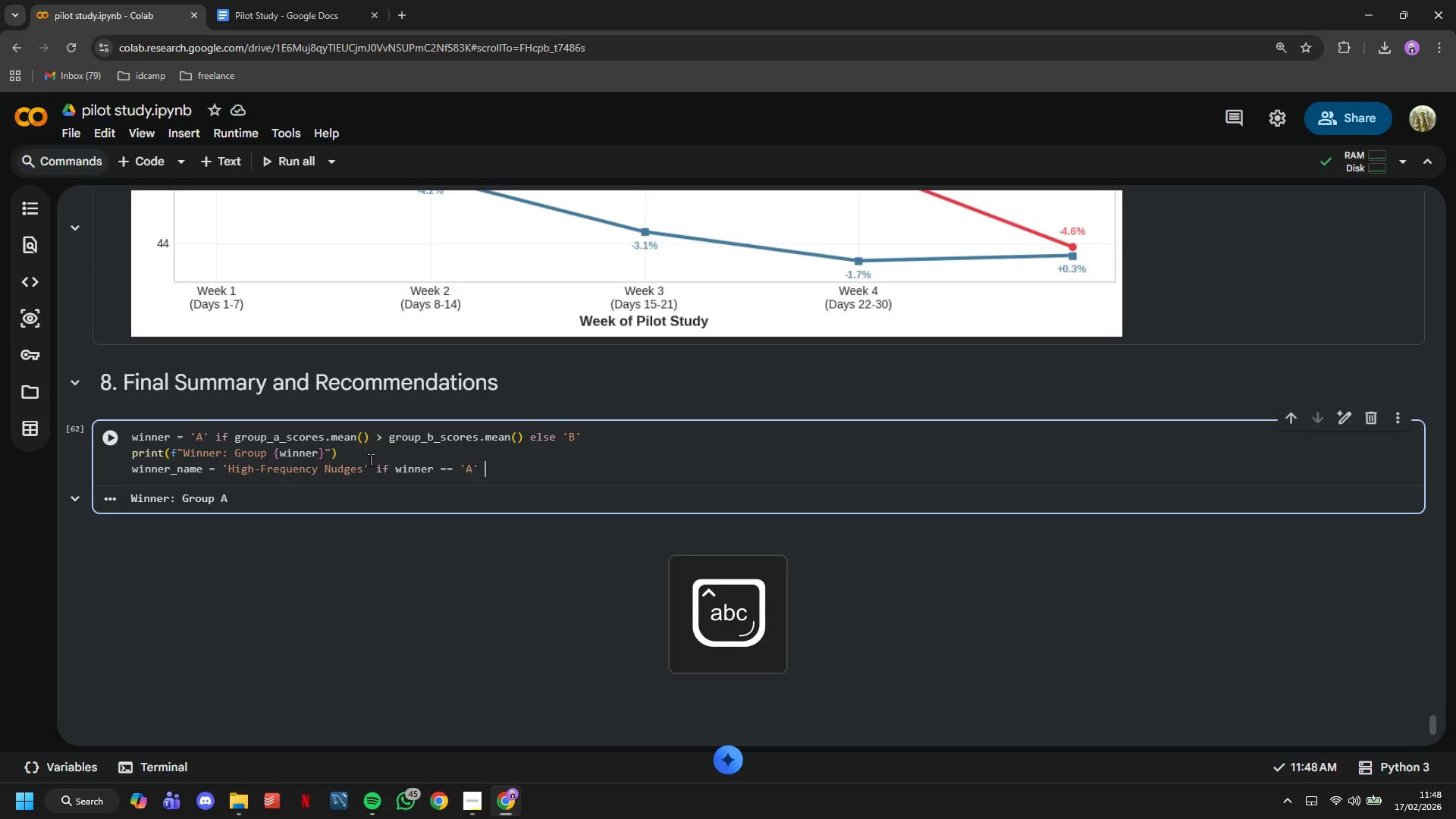 
type( else 'A)
key(Backspace)
type(Shift-End Sumamr)
key(Backspace)
key(Backspace)
key(Backspace)
type(maries)
 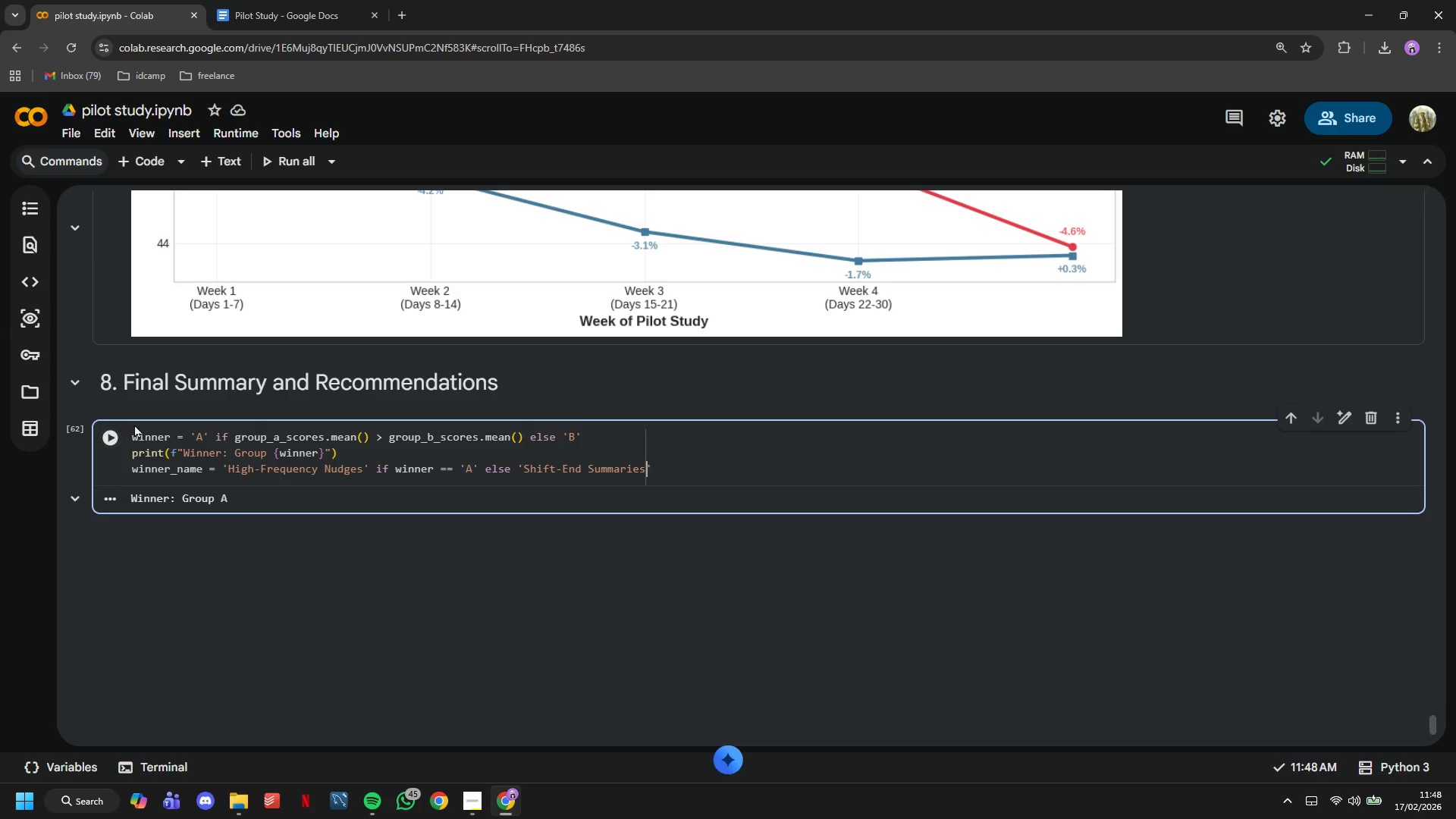 
left_click([123, 434])
 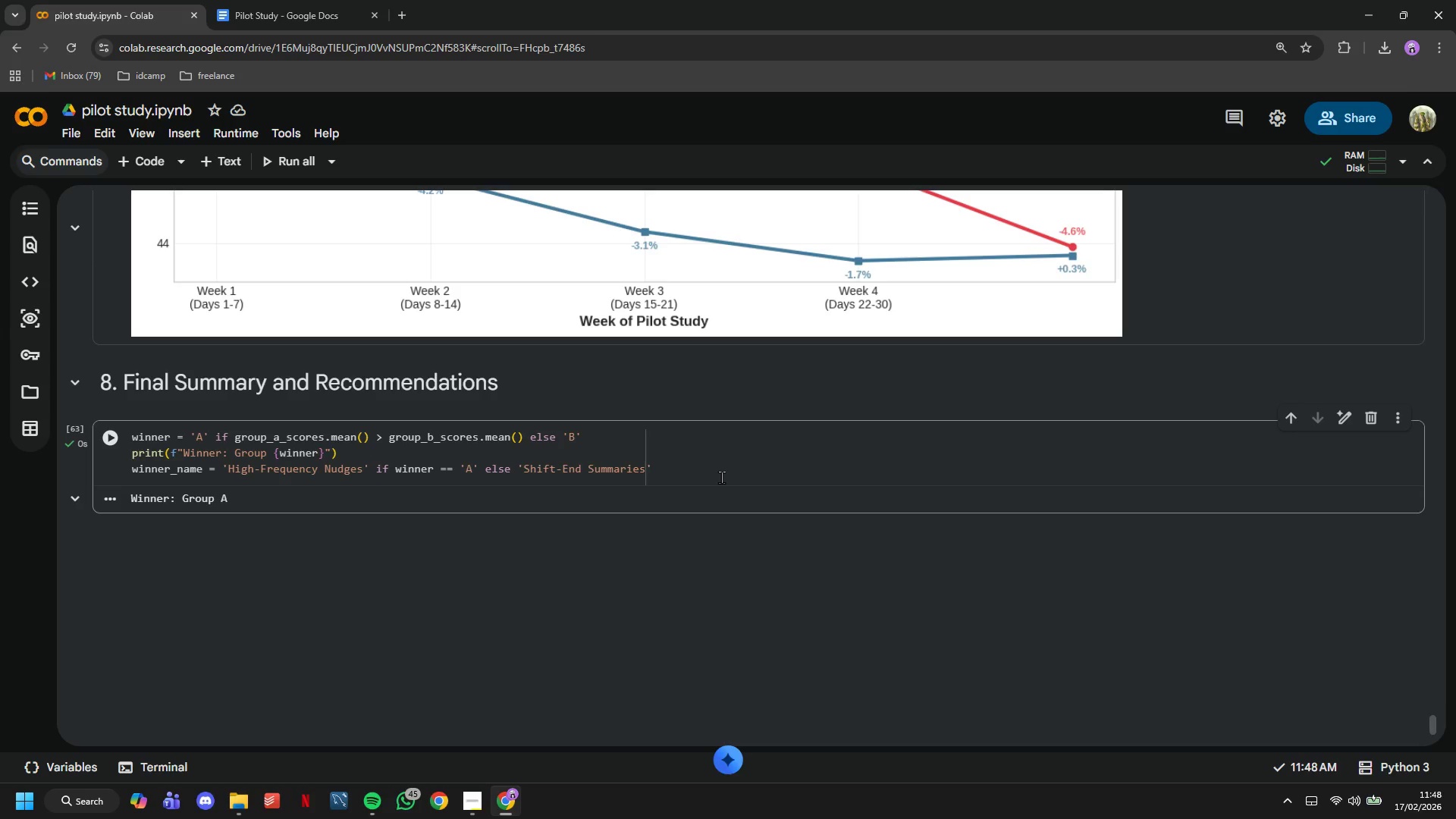 
left_click([721, 477])
 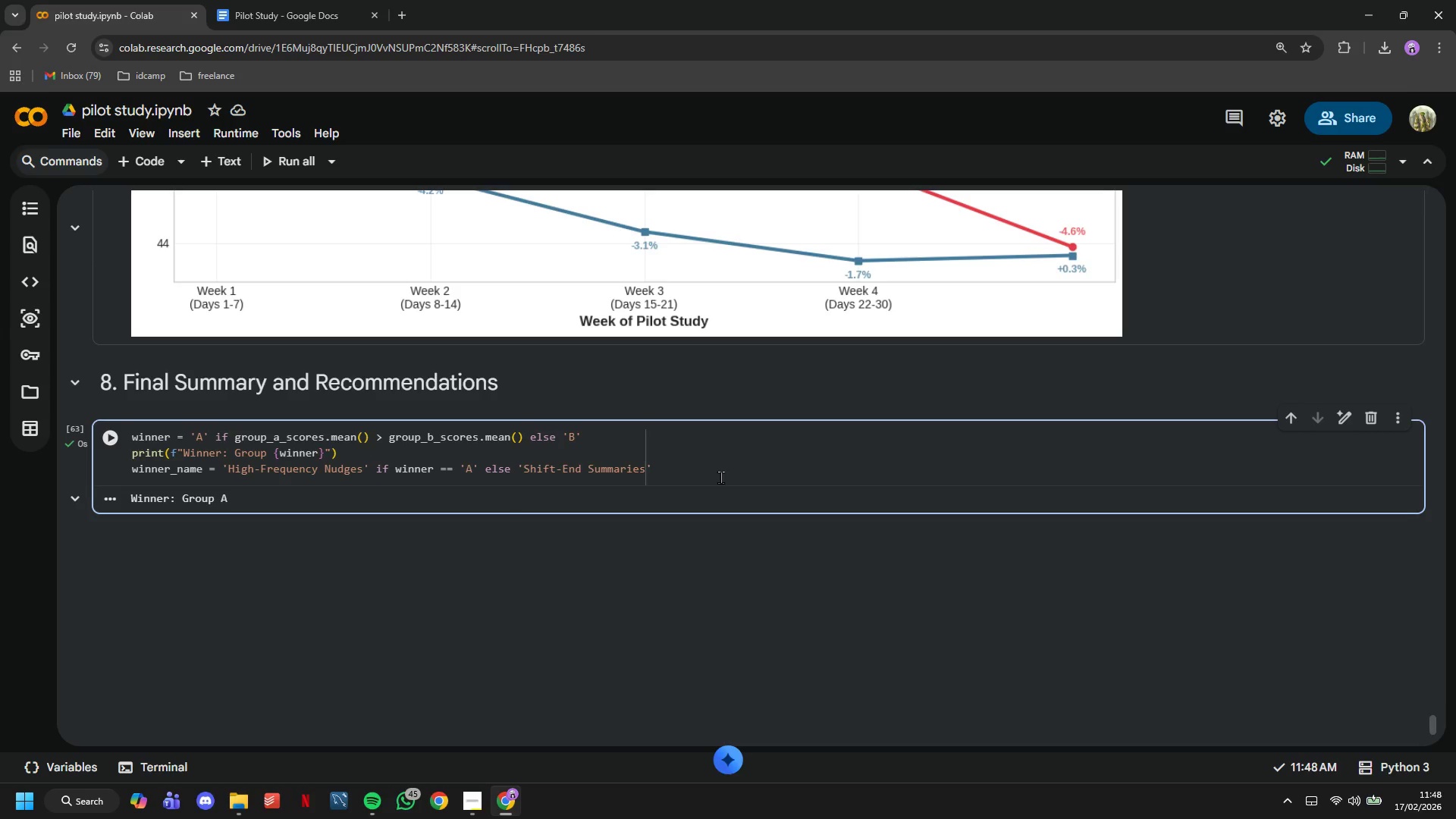 
key(Enter)
 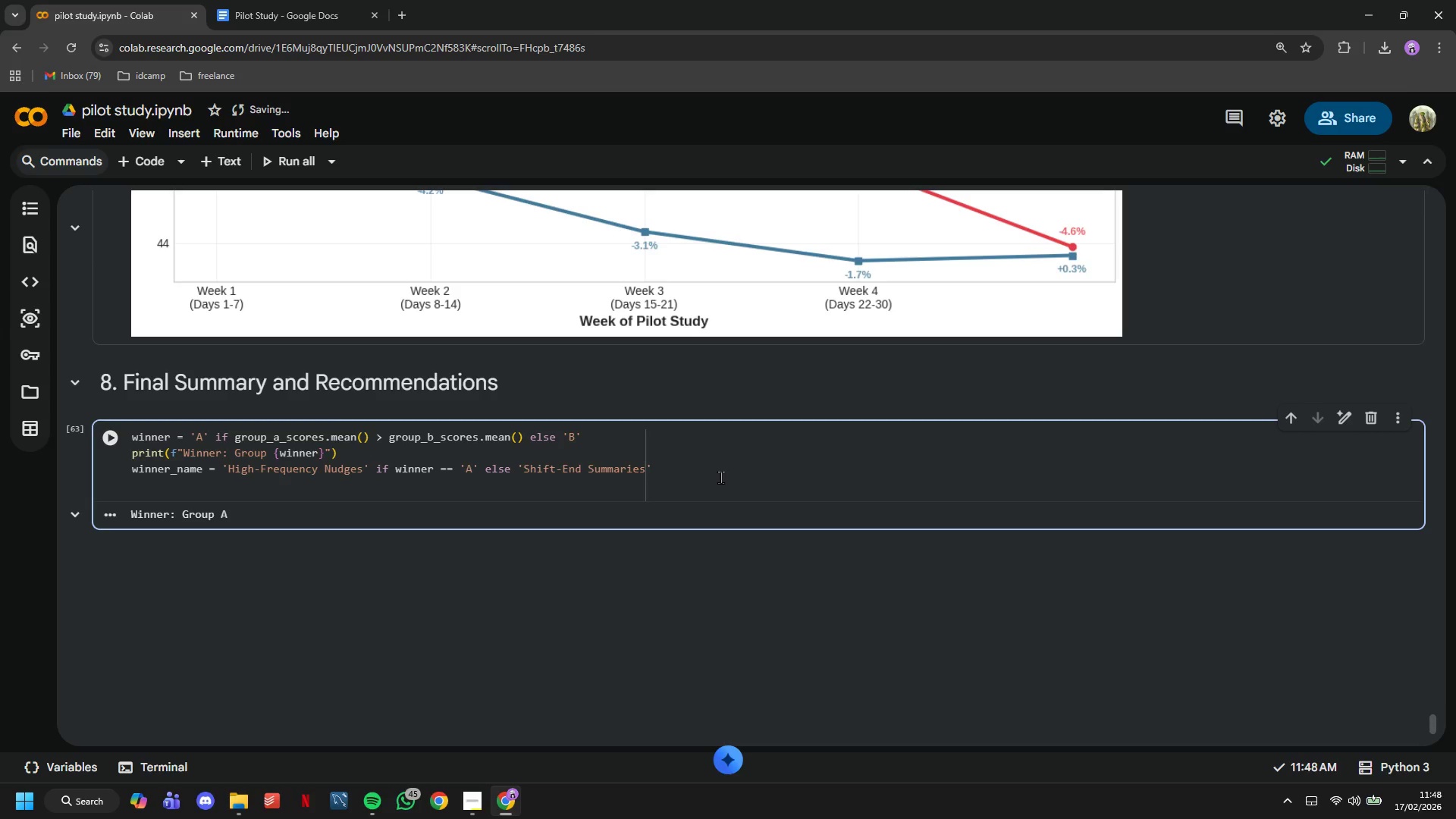 
type(winne)
key(Backspace)
key(Backspace)
key(Backspace)
key(Backspace)
key(Backspace)
 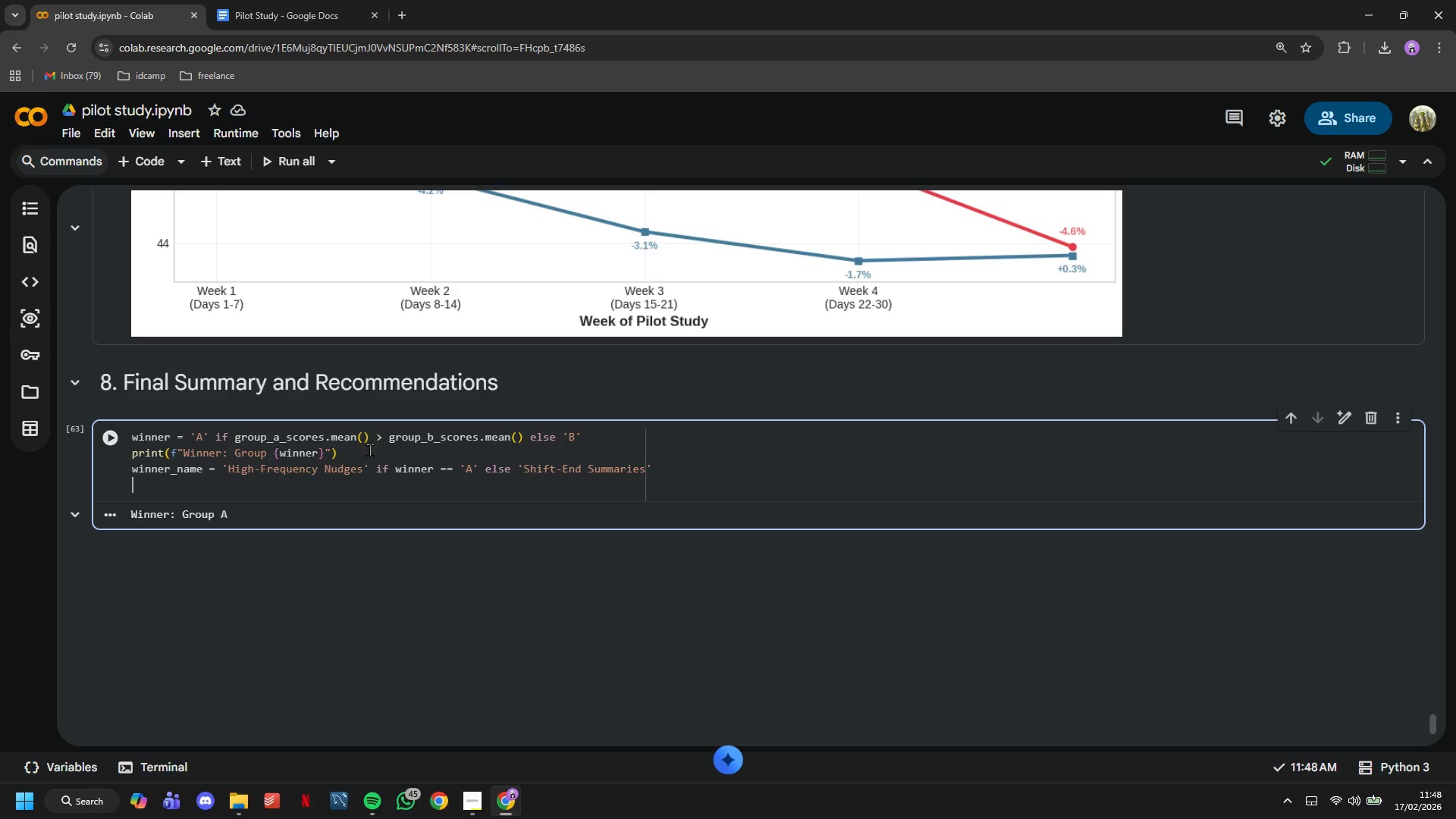 
left_click_drag(start_coordinate=[369, 450], to_coordinate=[89, 451])
 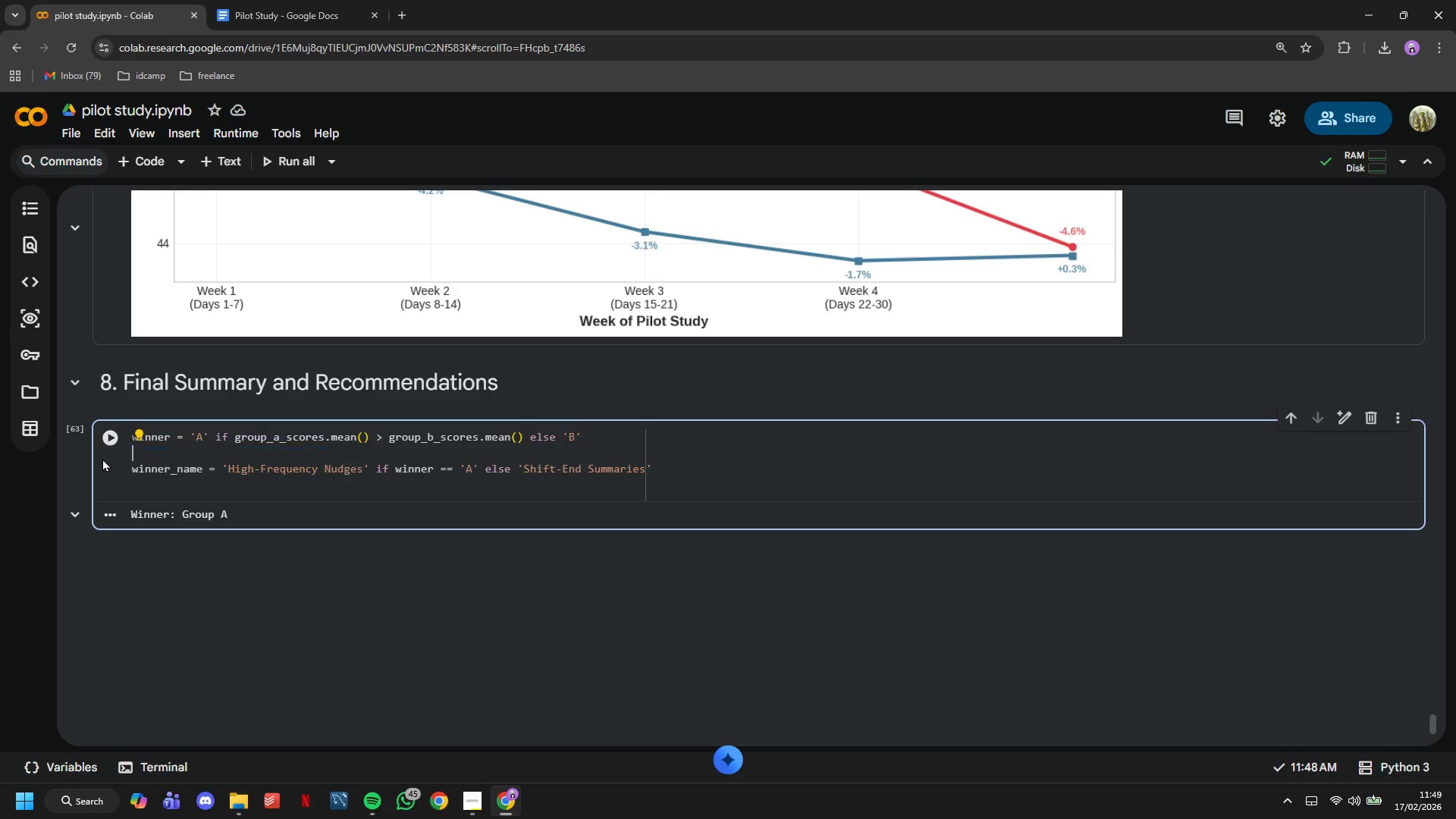 
key(Control+V)
 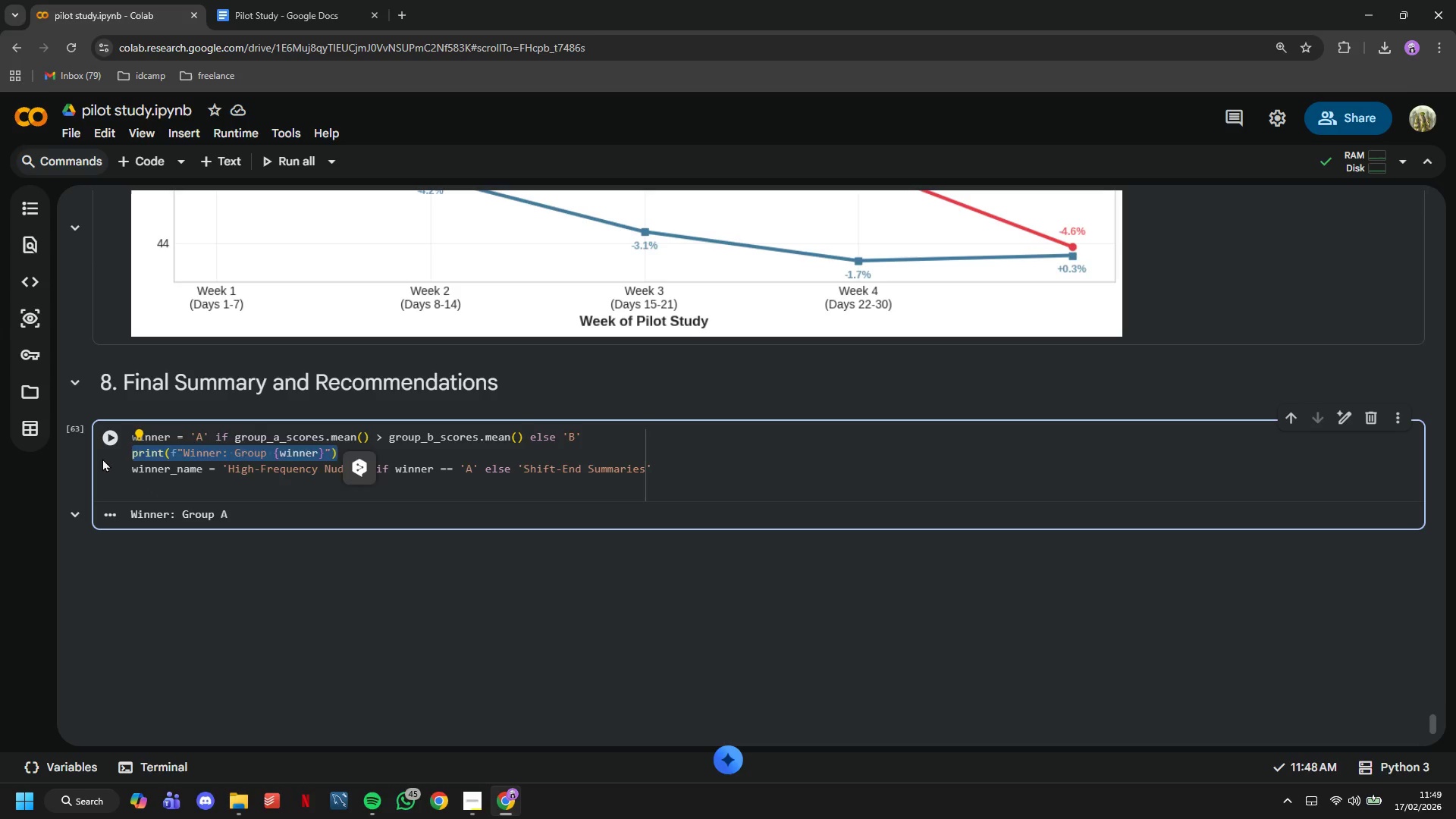 
key(Backspace)
 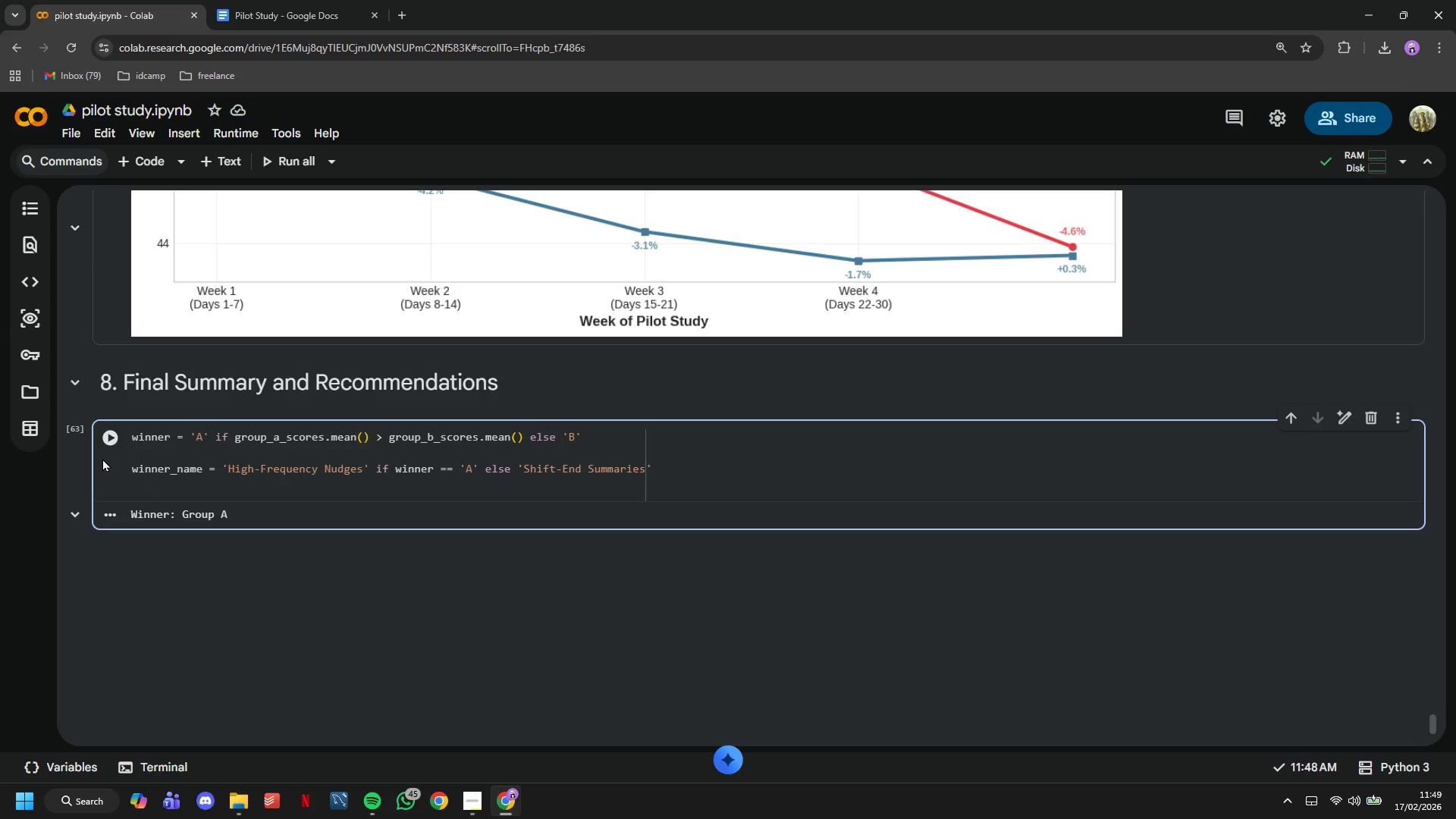 
key(ArrowDown)
 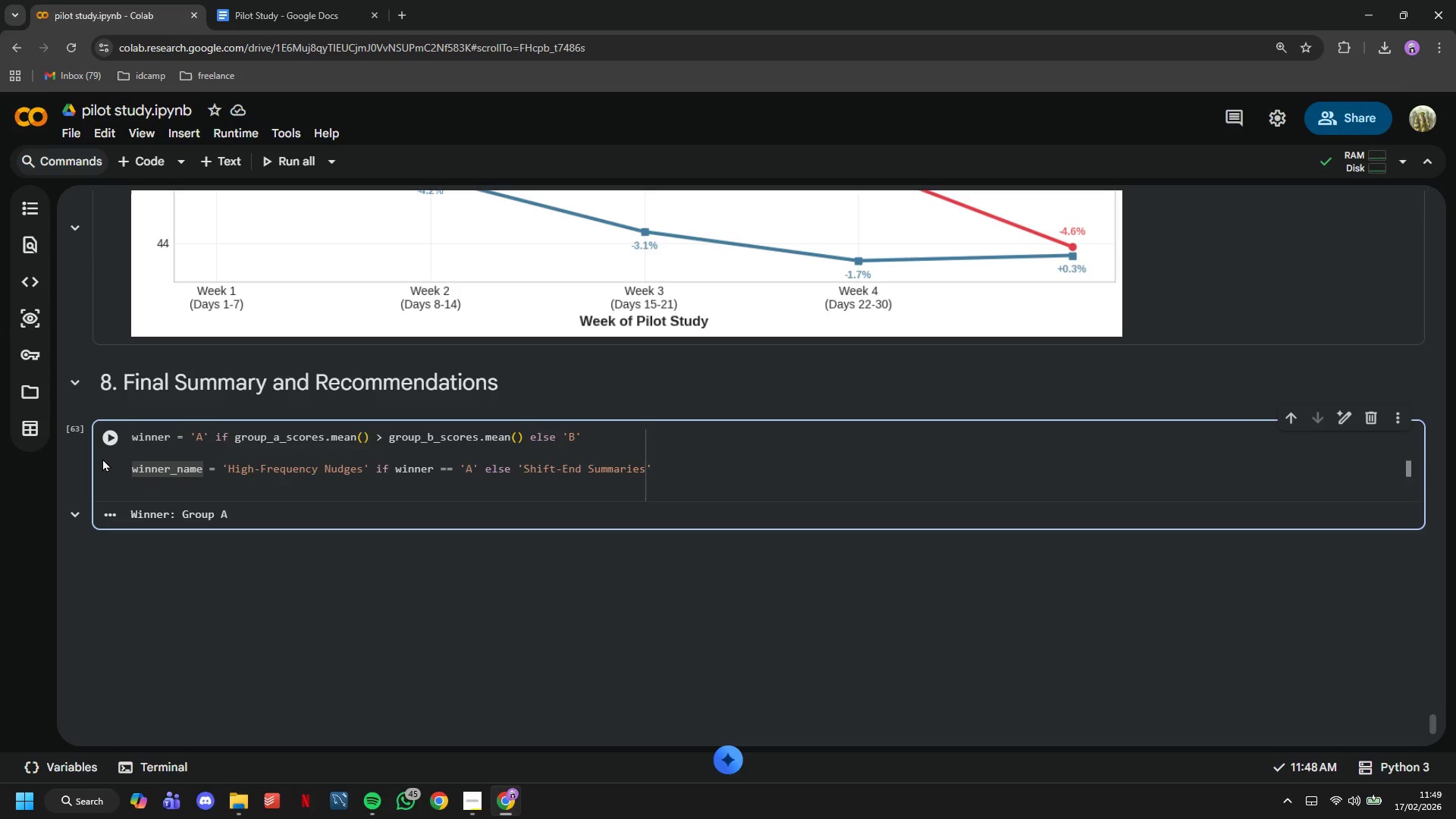 
key(ArrowUp)
 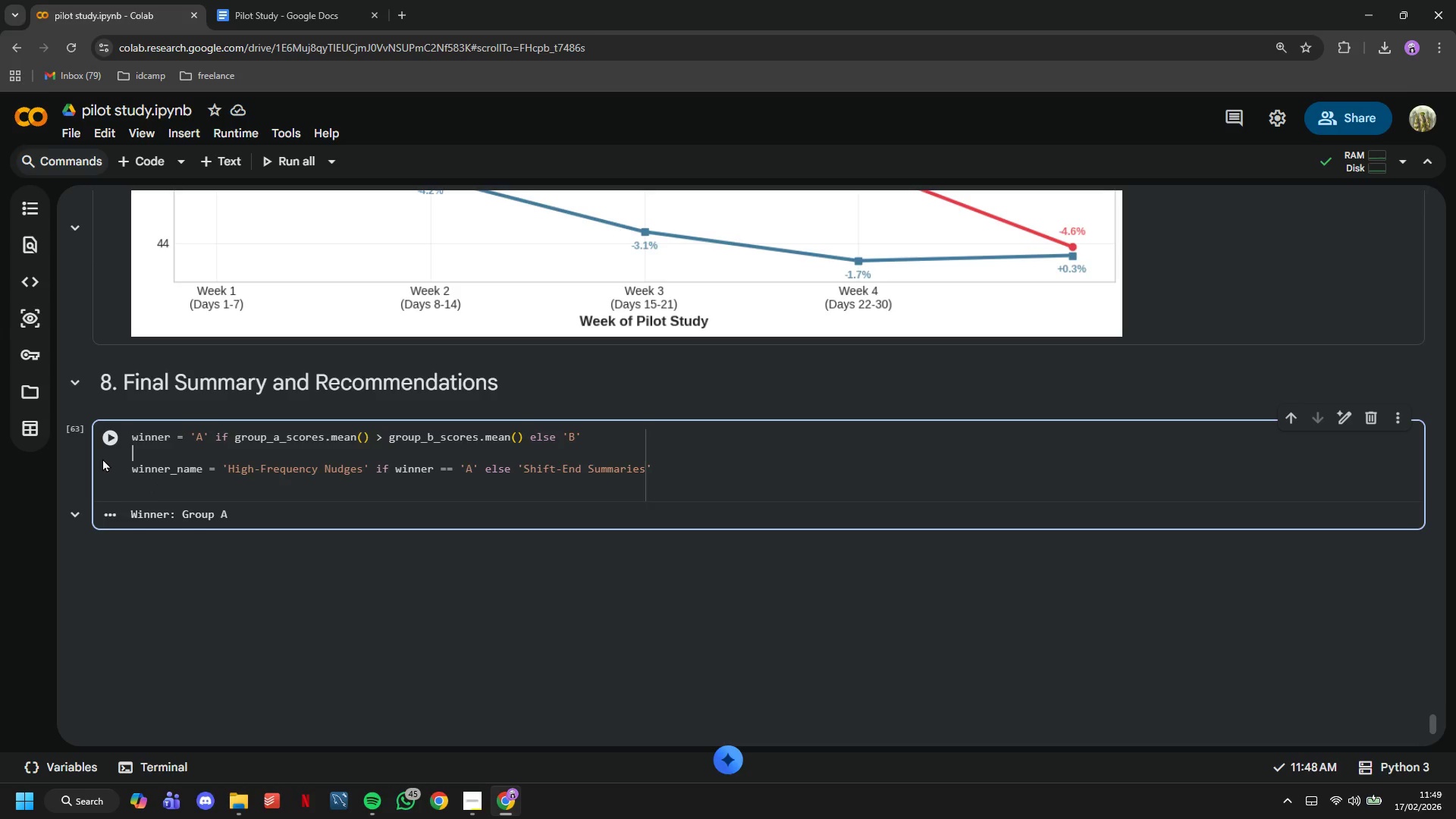 
key(Backspace)
 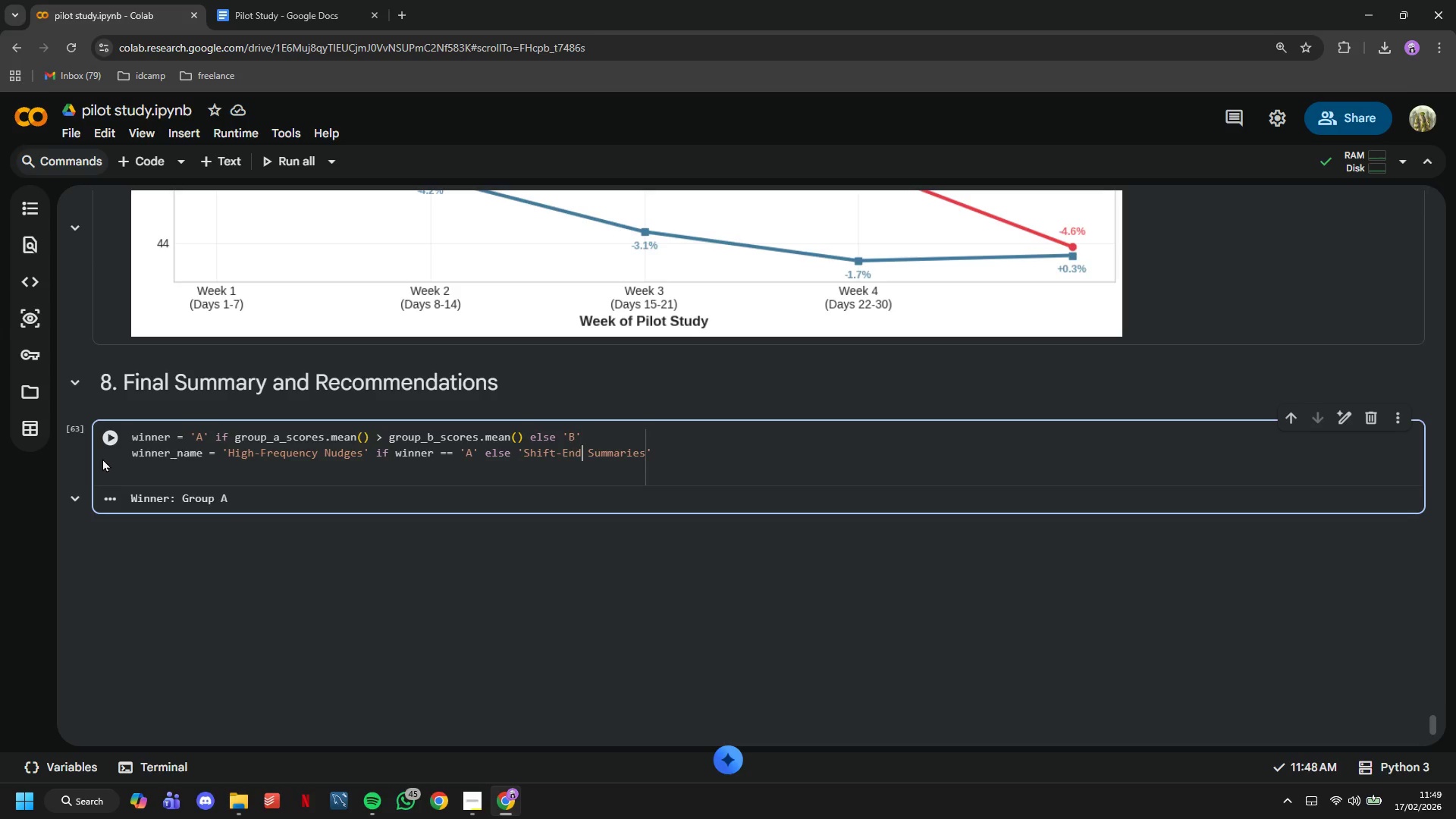 
key(ArrowDown)
 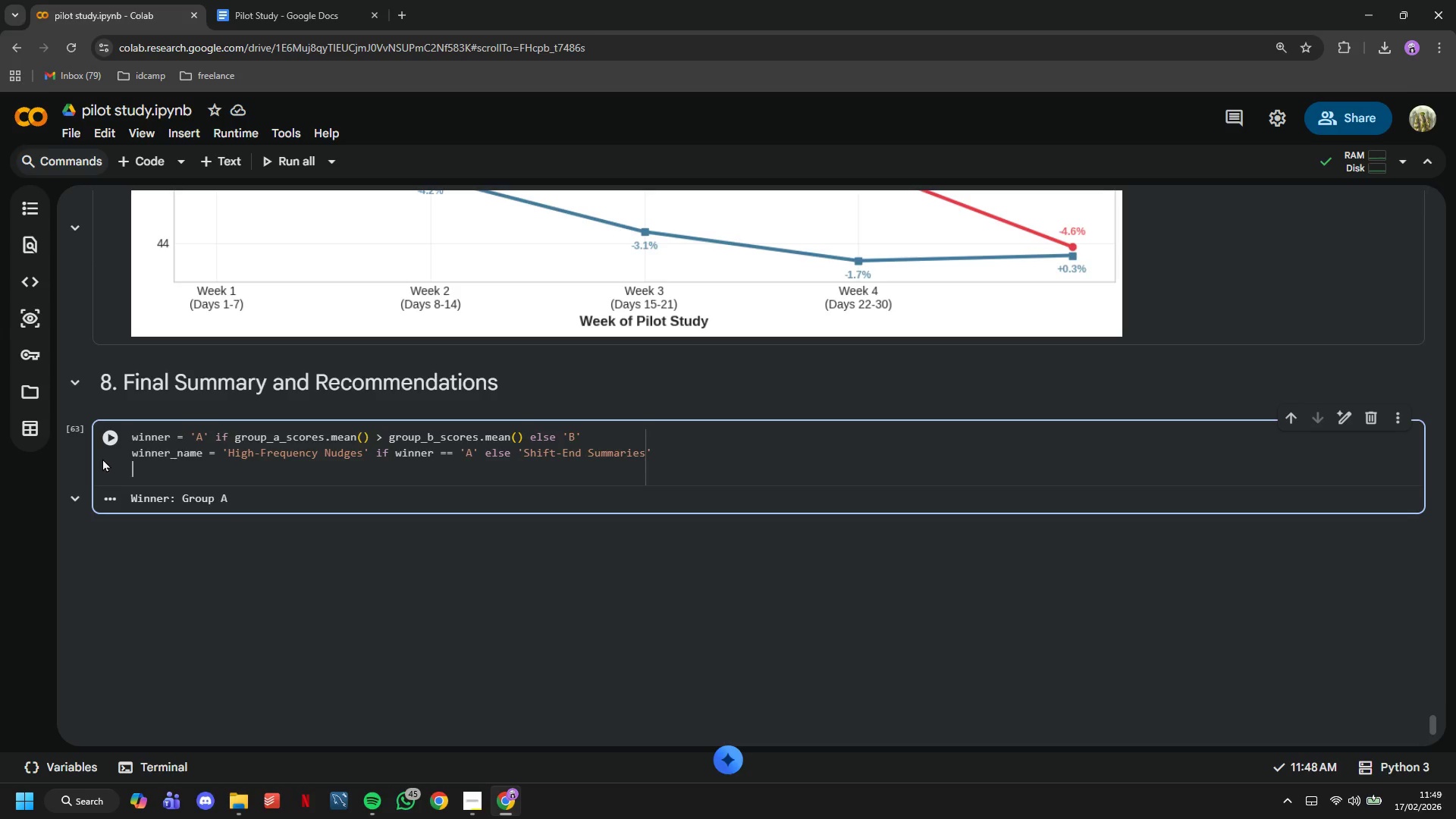 
key(ArrowDown)
 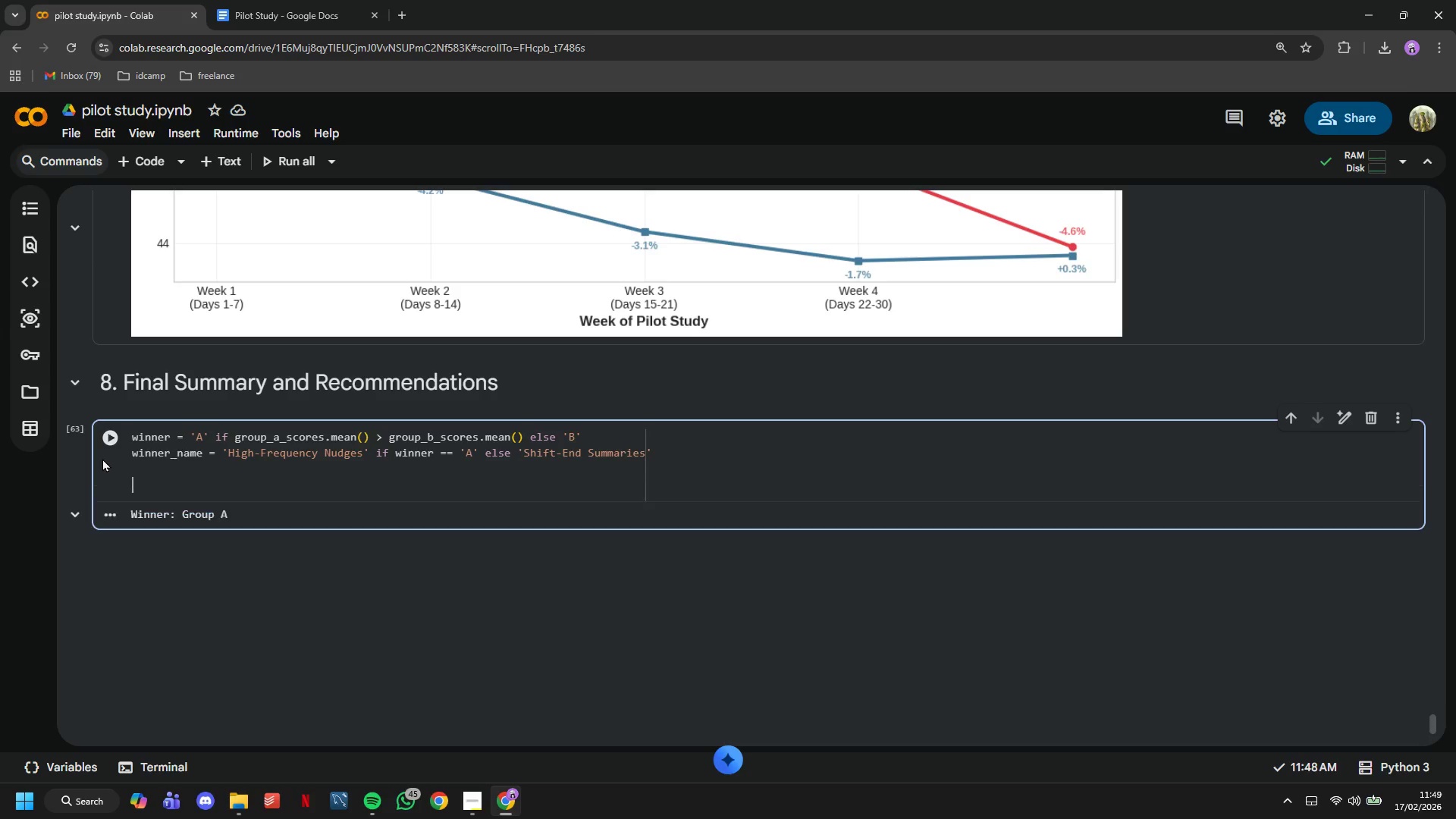 
key(Enter)
 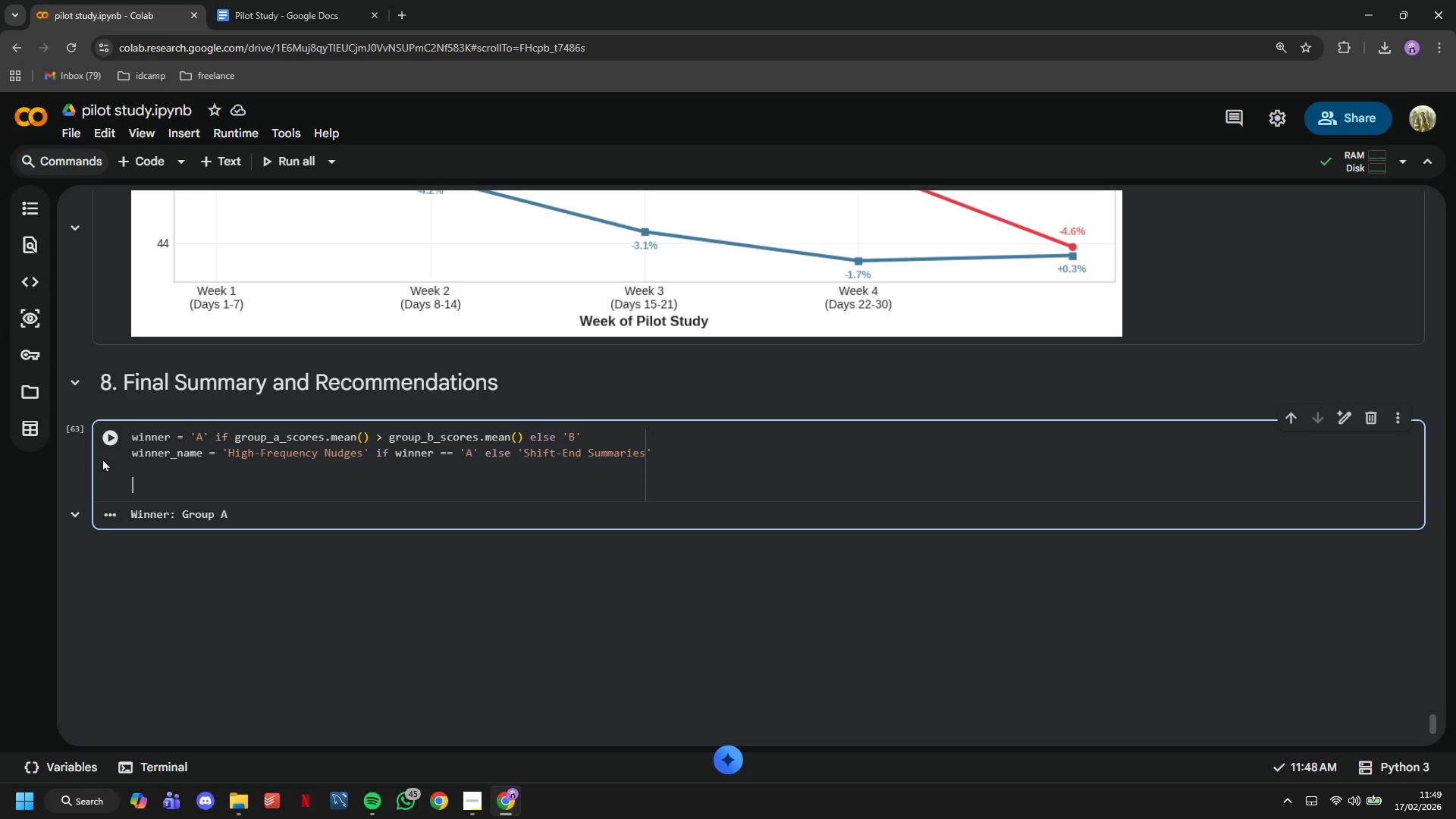 
key(Control+V)
 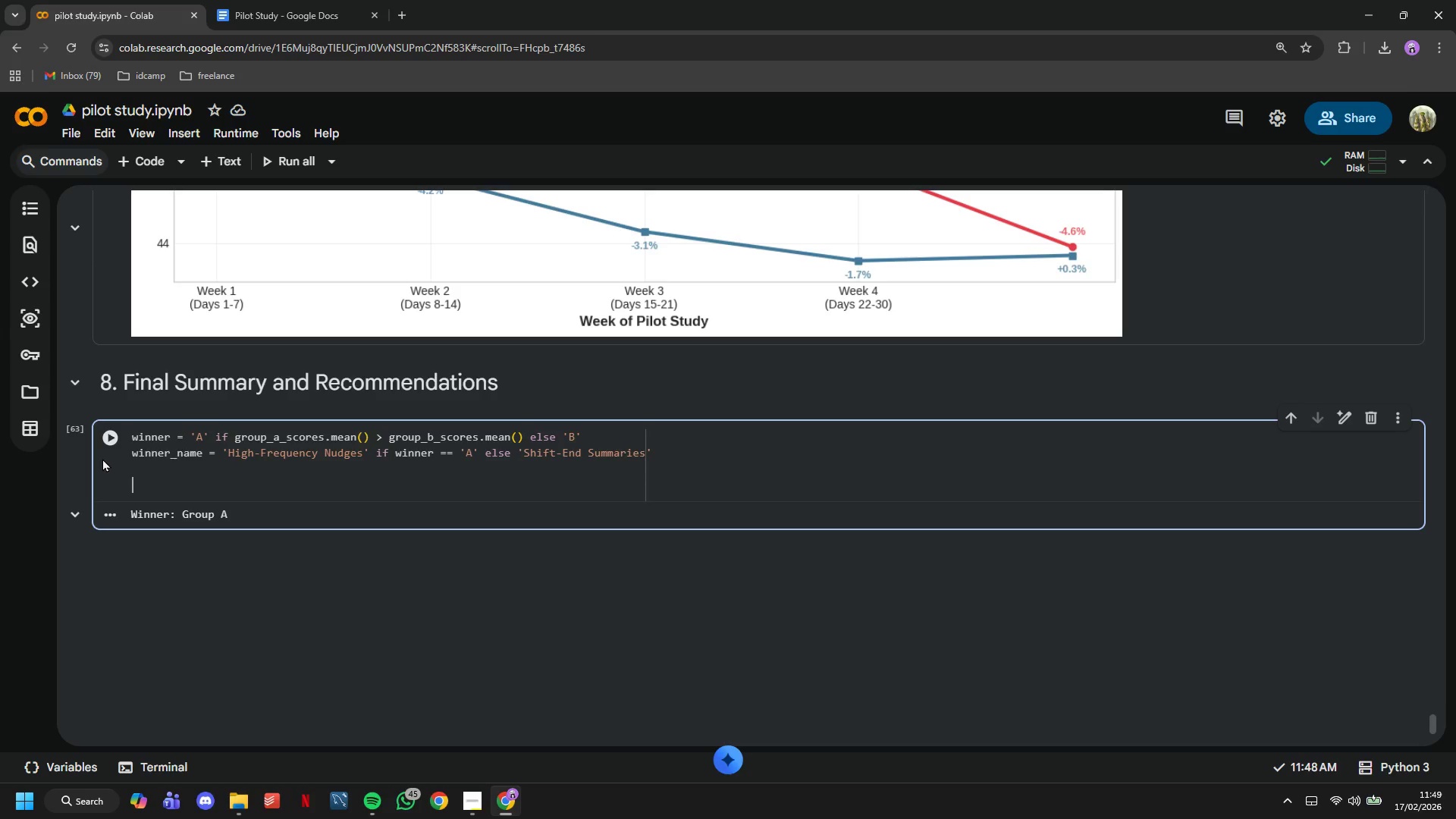 
key(Control+V)
 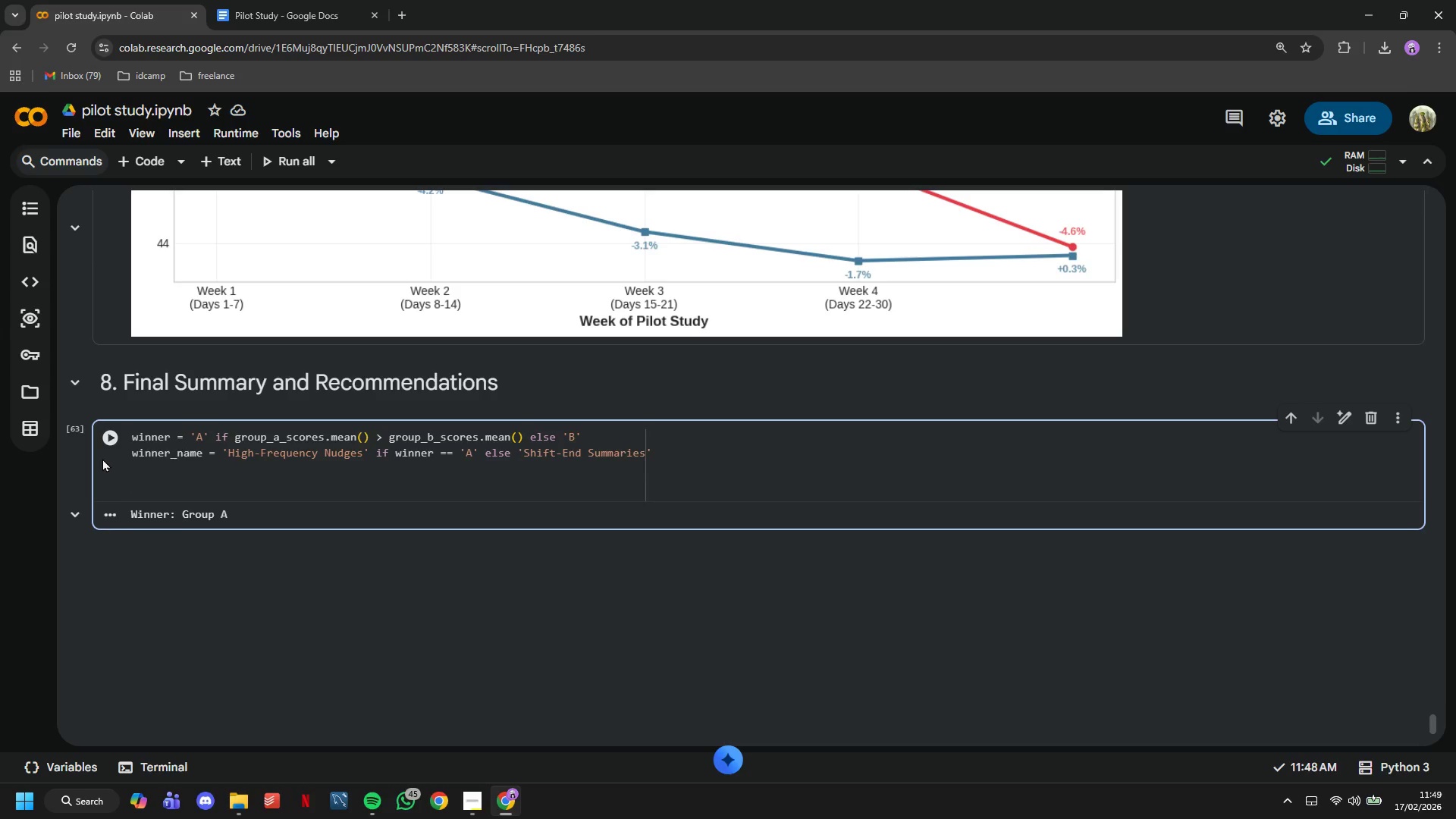 
key(Control+Z)
 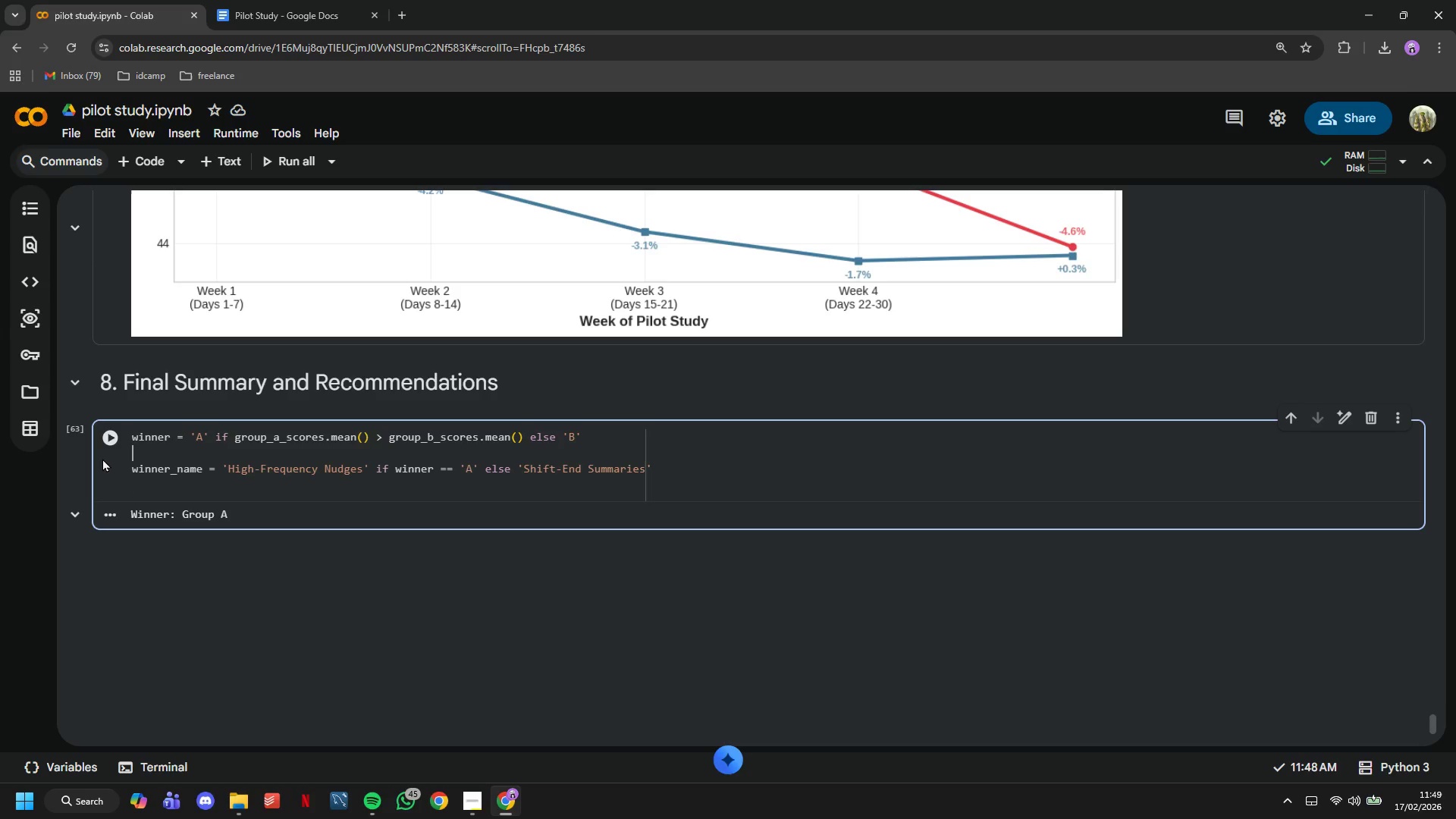 
key(Control+Z)
 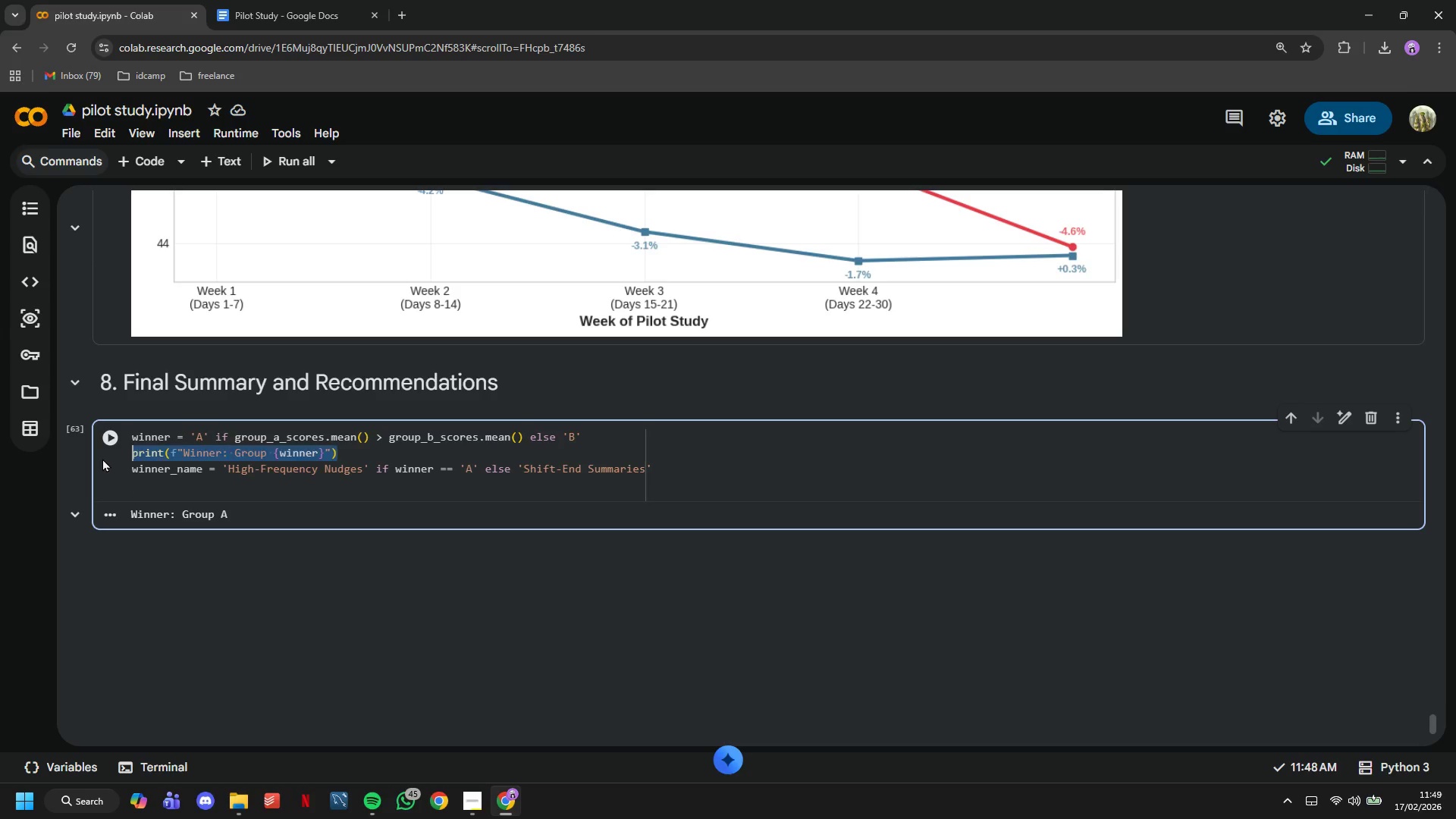 
key(Control+Z)
 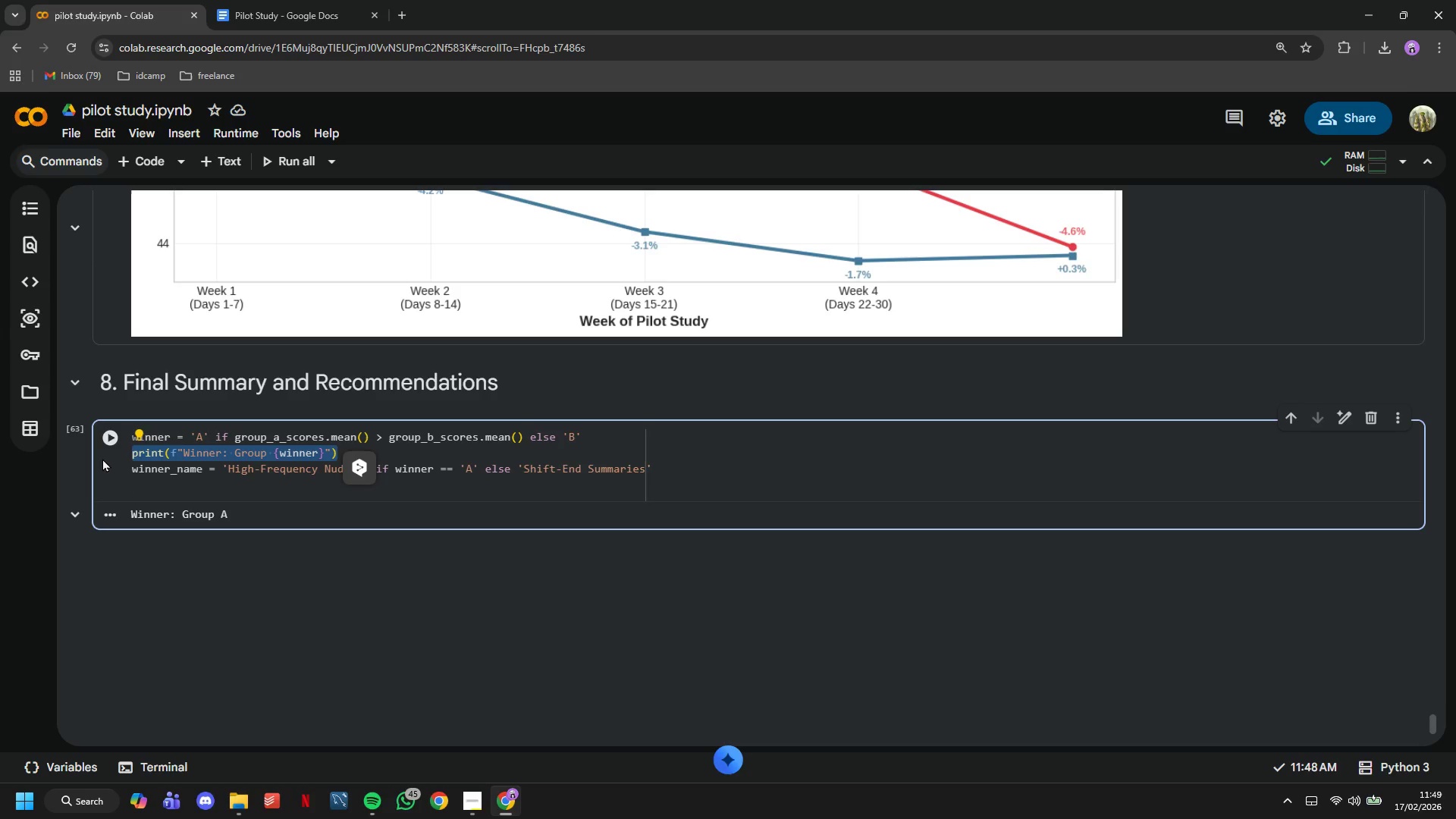 
key(Control+C)
 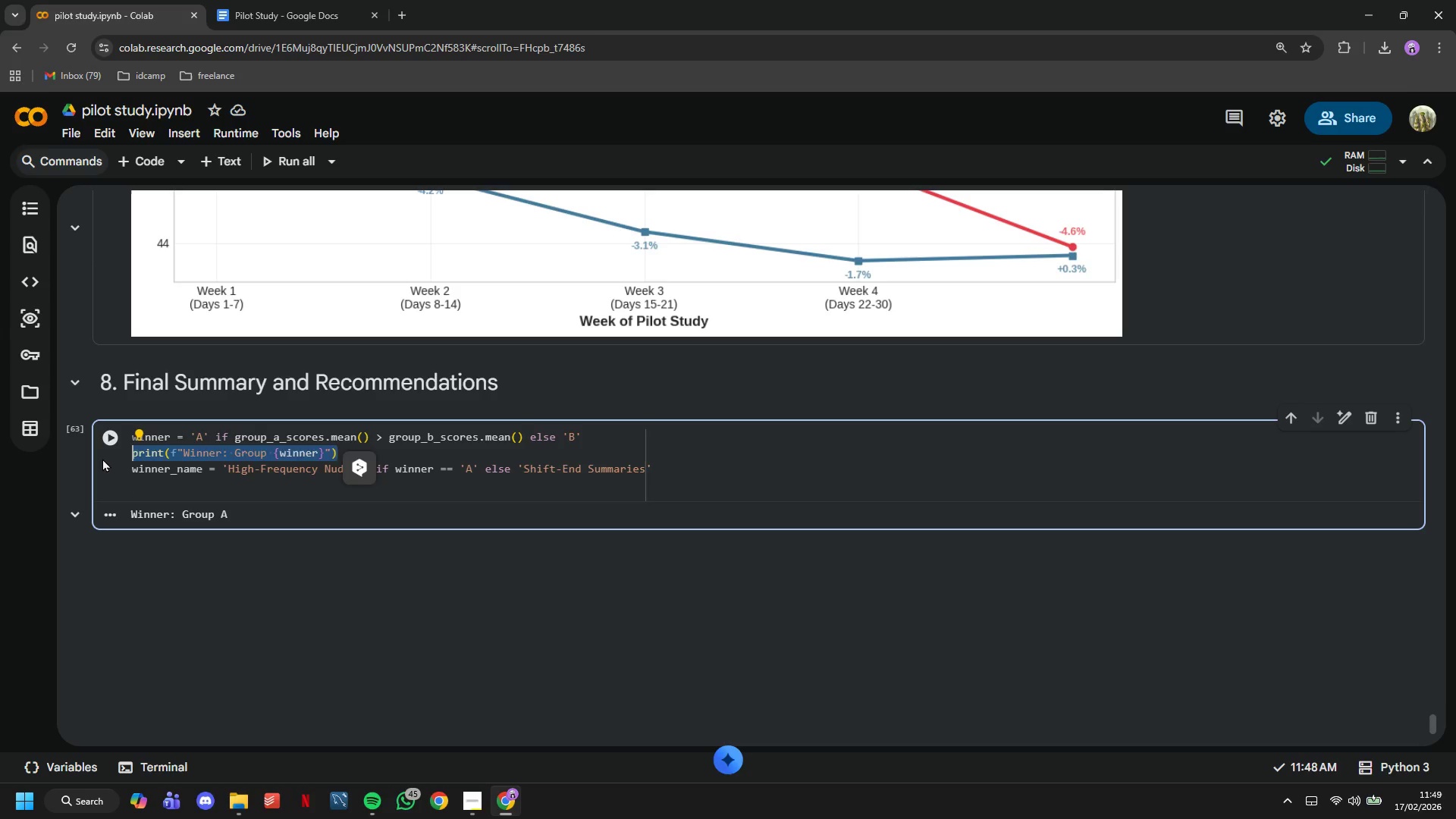 
key(Backspace)
 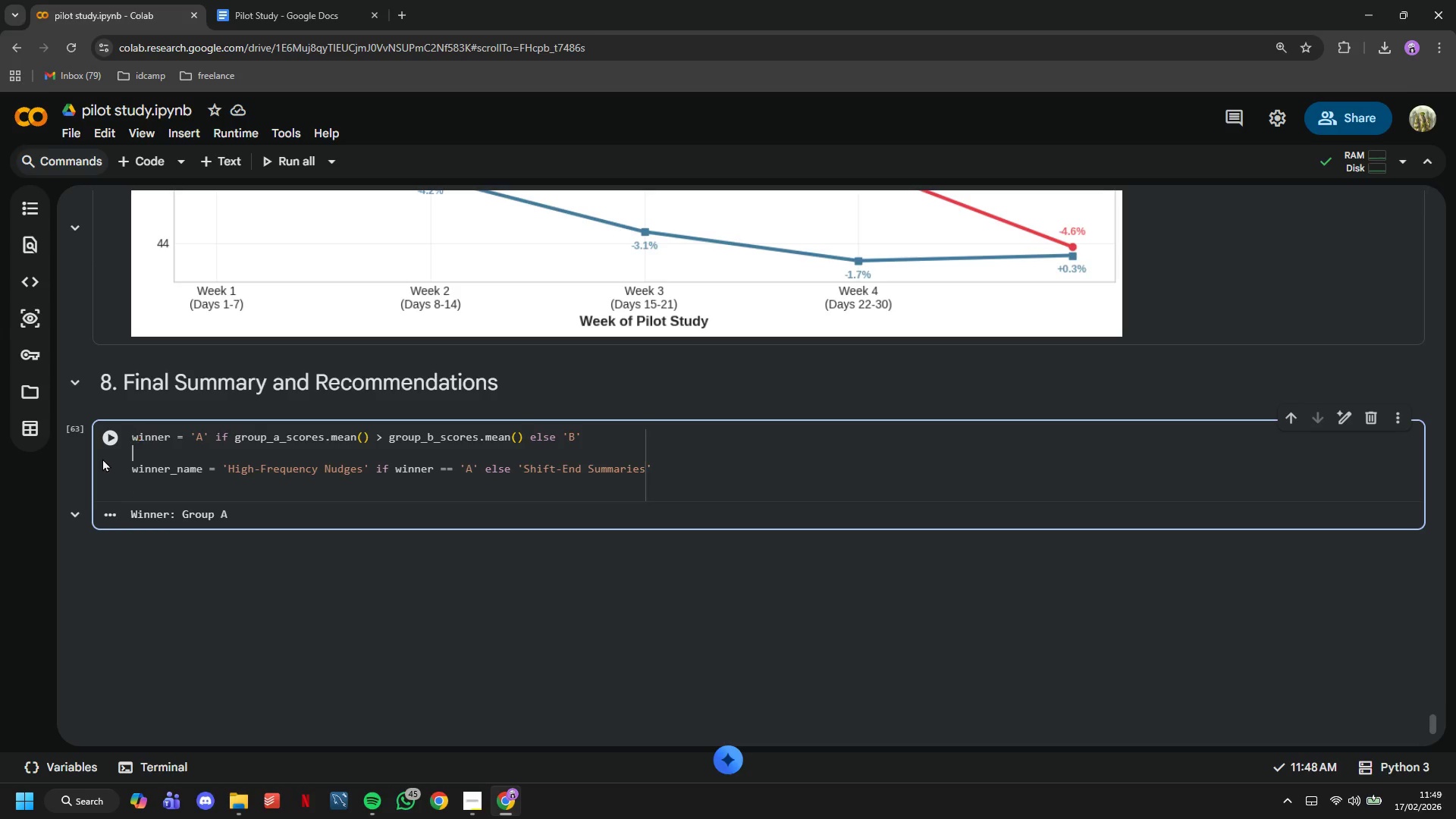 
key(Backspace)
 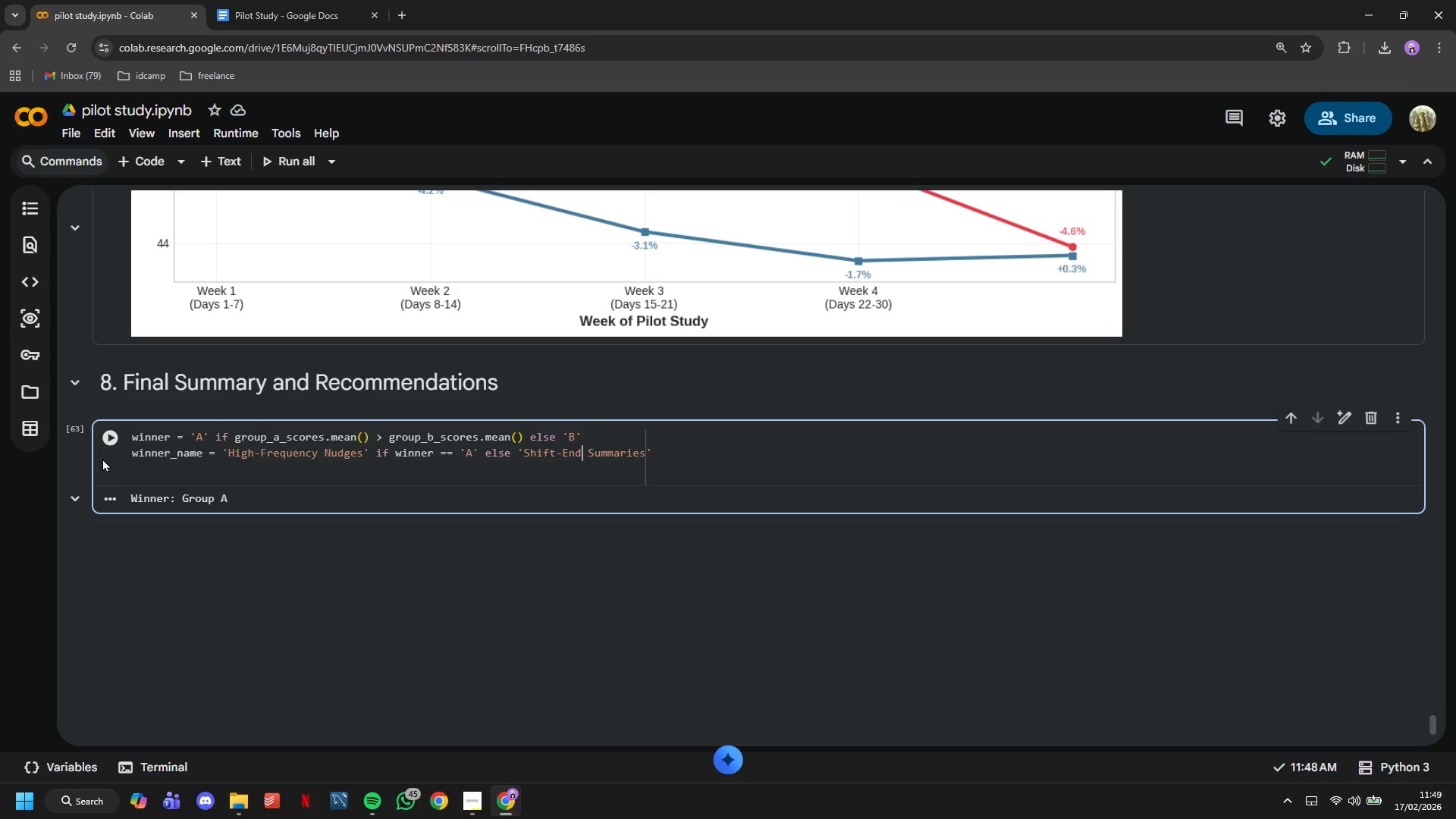 
key(ArrowDown)
 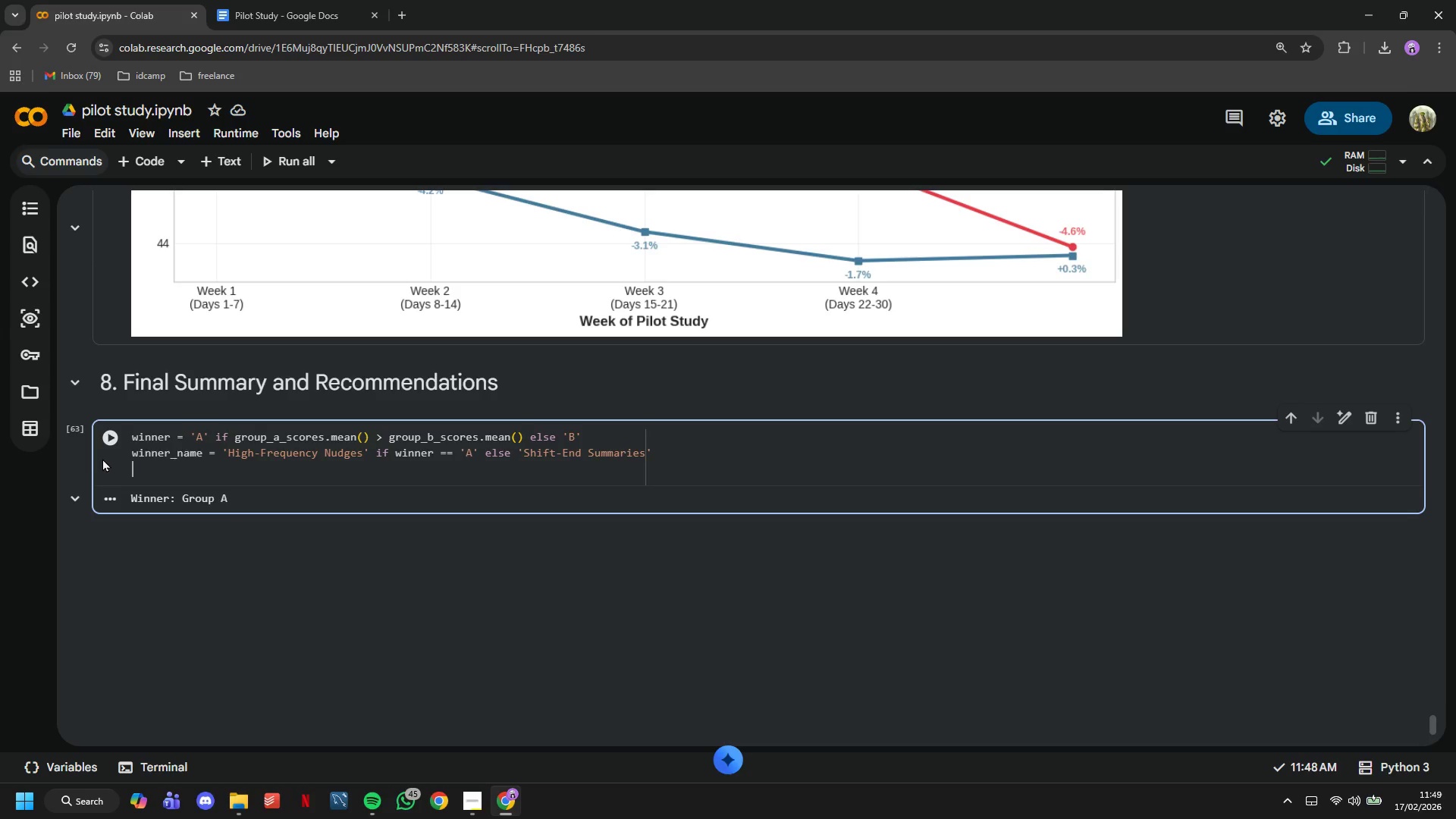 
key(ArrowDown)
 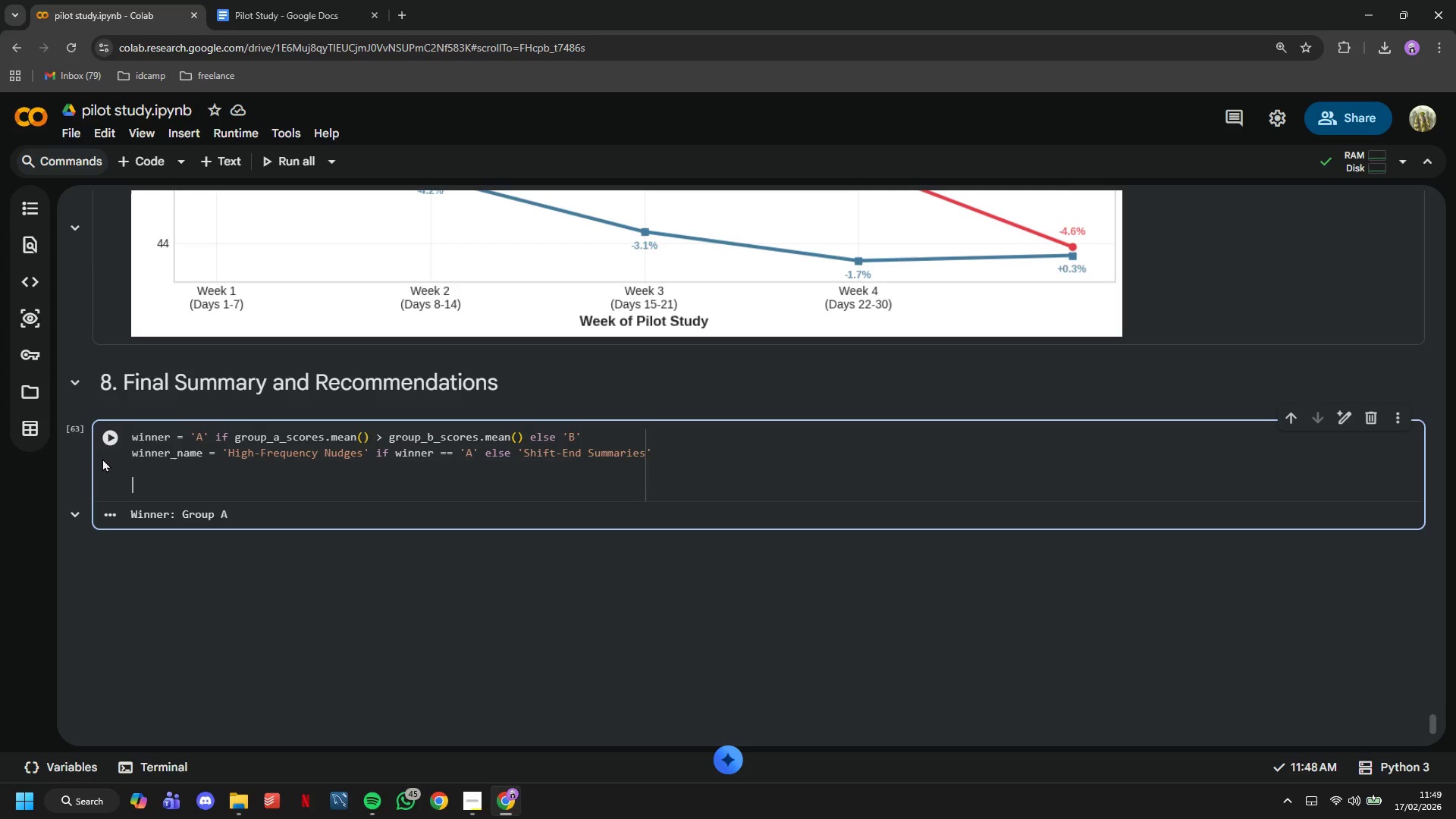 
key(Enter)
 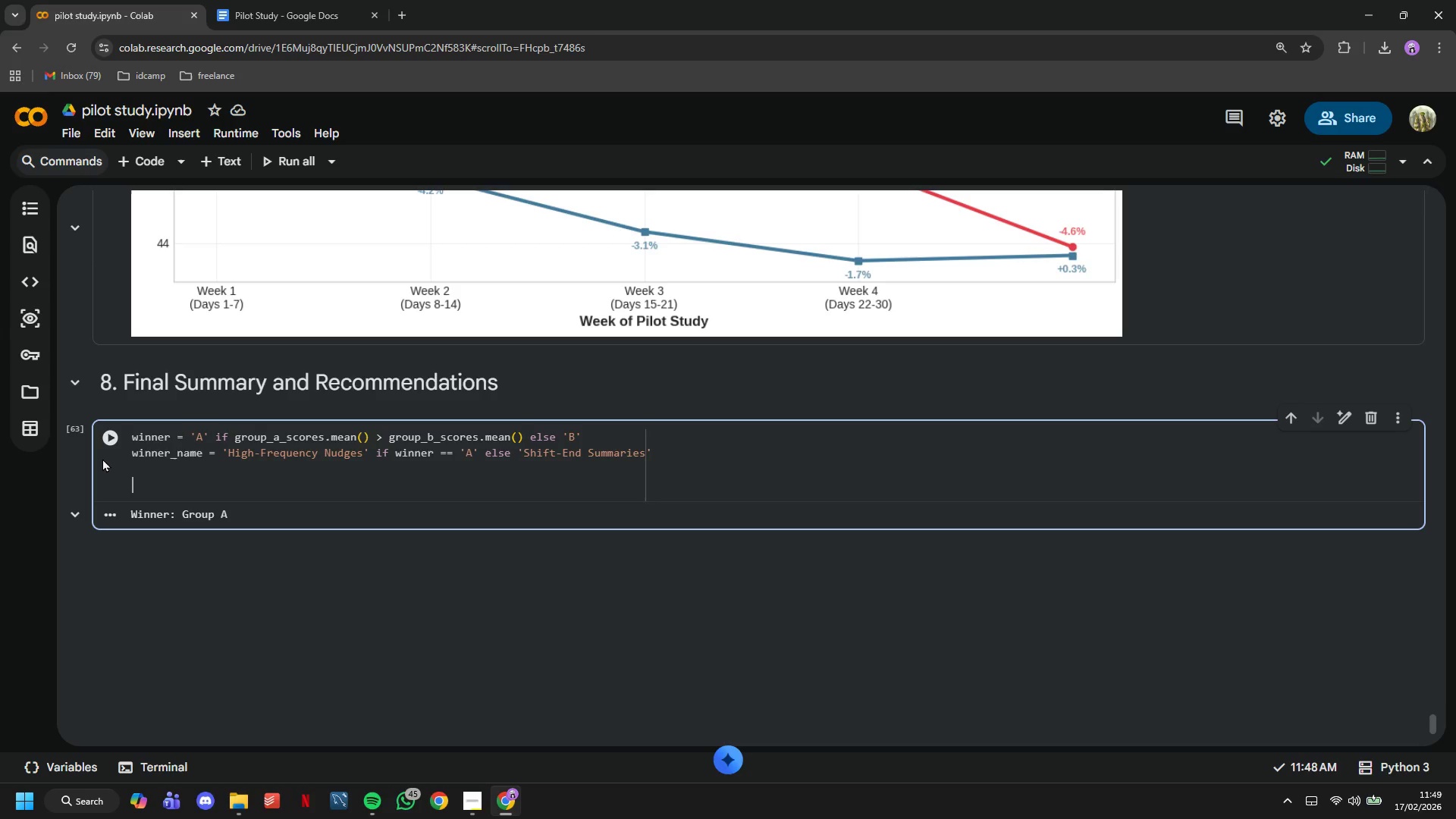 
key(Control+V)
 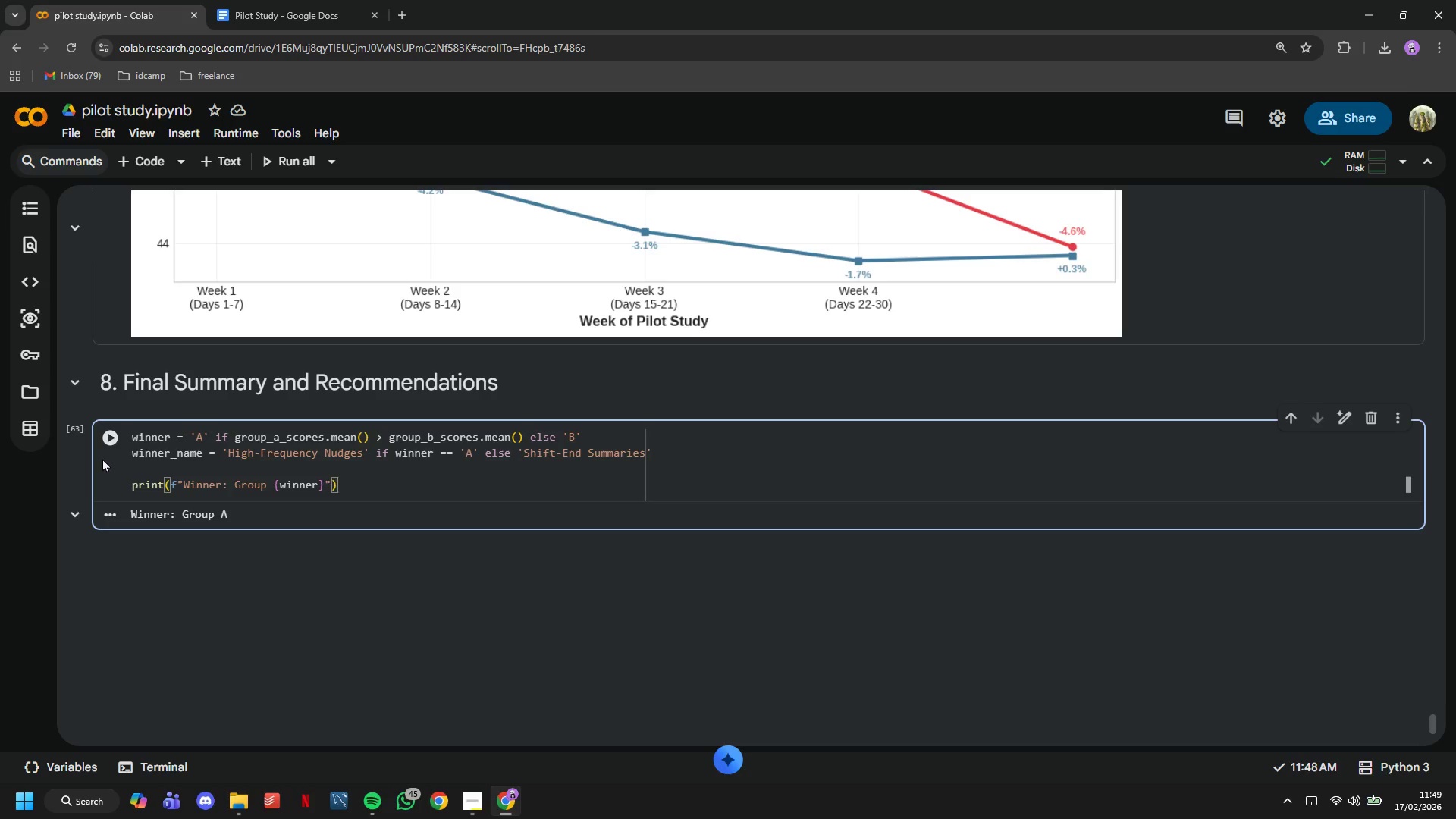 
key(ArrowLeft)
 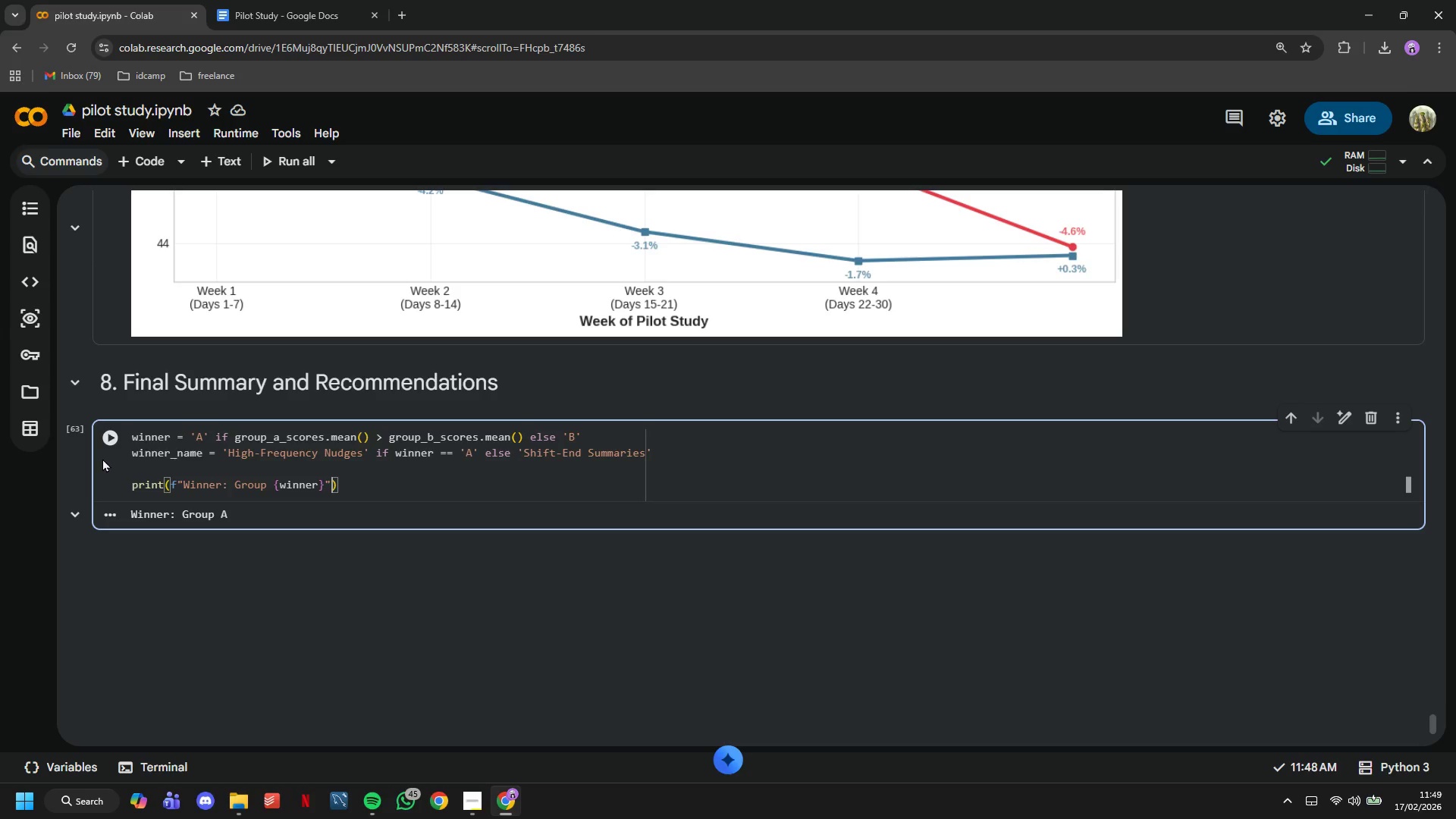 
key(ArrowLeft)
 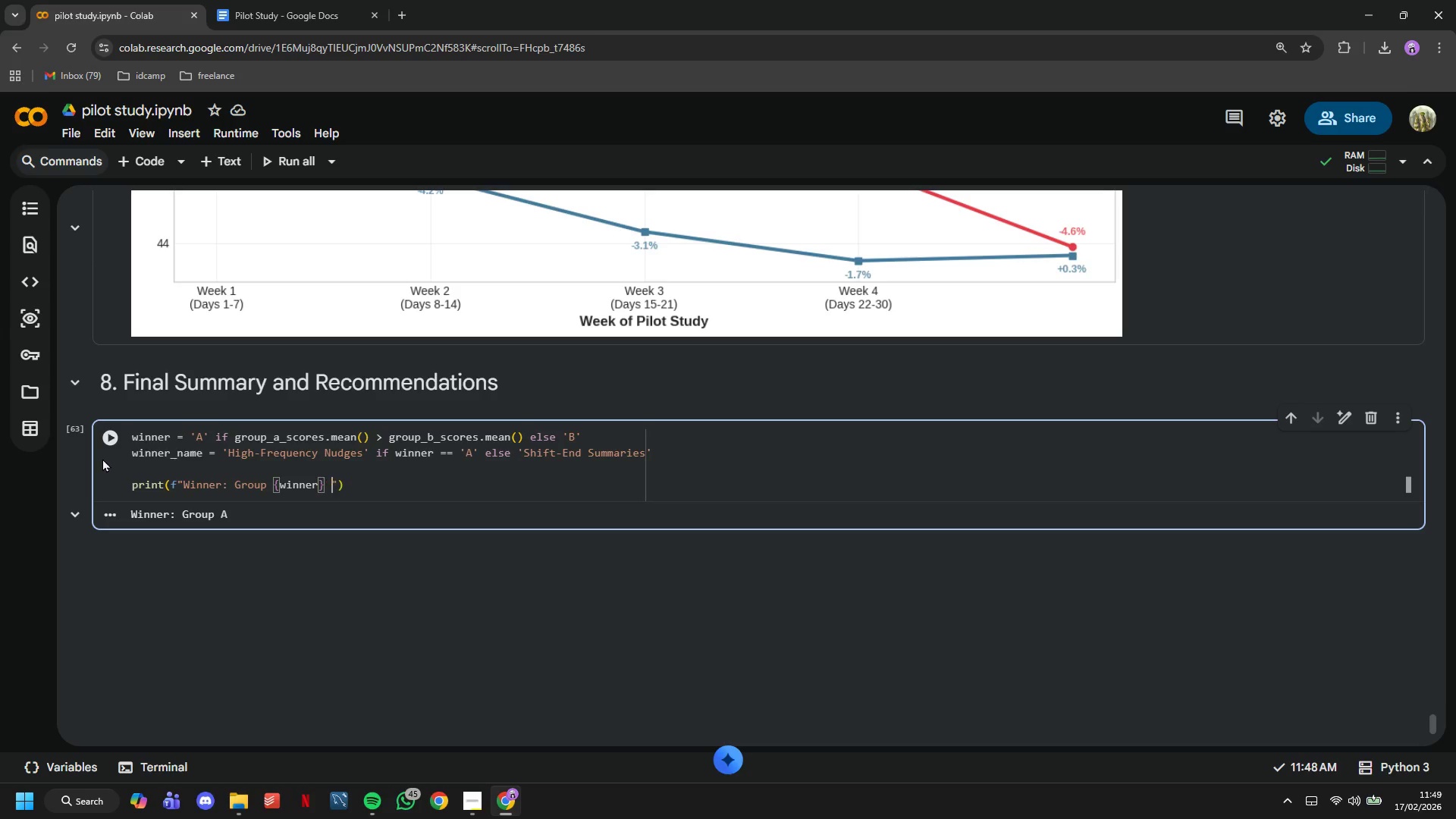 
type( ())
 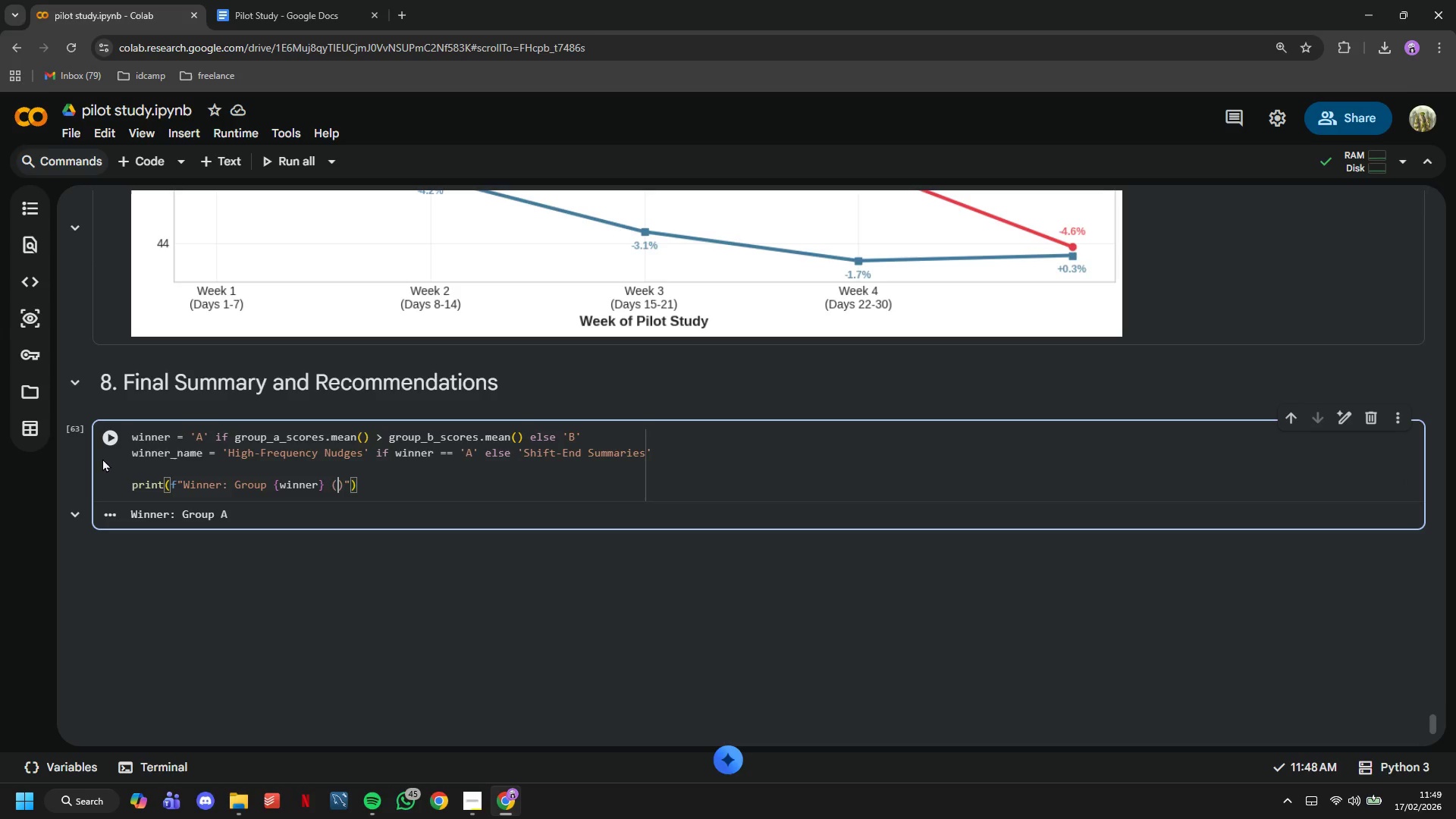 
 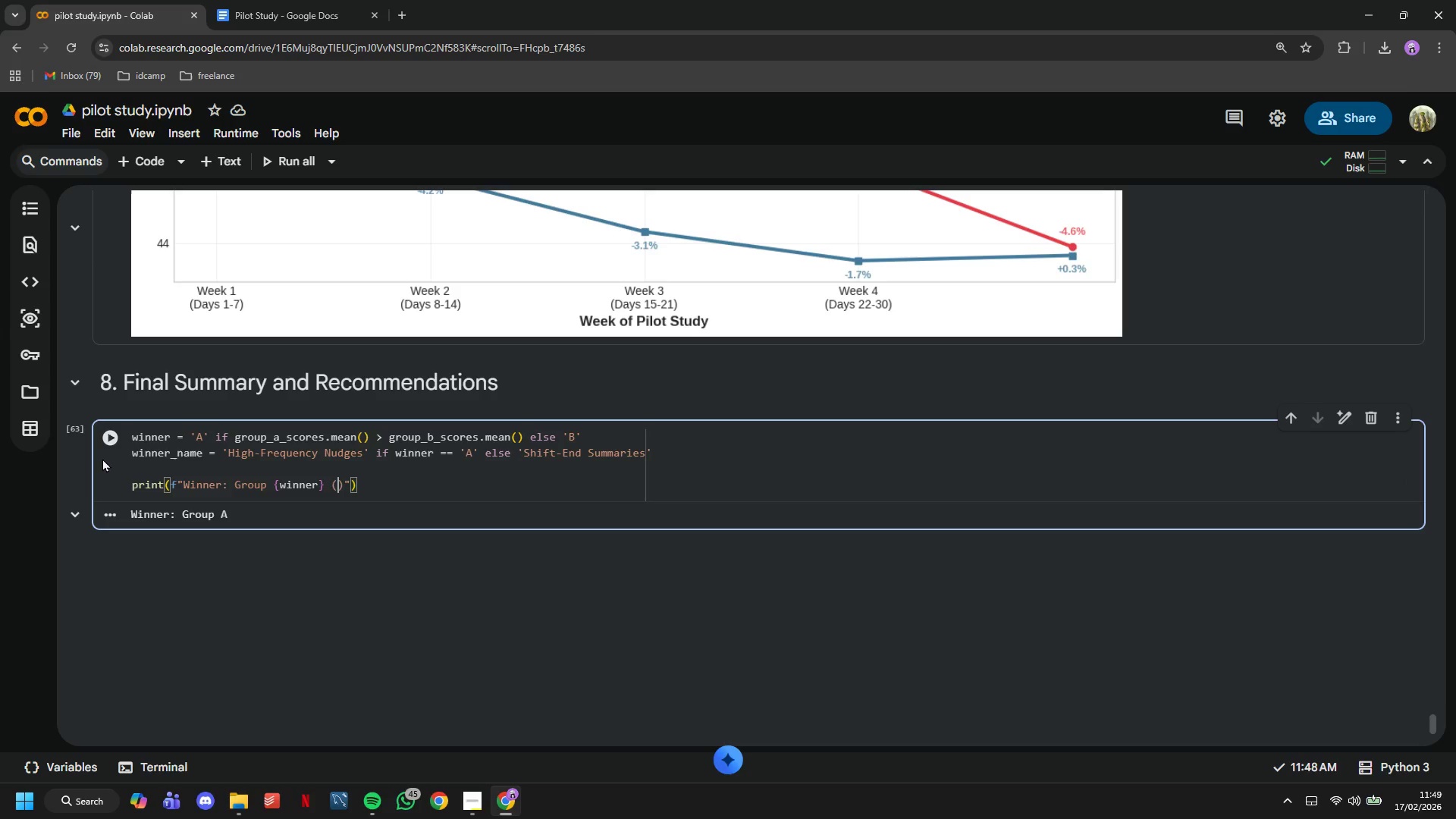 
key(ArrowLeft)
 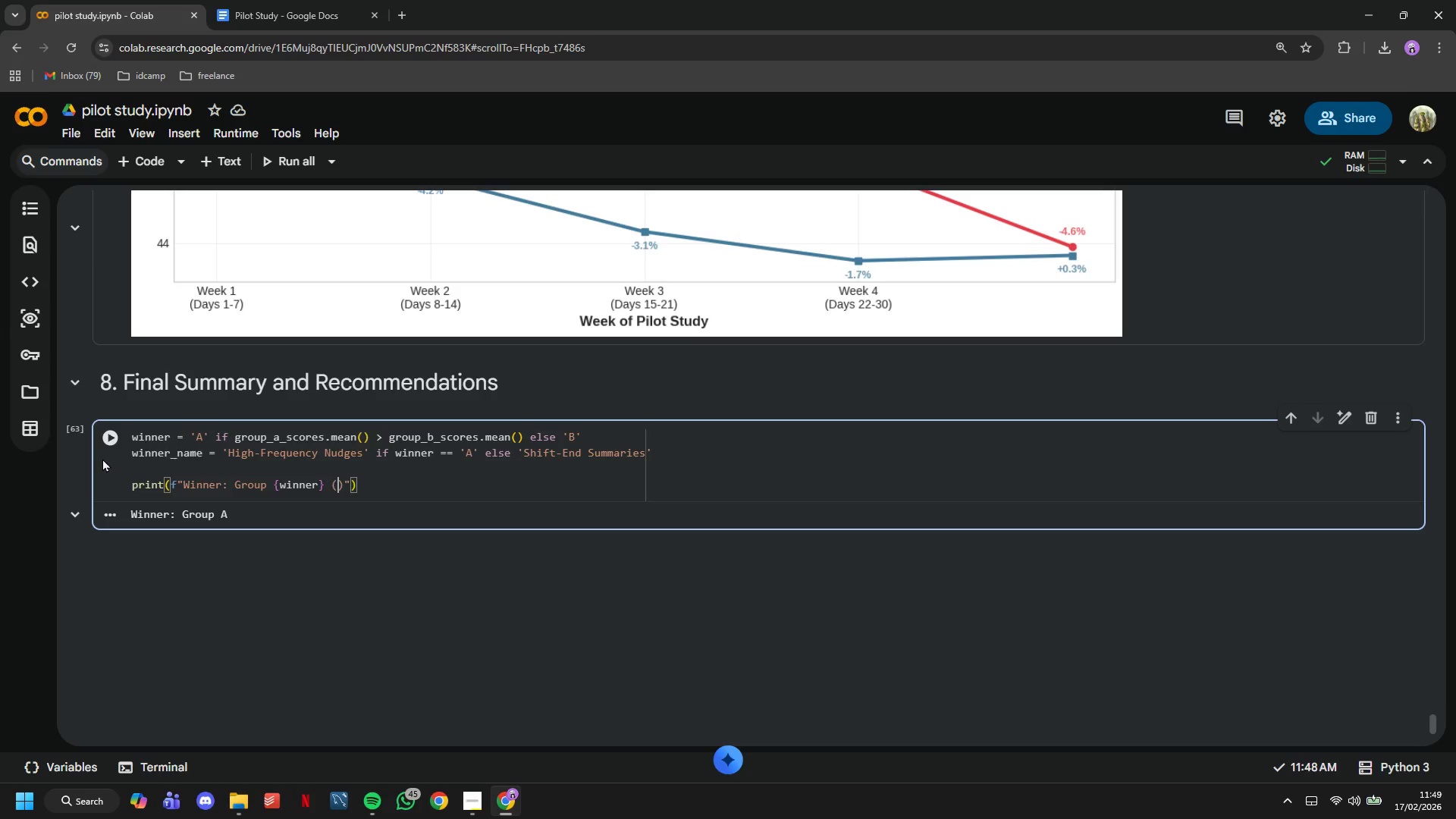 
type({winner_name)
 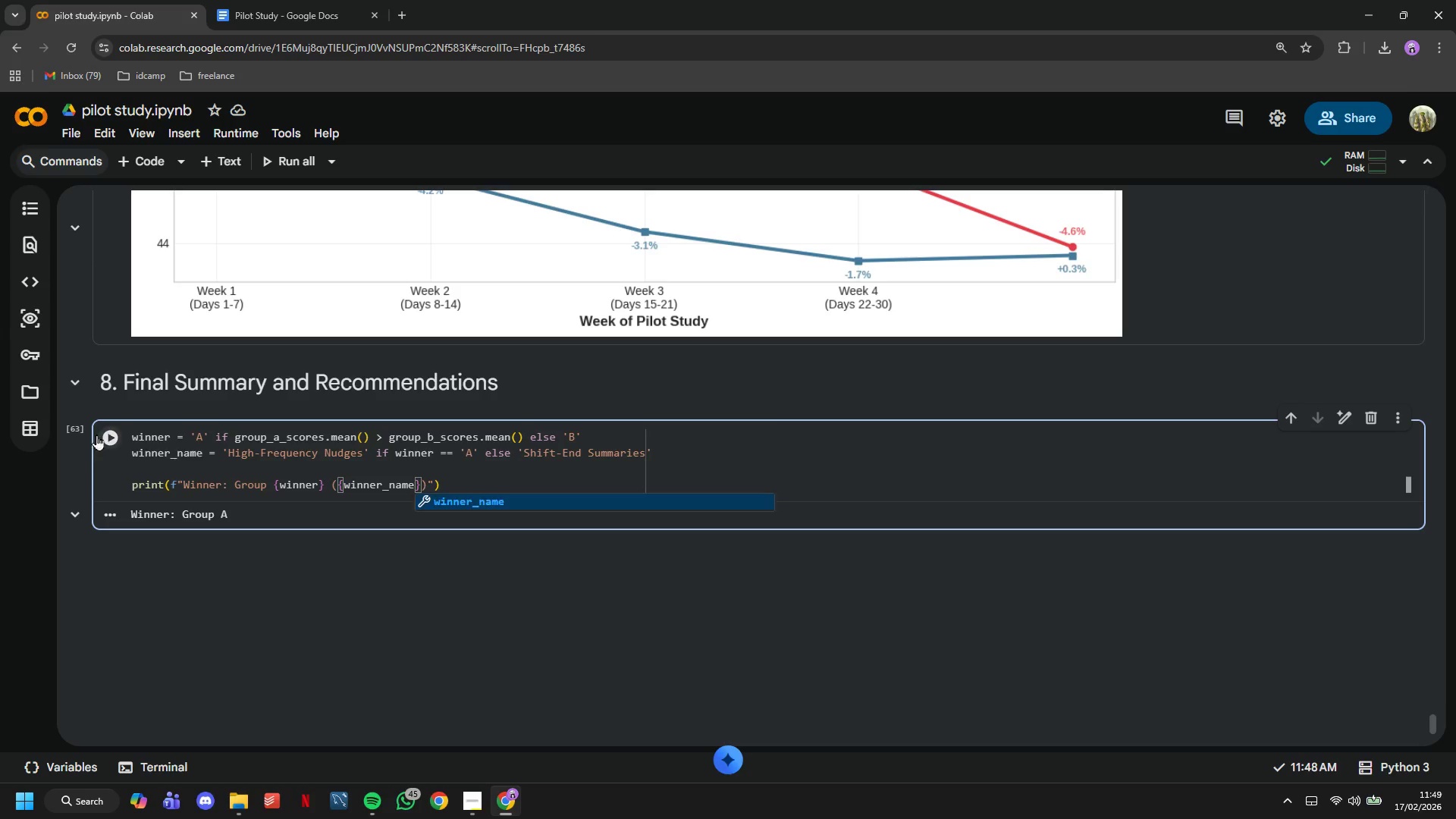 
left_click([107, 437])
 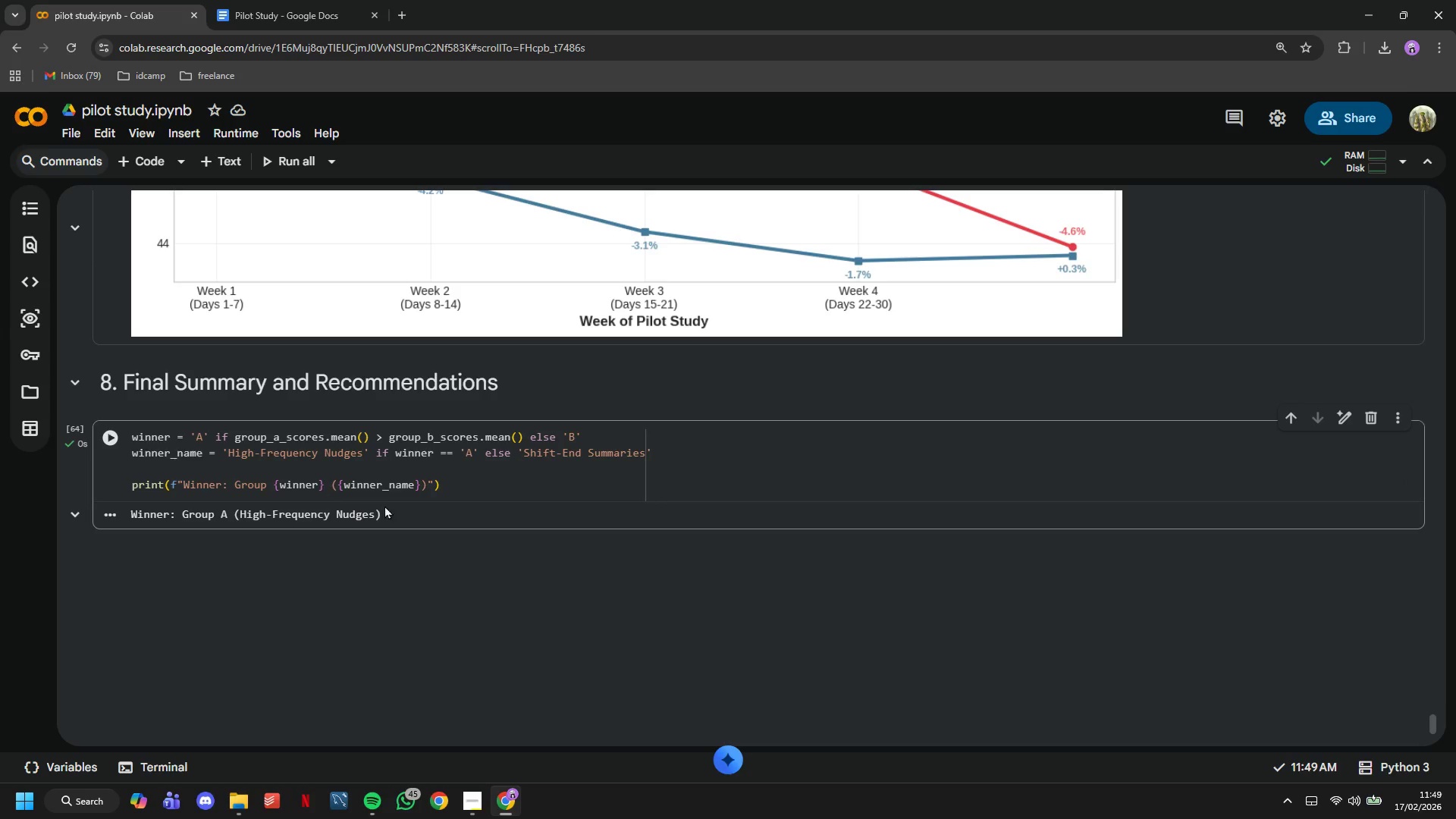 
left_click_drag(start_coordinate=[485, 494], to_coordinate=[488, 494])
 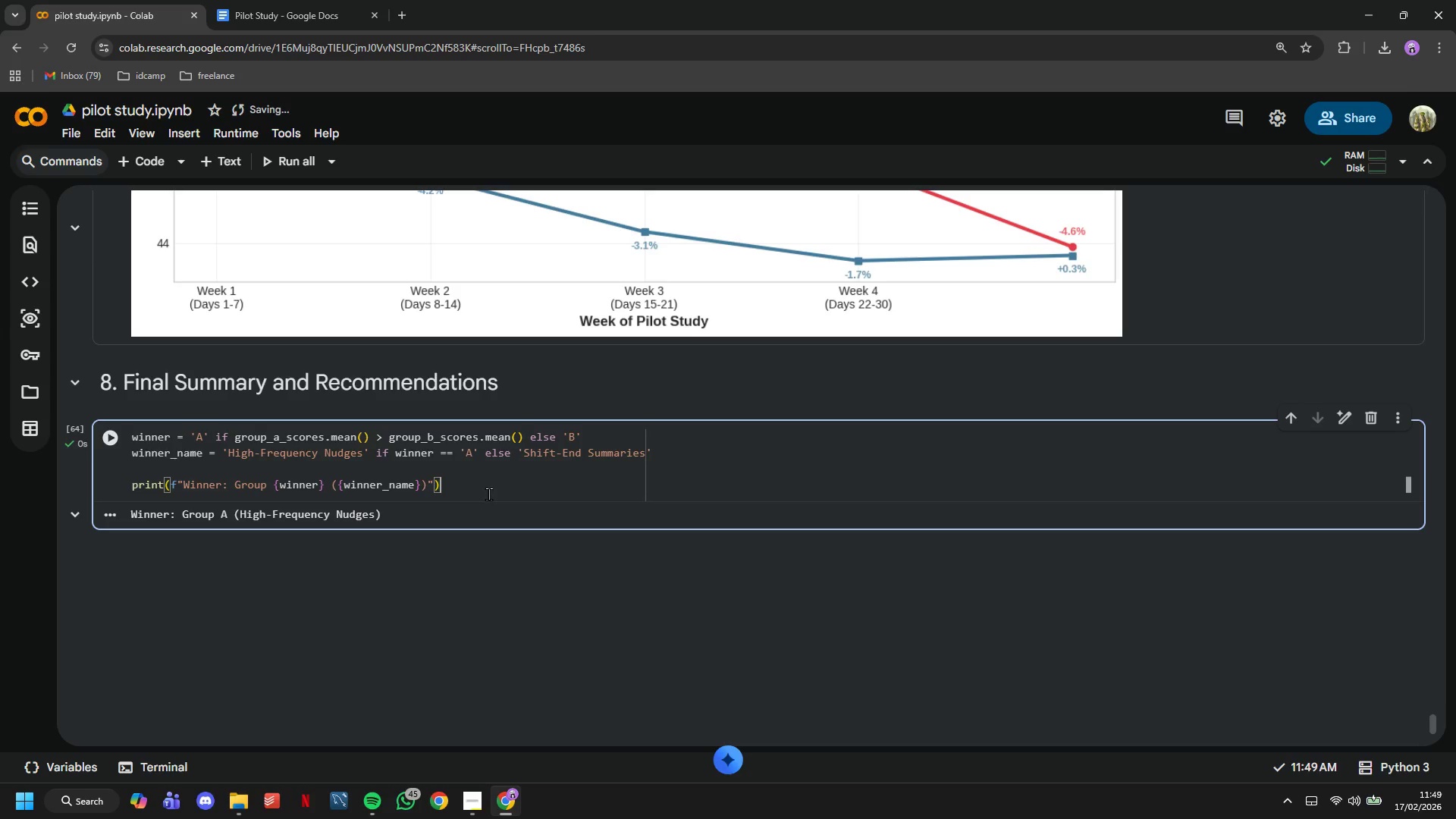 
wait(17.12)
 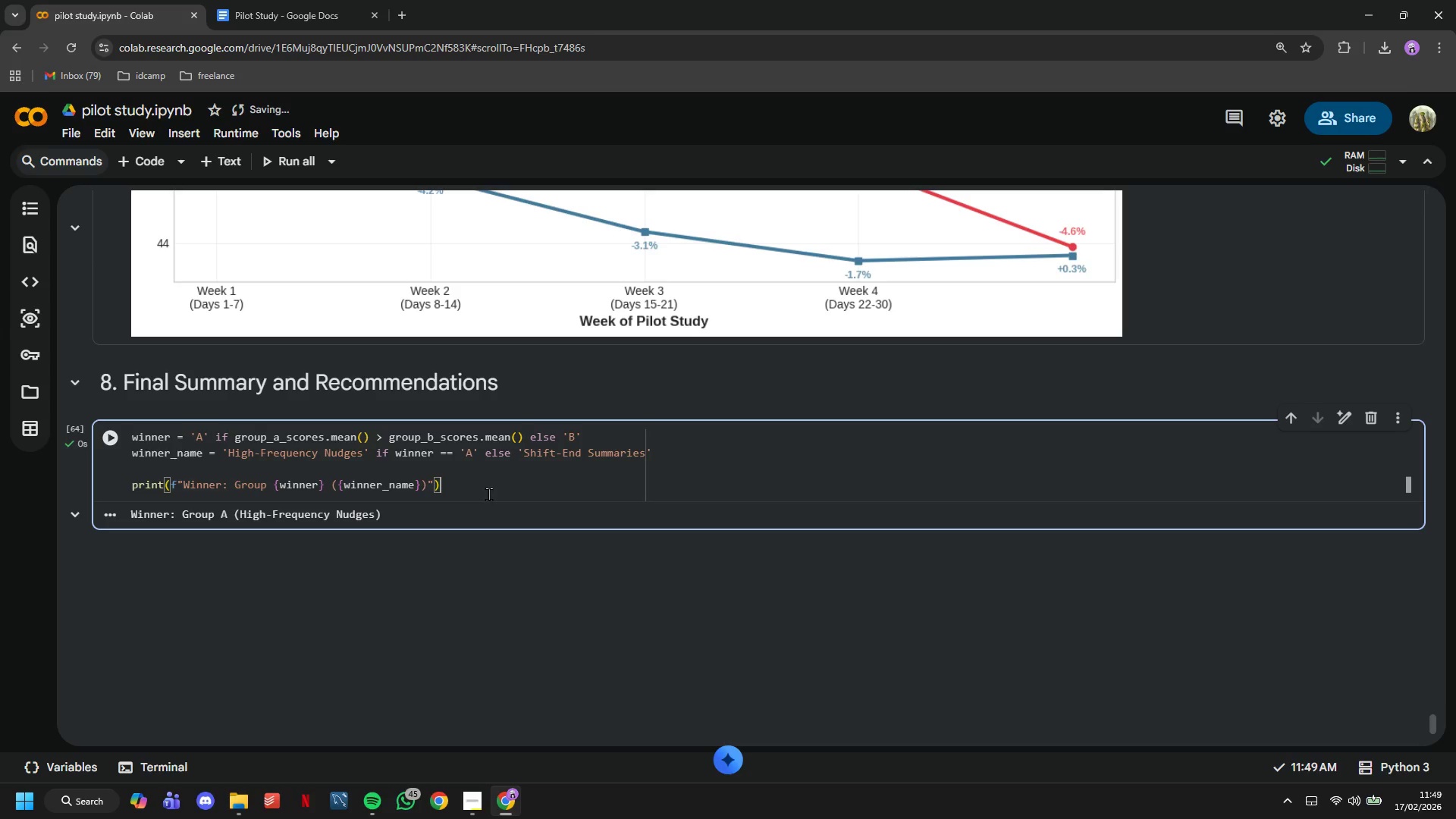 
left_click([224, 165])
 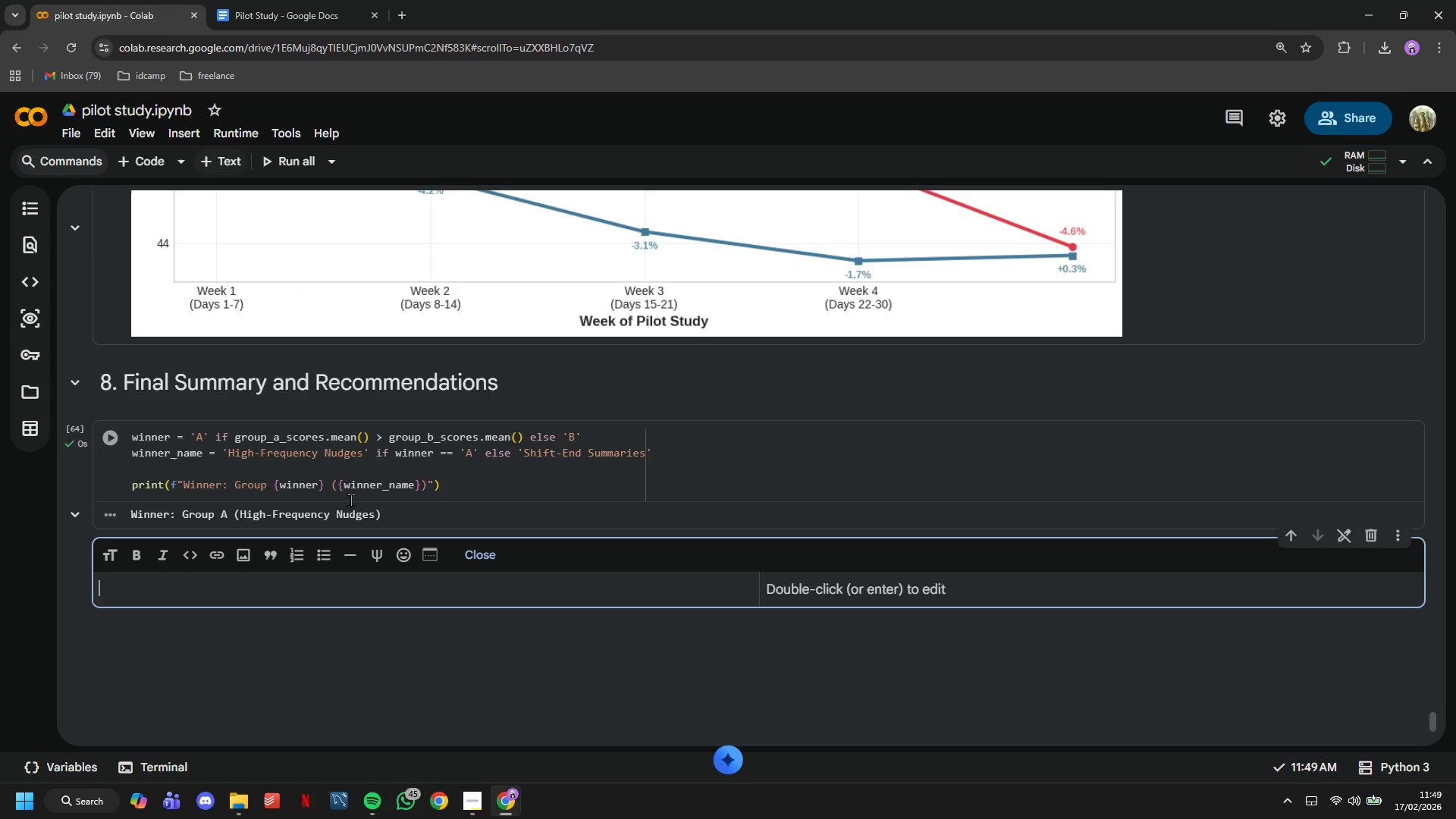 
type(Recommended Strategy: Implement High-Frequency Nudges)
 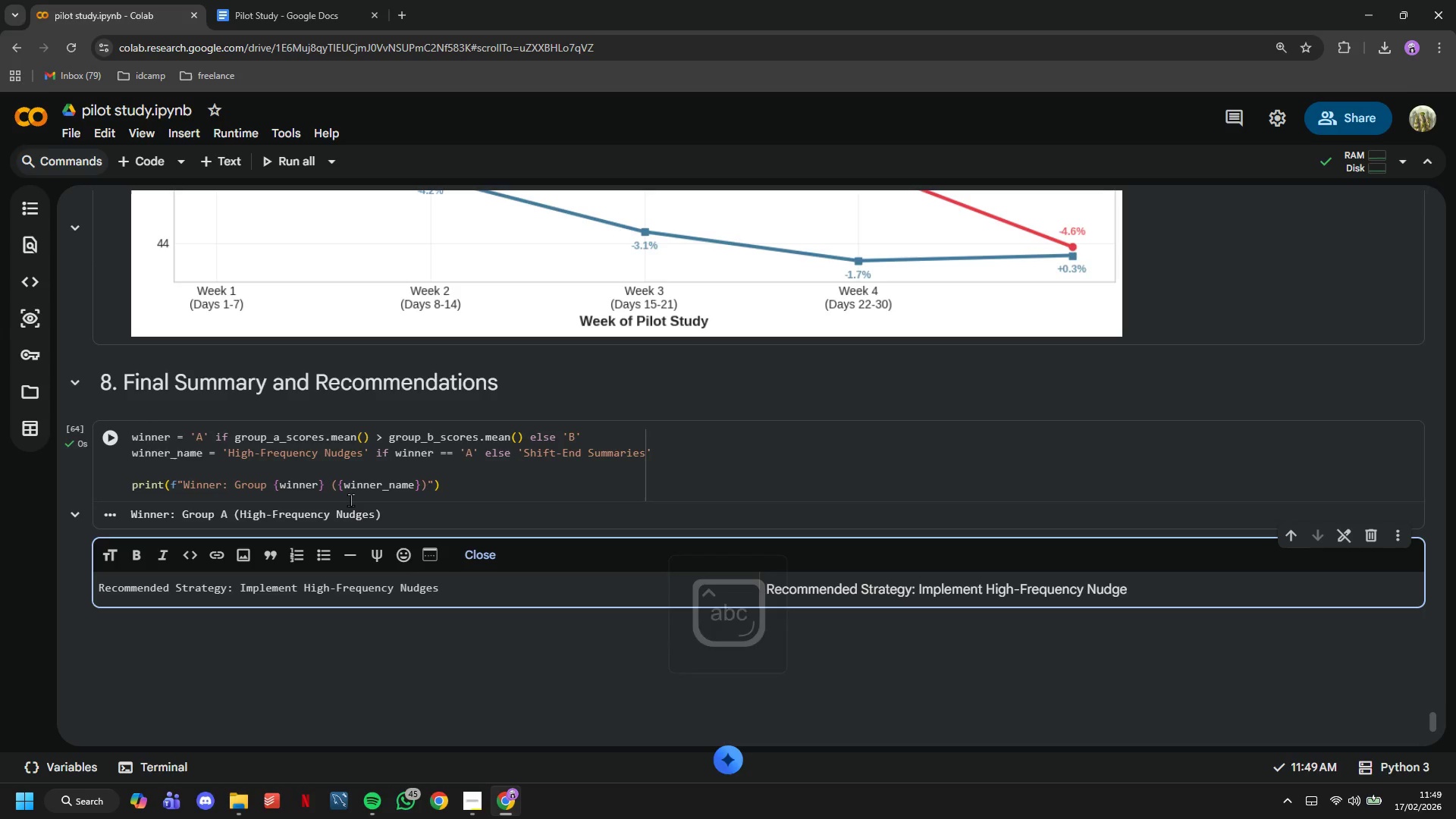 
key(Enter)
 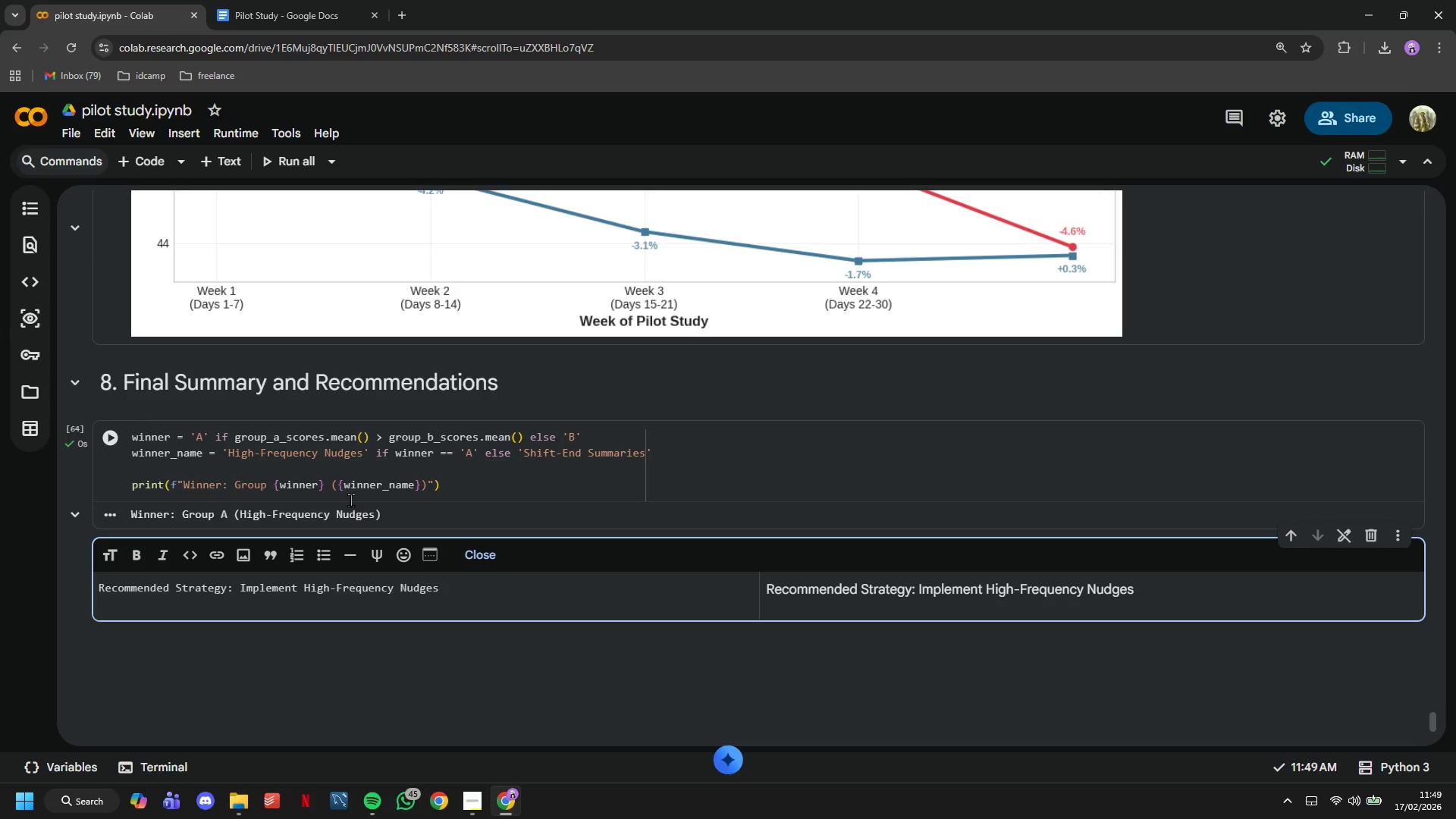 
key(Enter)
 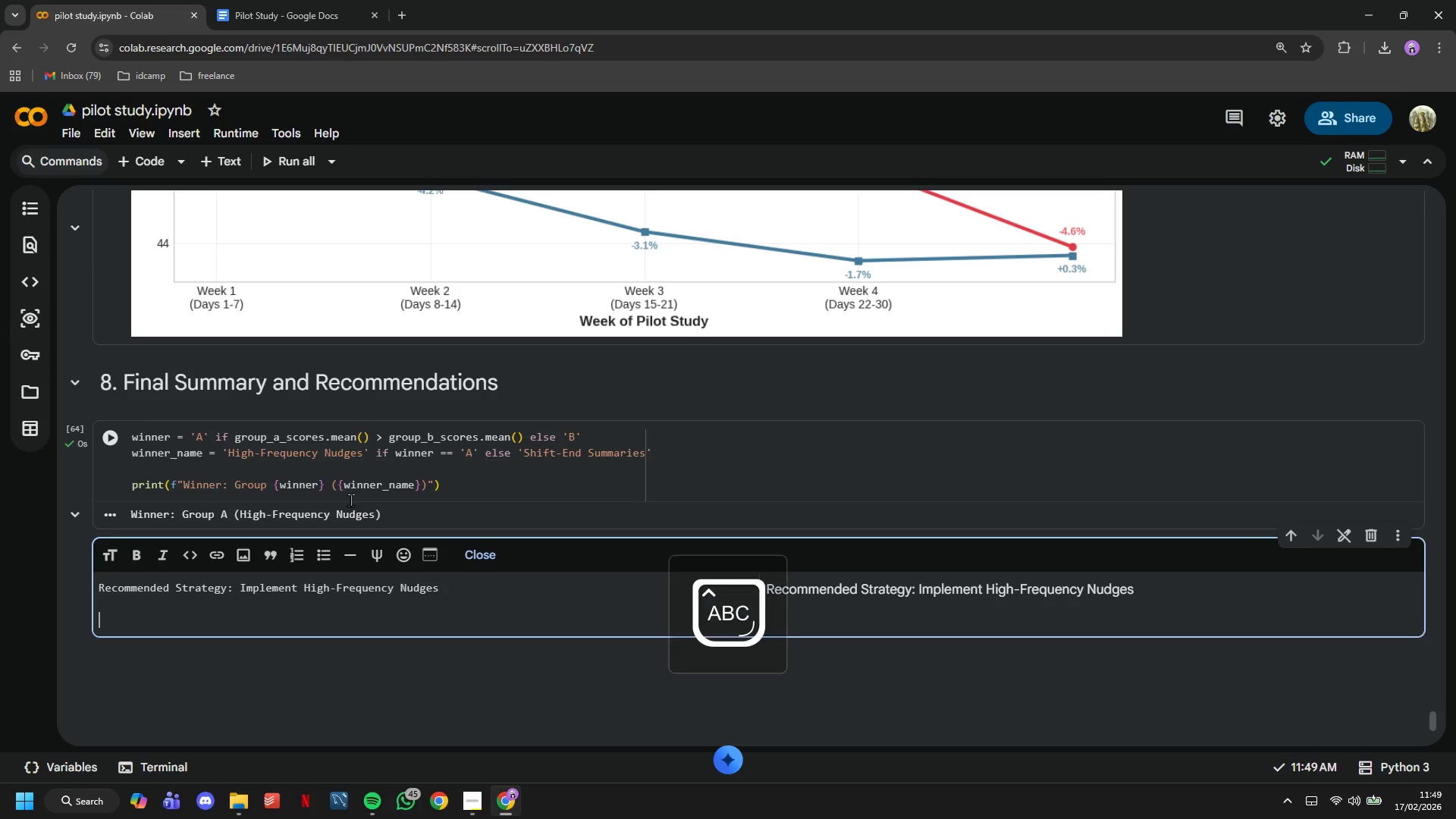 
type(Implementation Plan:)
 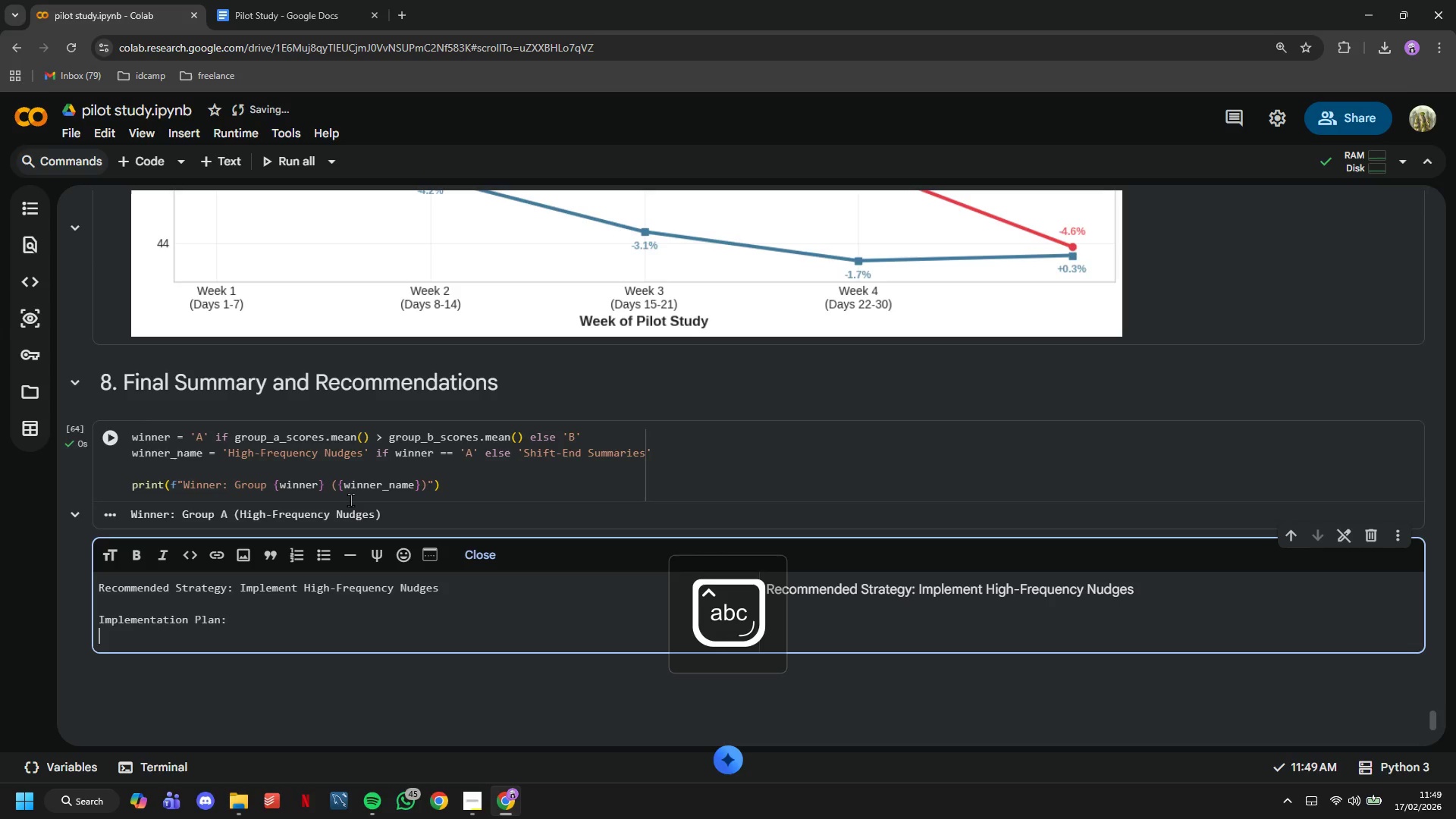 
 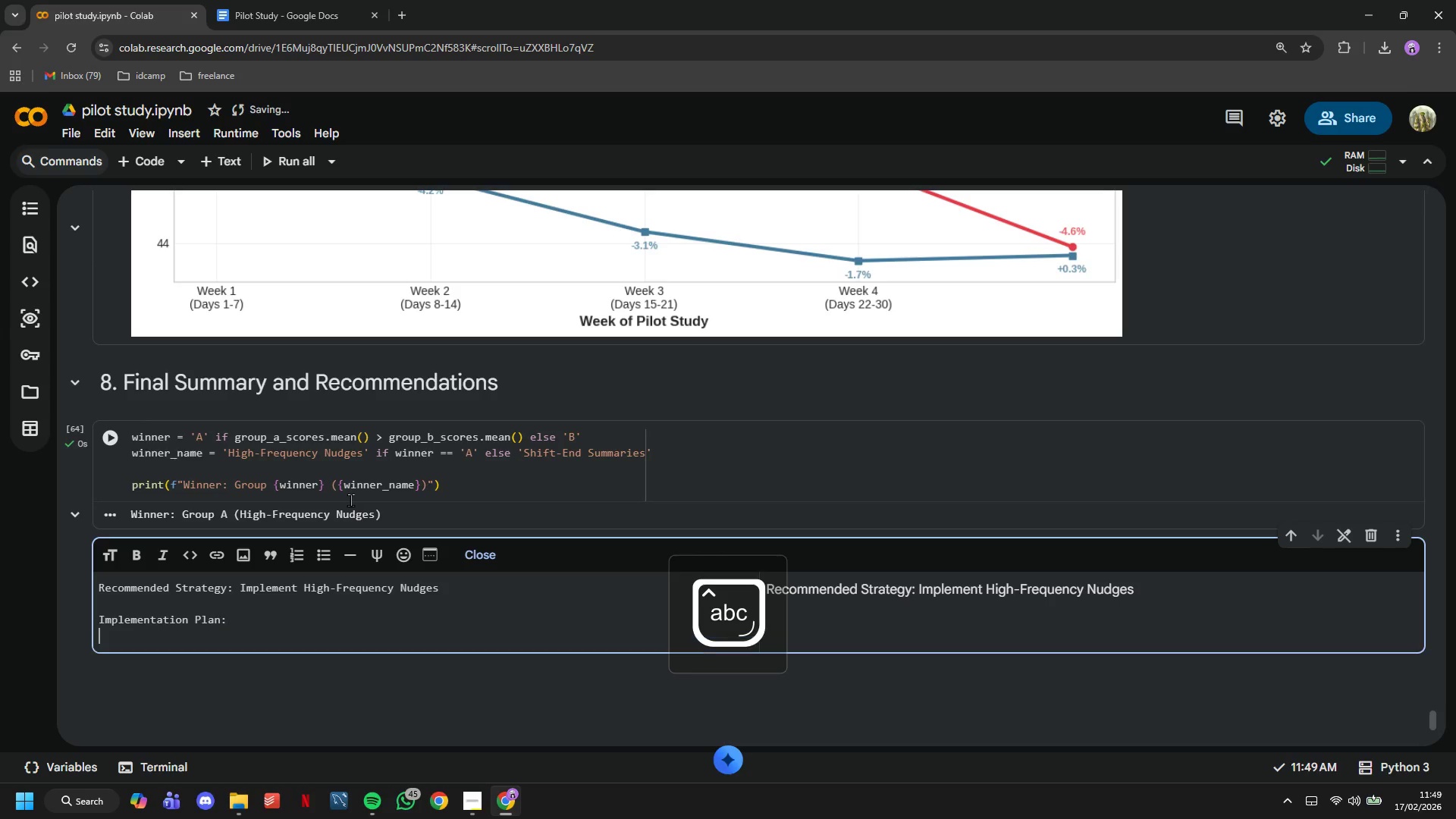 
key(Enter)
 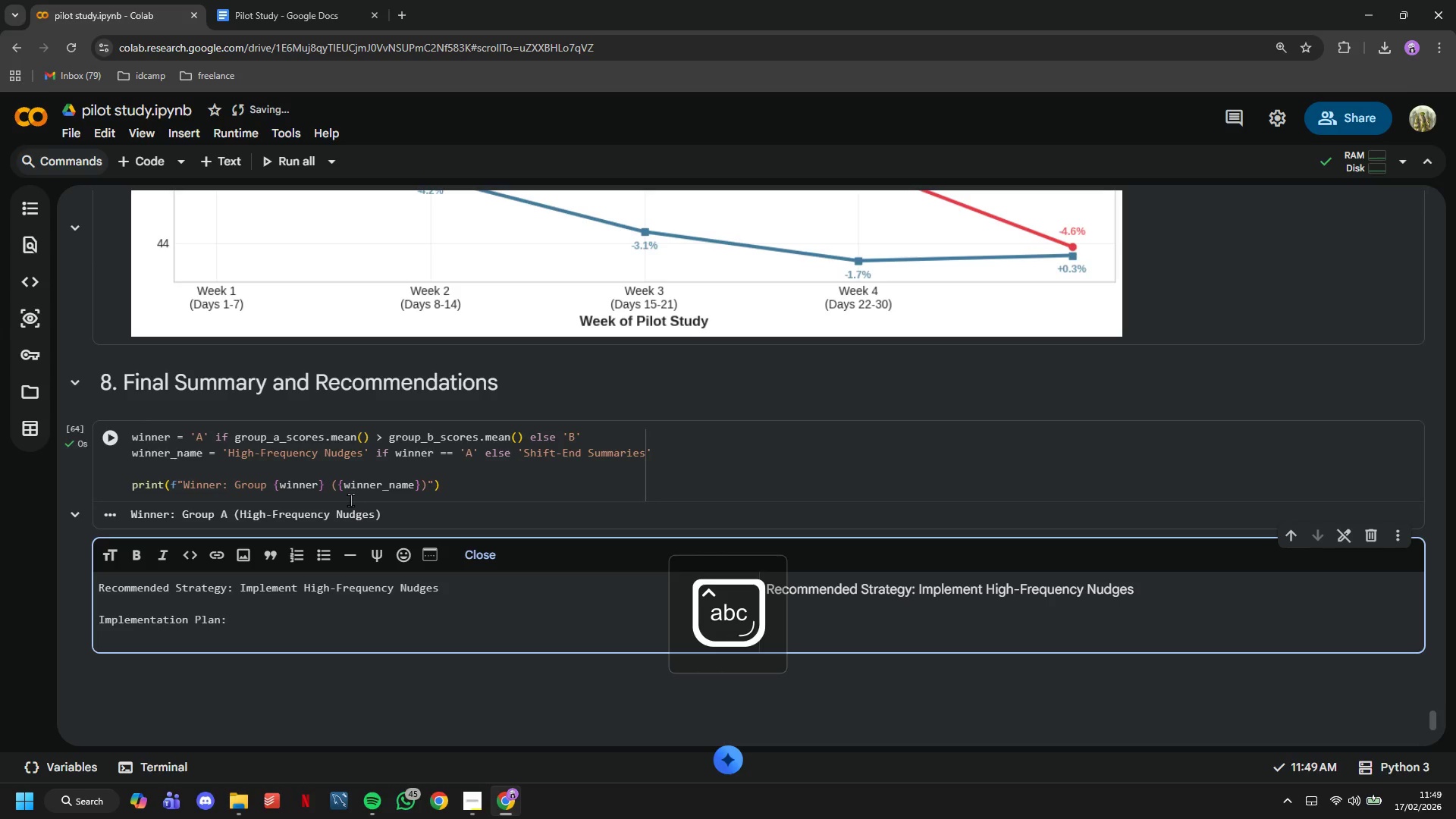 
key(ArrowUp)
 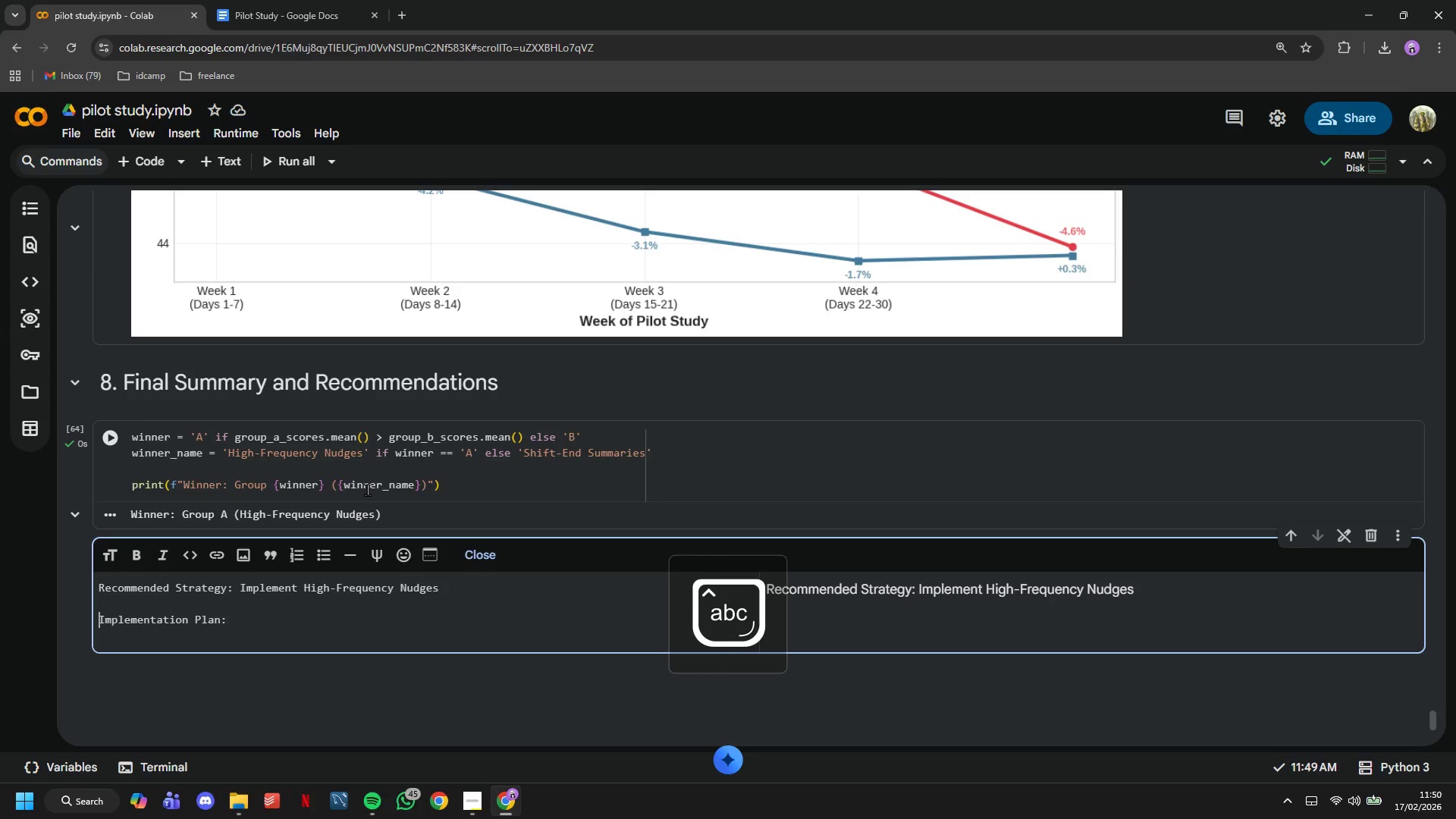 
type(**)
 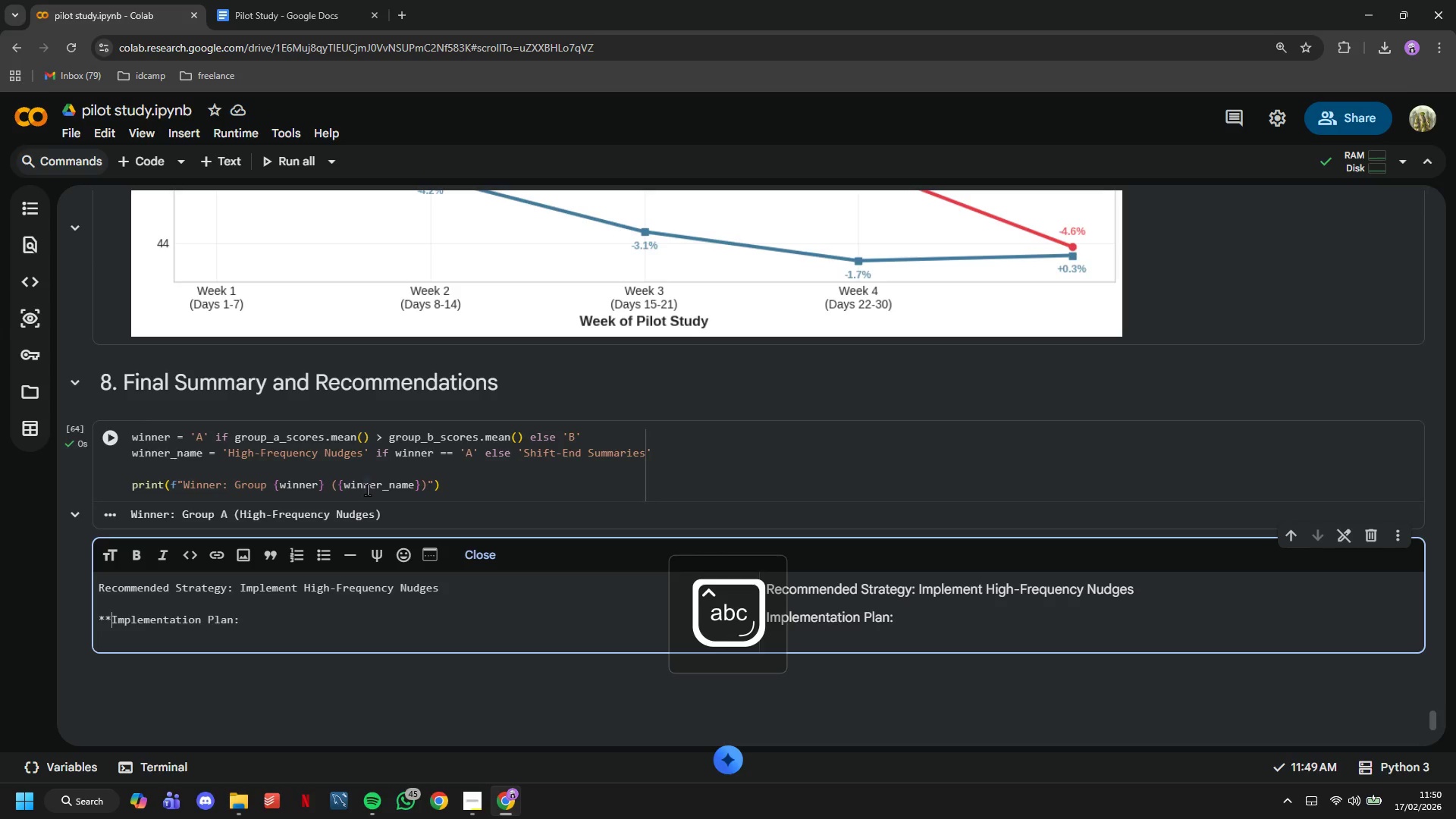 
key(ArrowDown)
 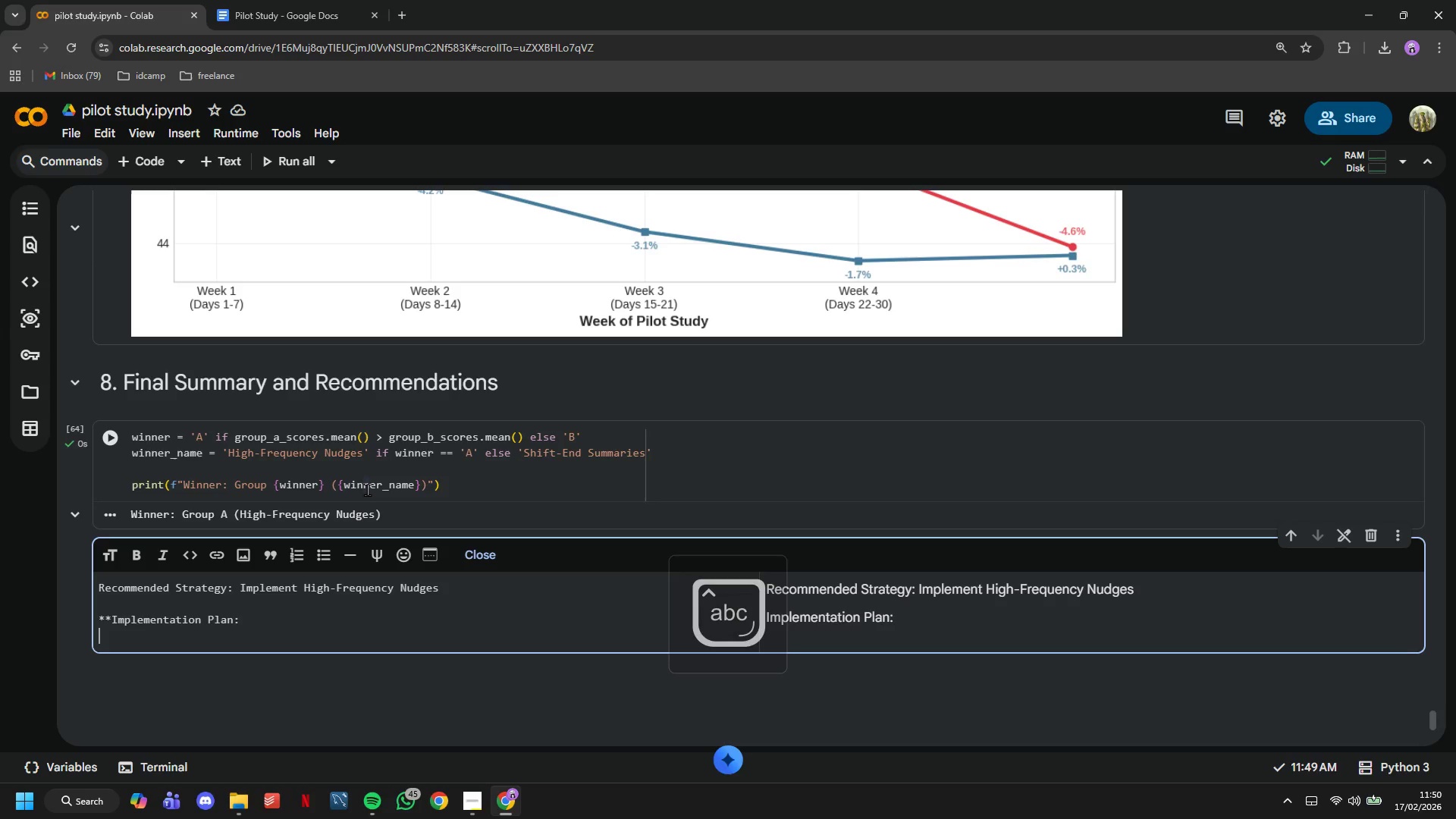 
key(ArrowLeft)
 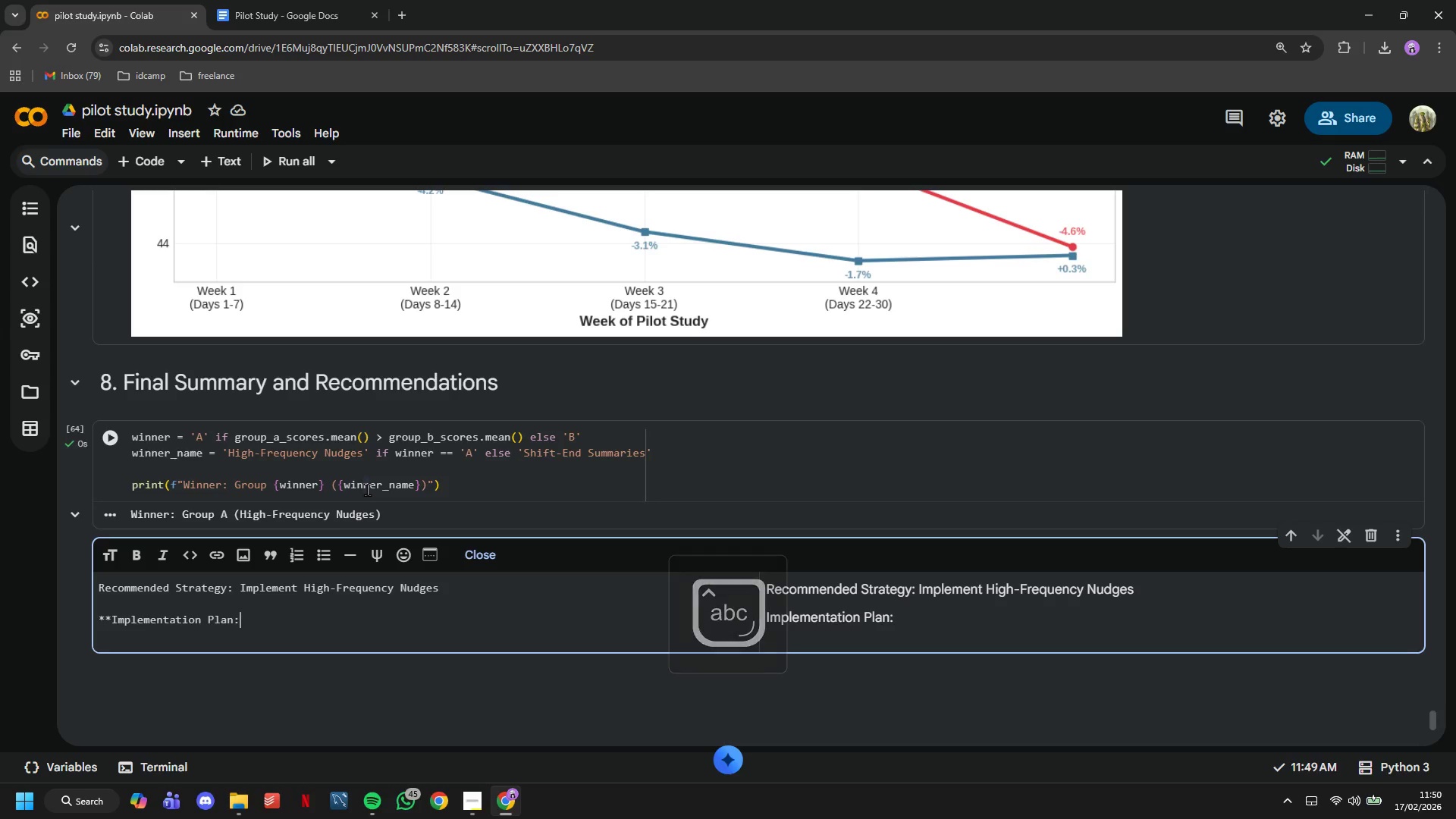 
key(ArrowLeft)
 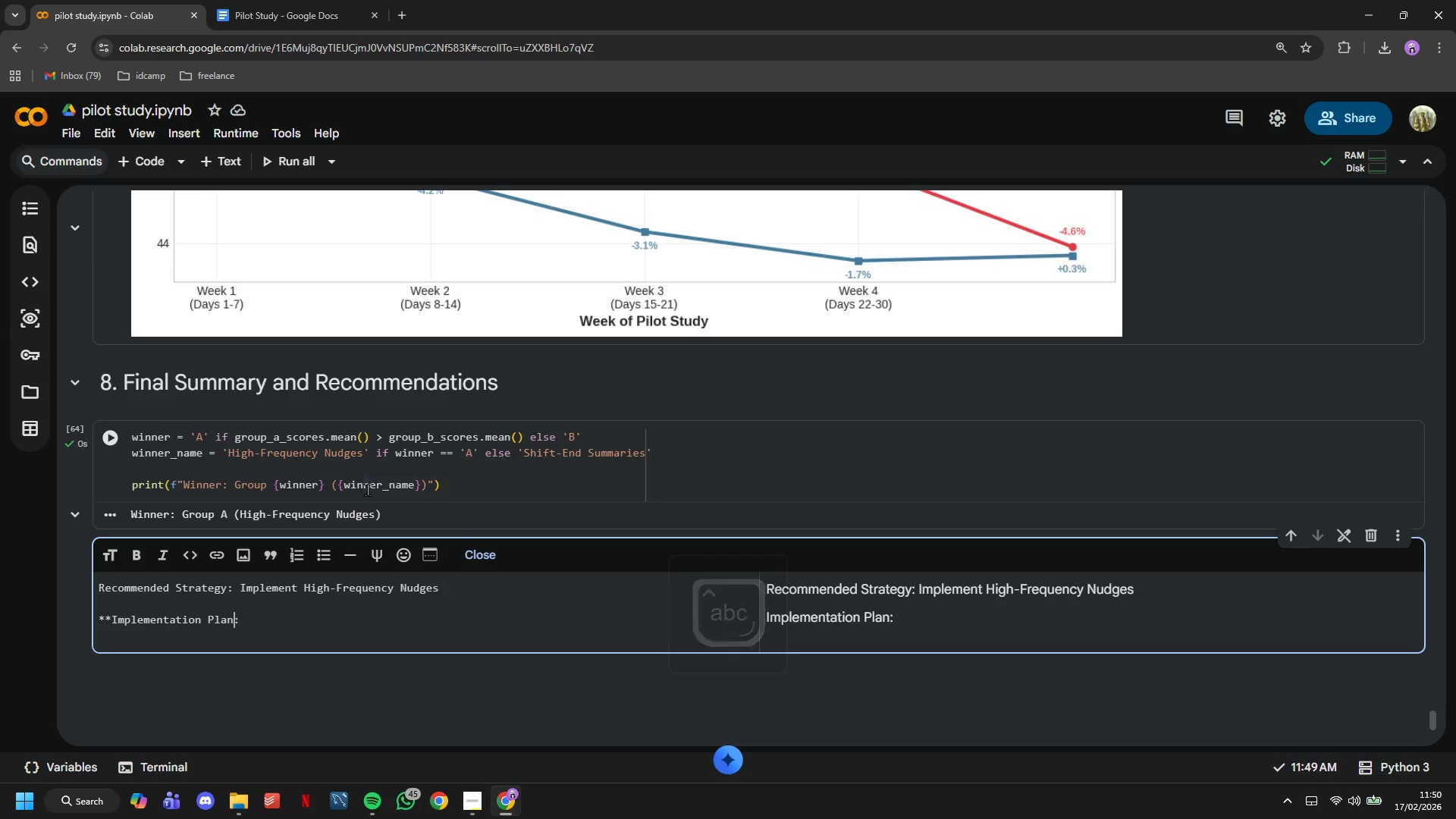 
type(**)
 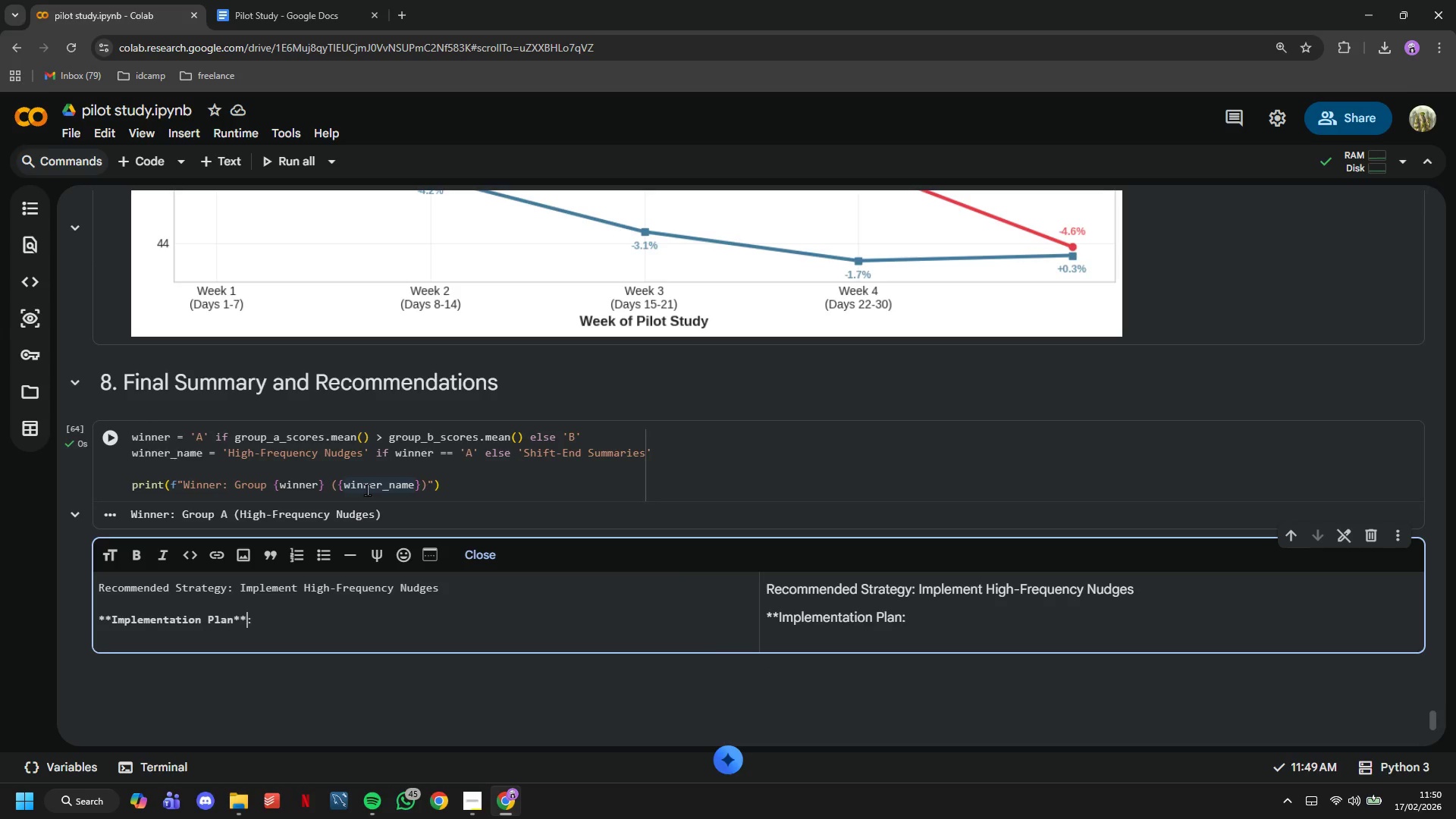 
key(ArrowUp)
 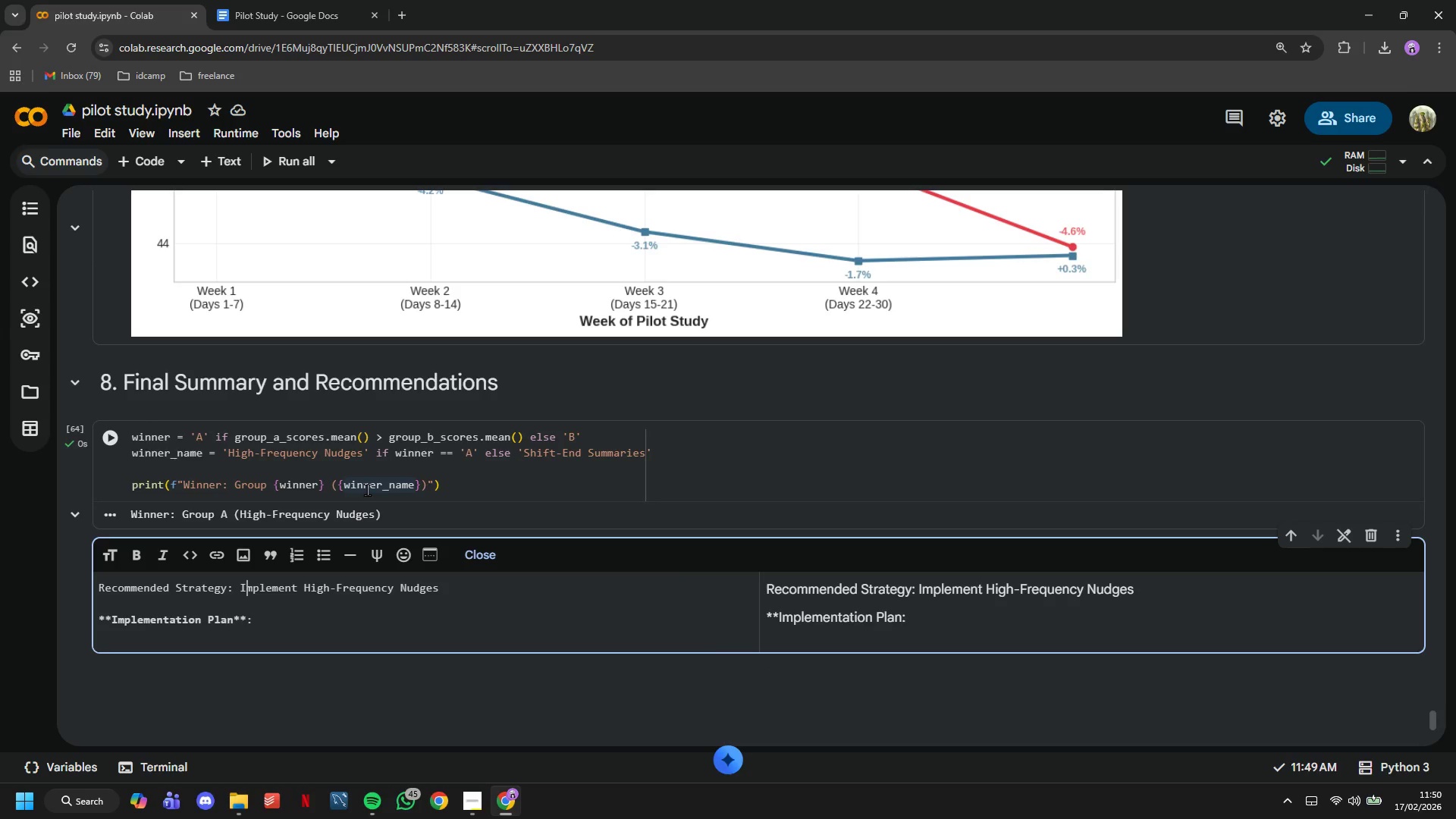 
key(ArrowUp)
 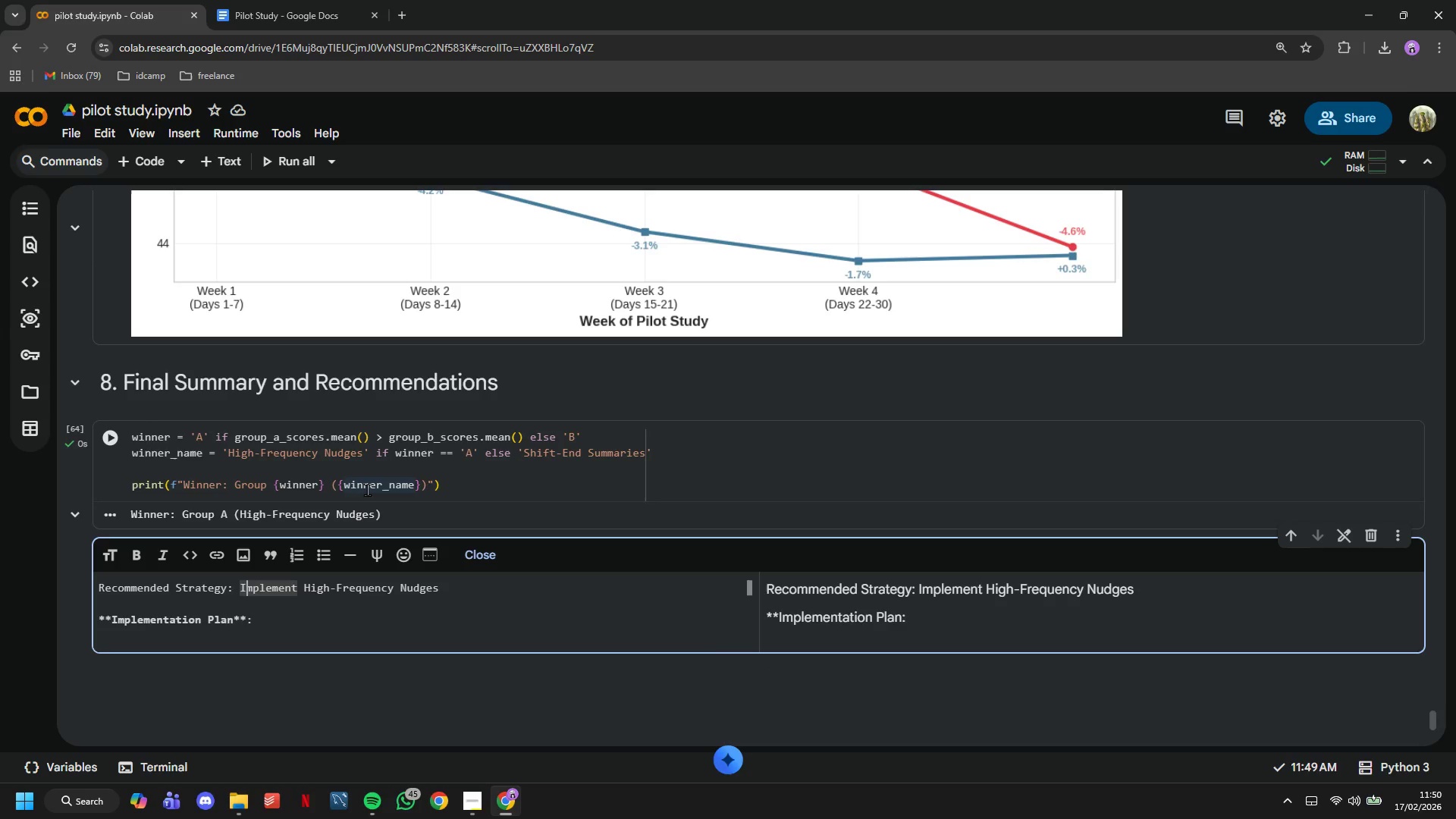 
key(ArrowLeft)
 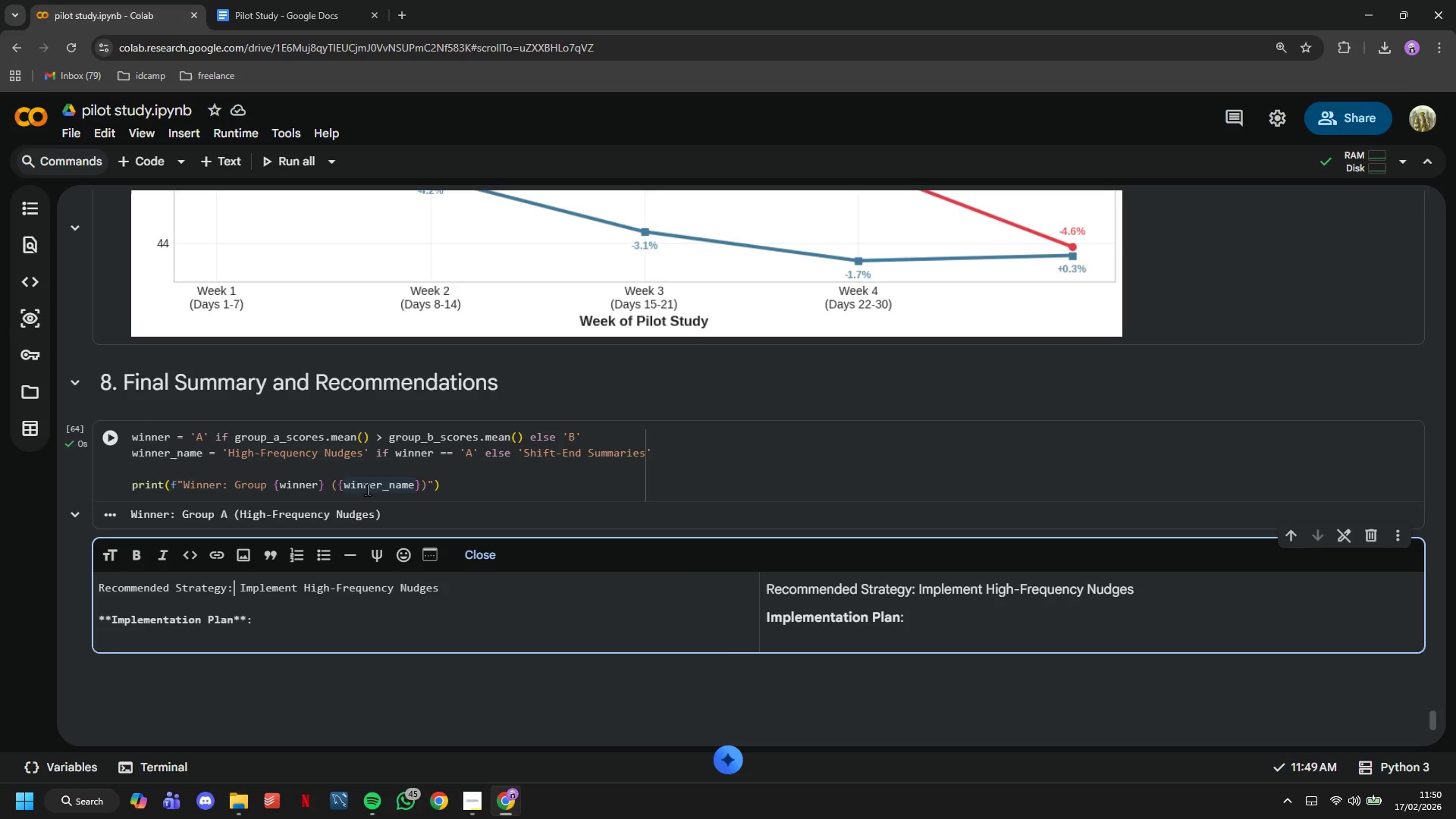 
key(ArrowLeft)
 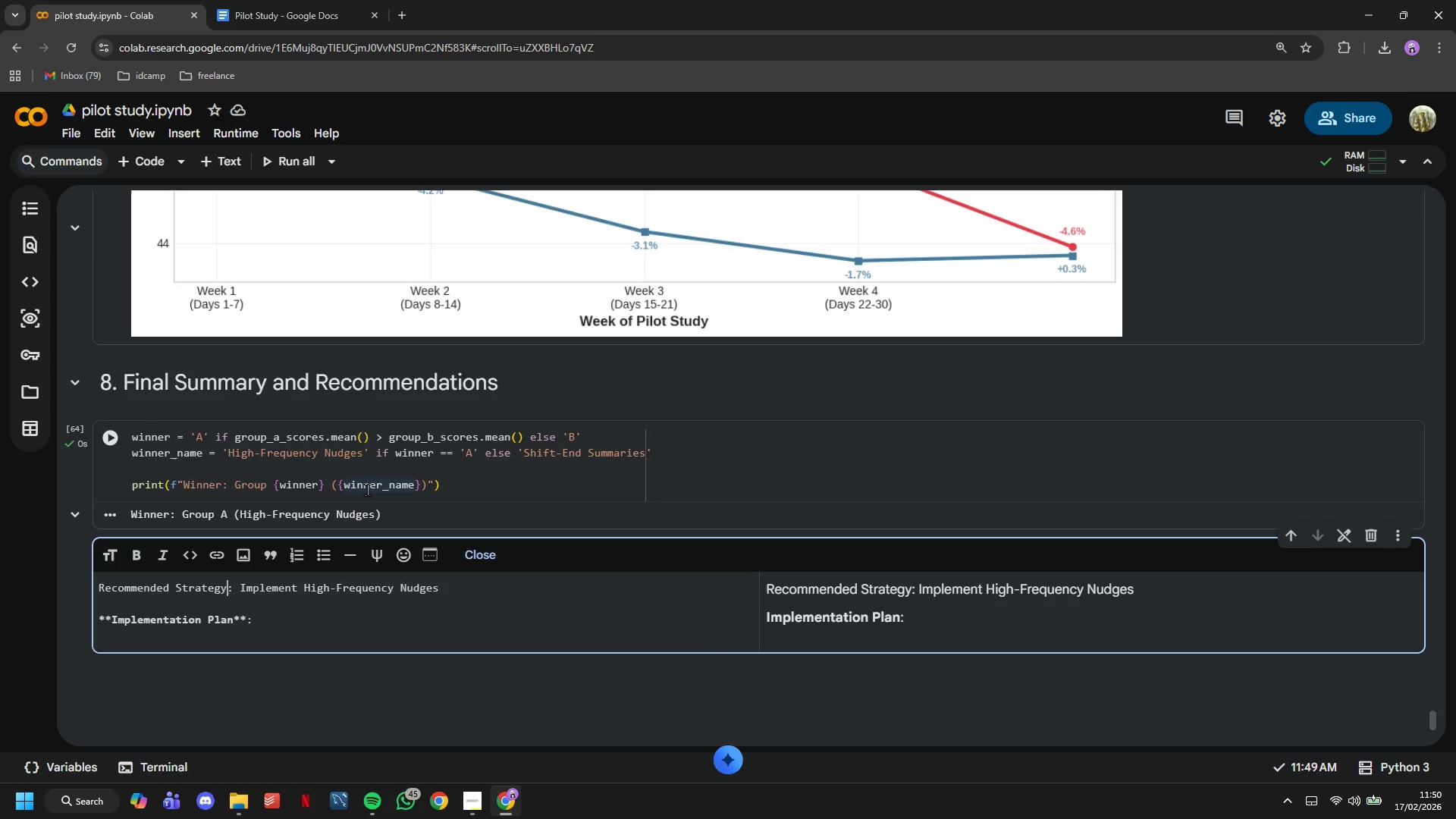 
key(ArrowLeft)
 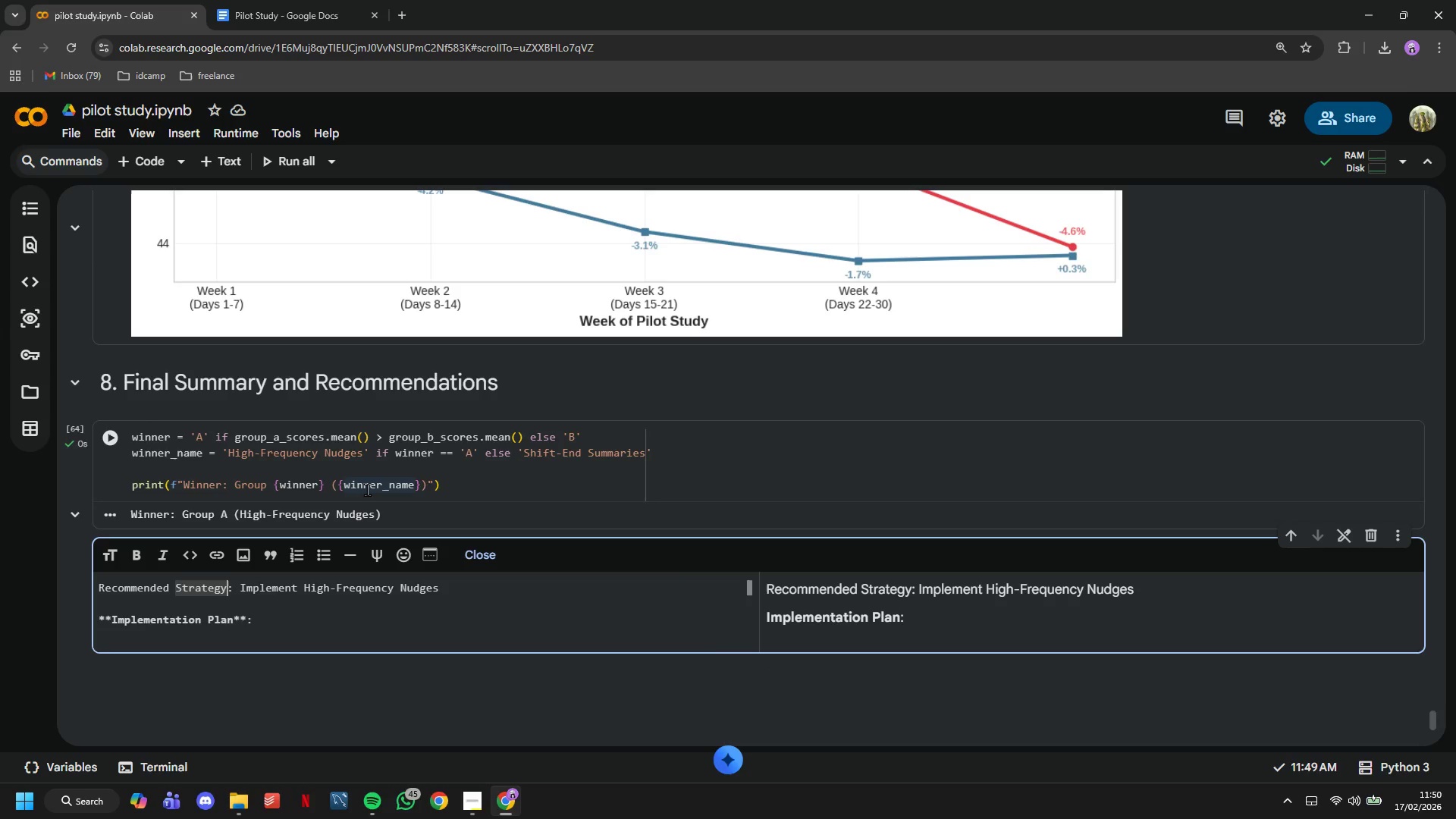 
type(****)
 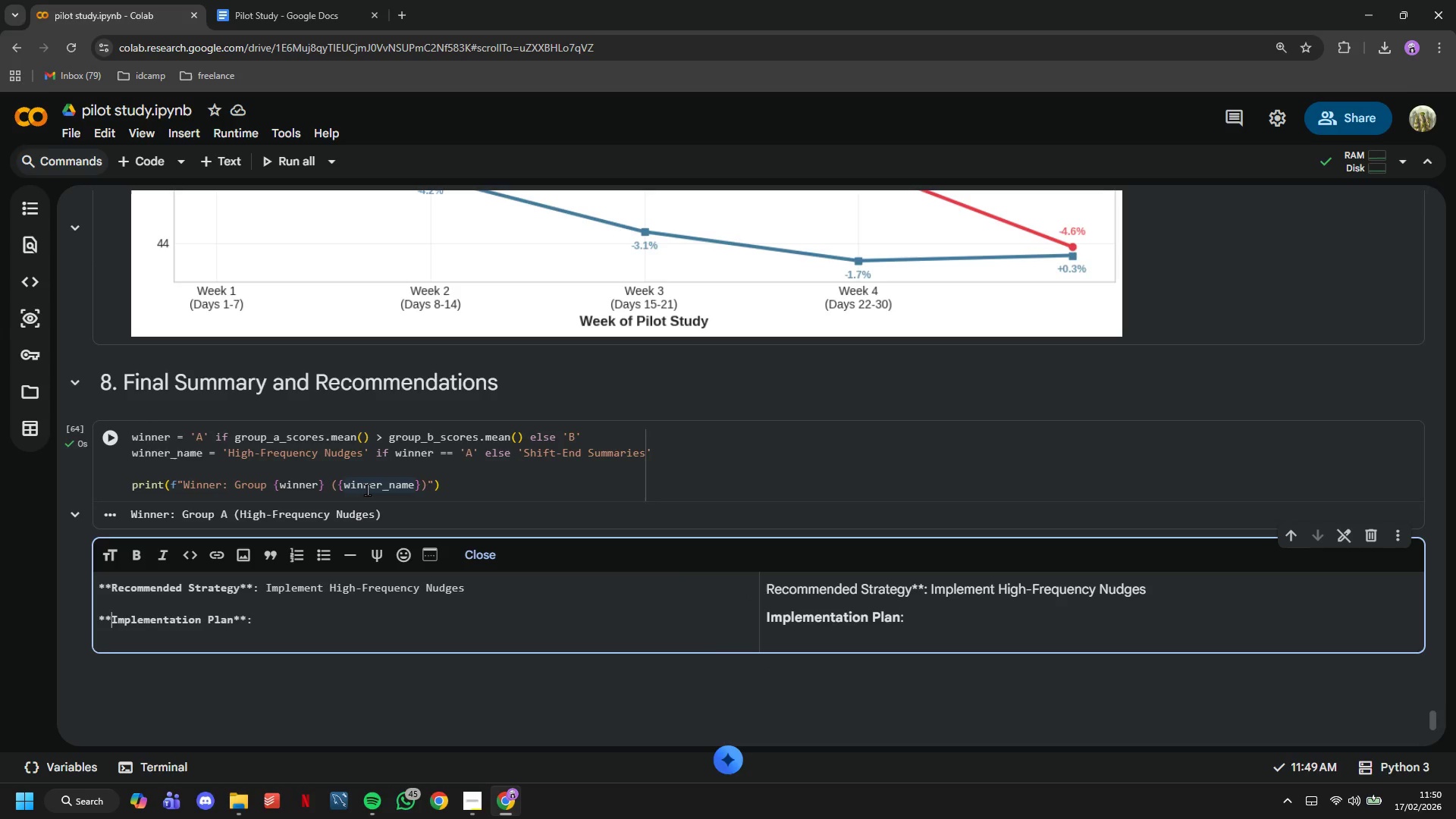 
hold_key(key=ArrowLeft, duration=1.08)
 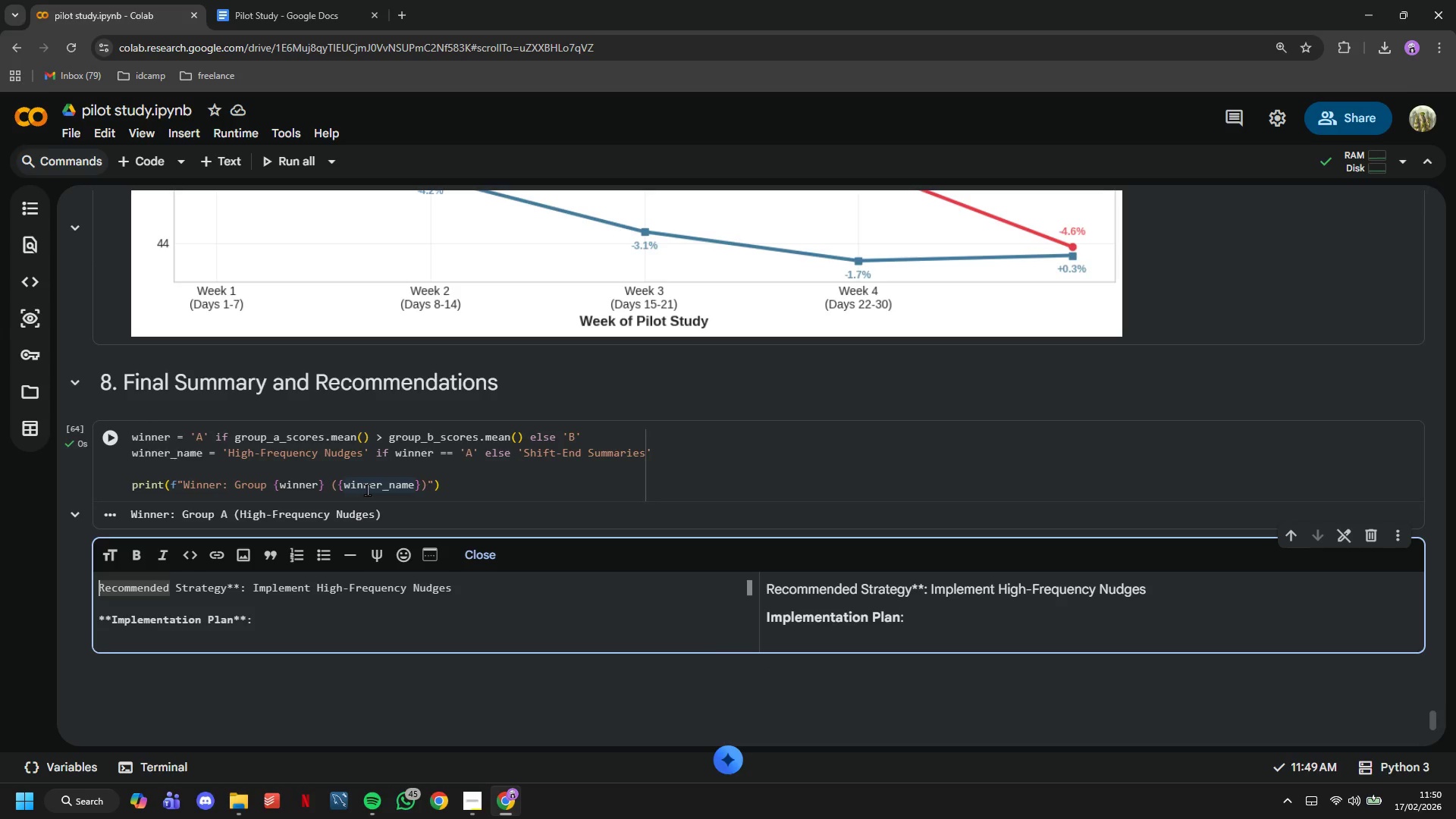 
hold_key(key=ArrowLeft, duration=0.39)
 